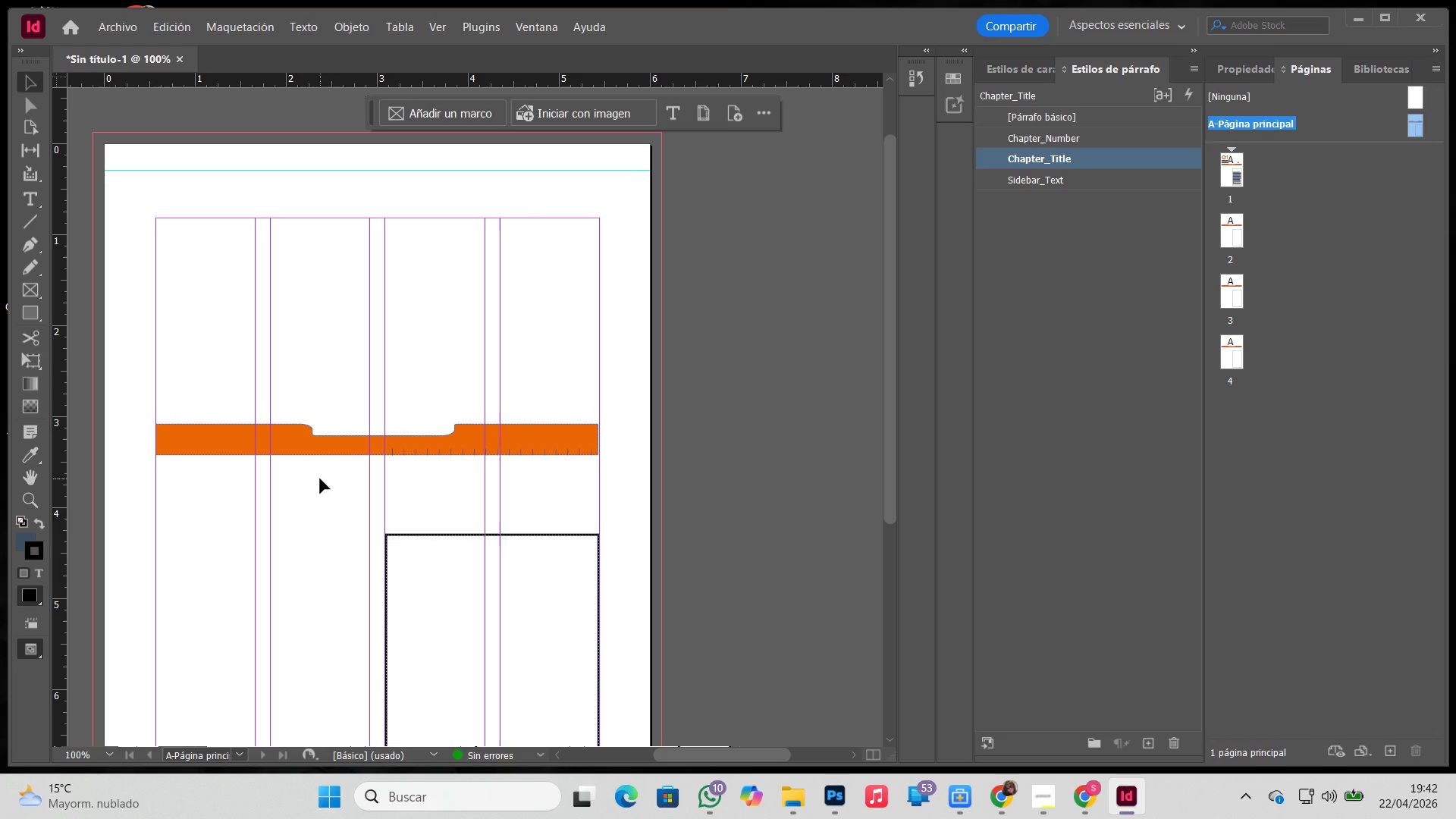 
key(W)
 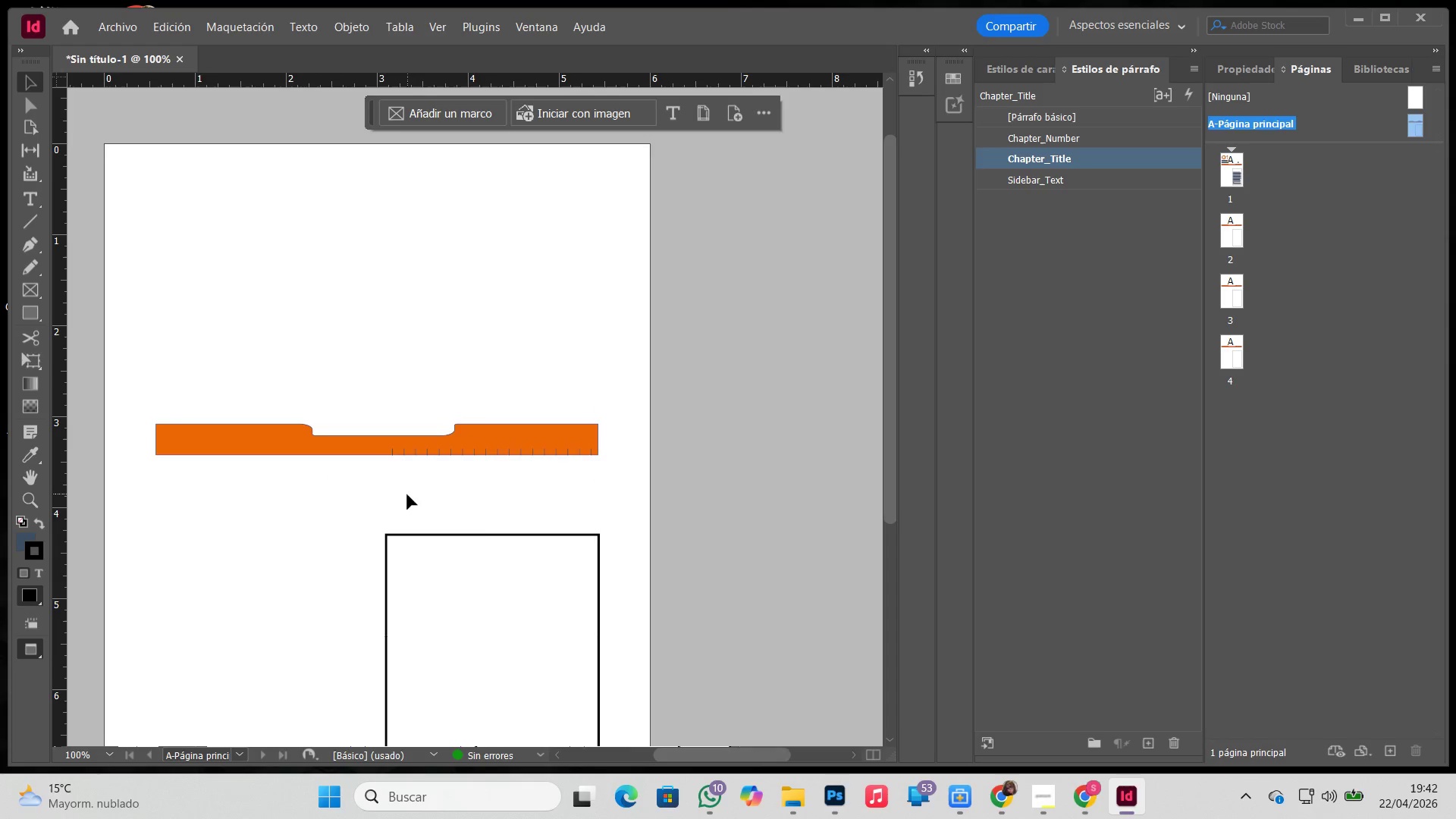 
key(W)
 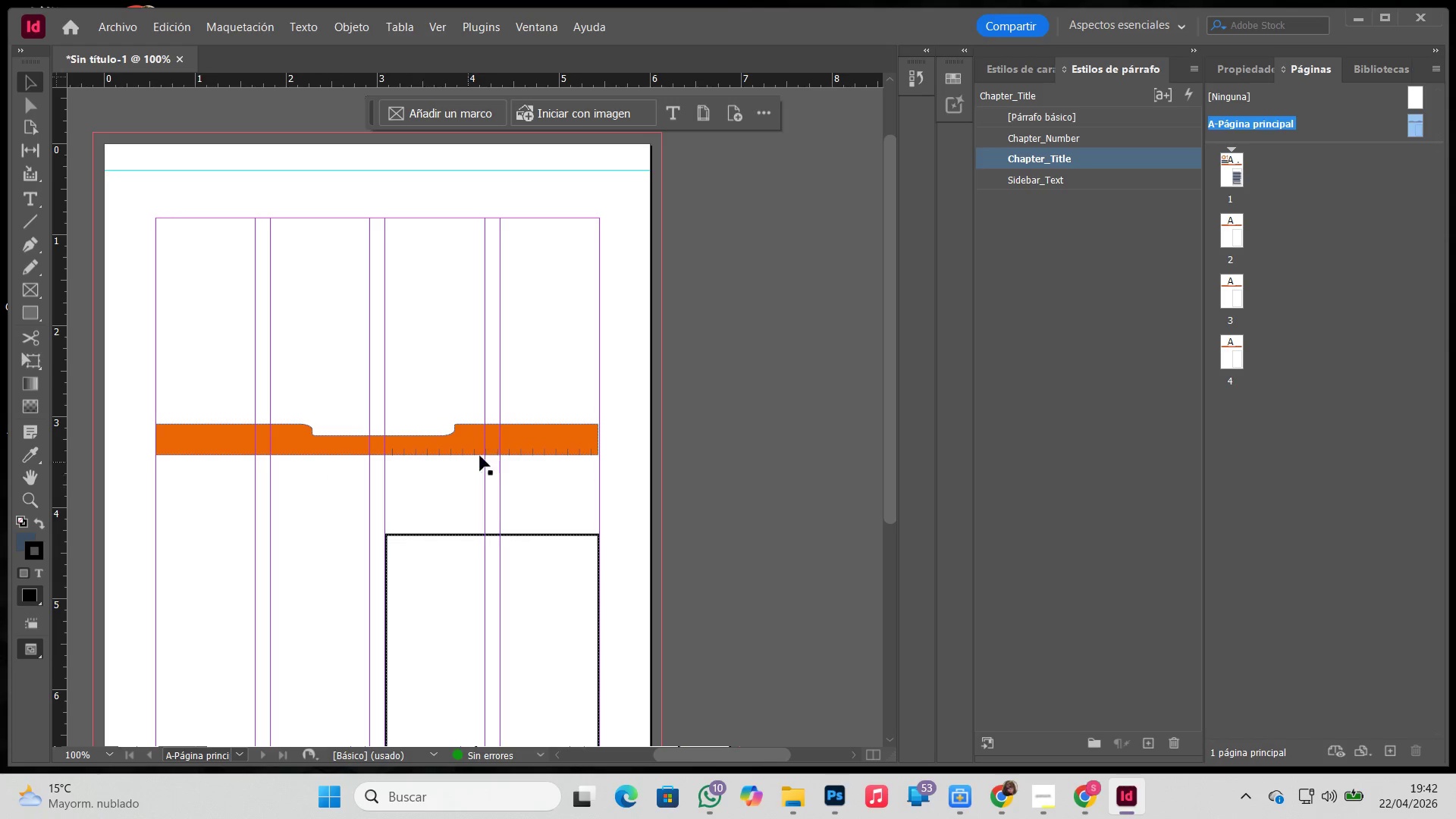 
left_click([502, 428])
 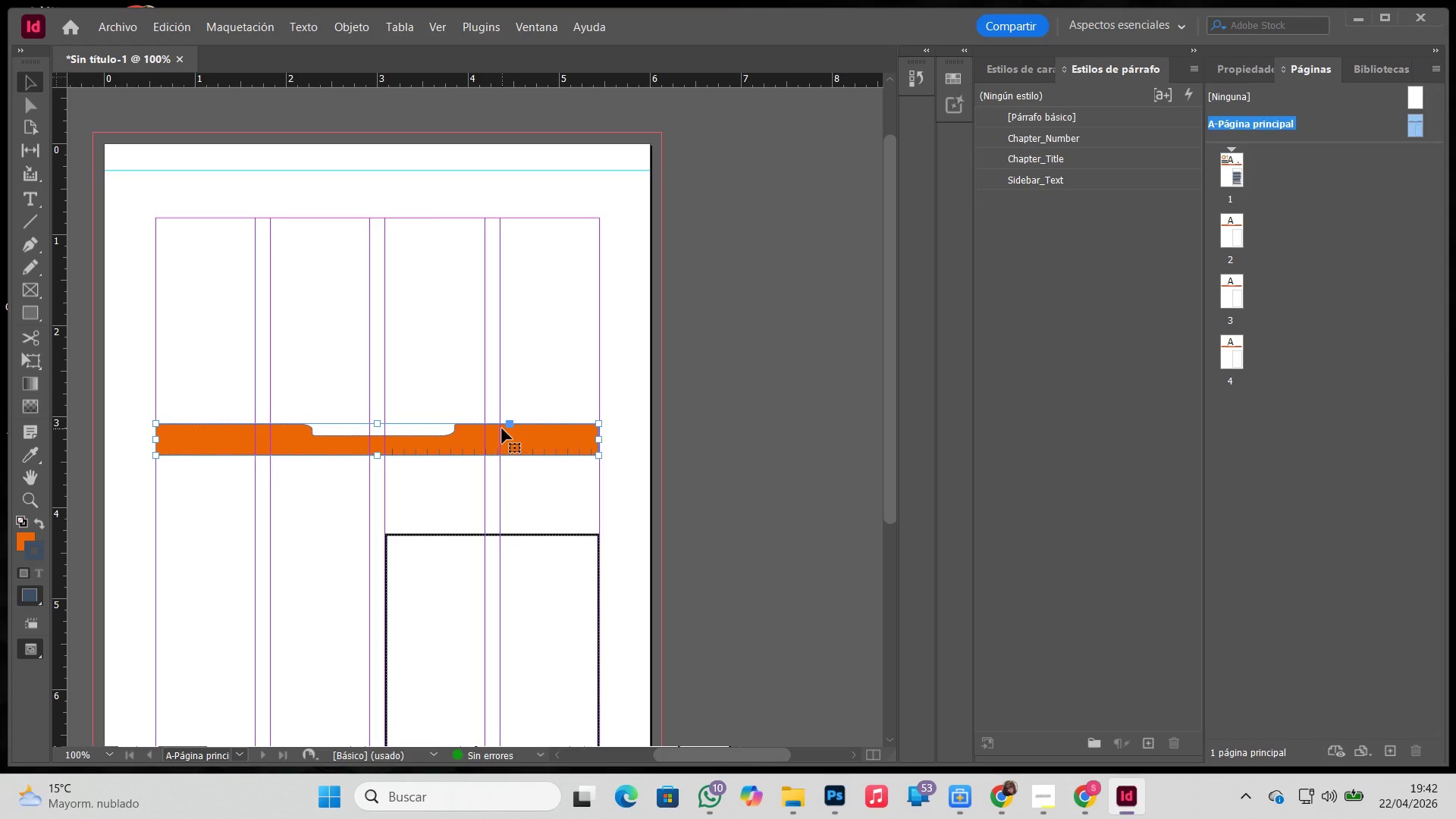 
key(Backspace)
 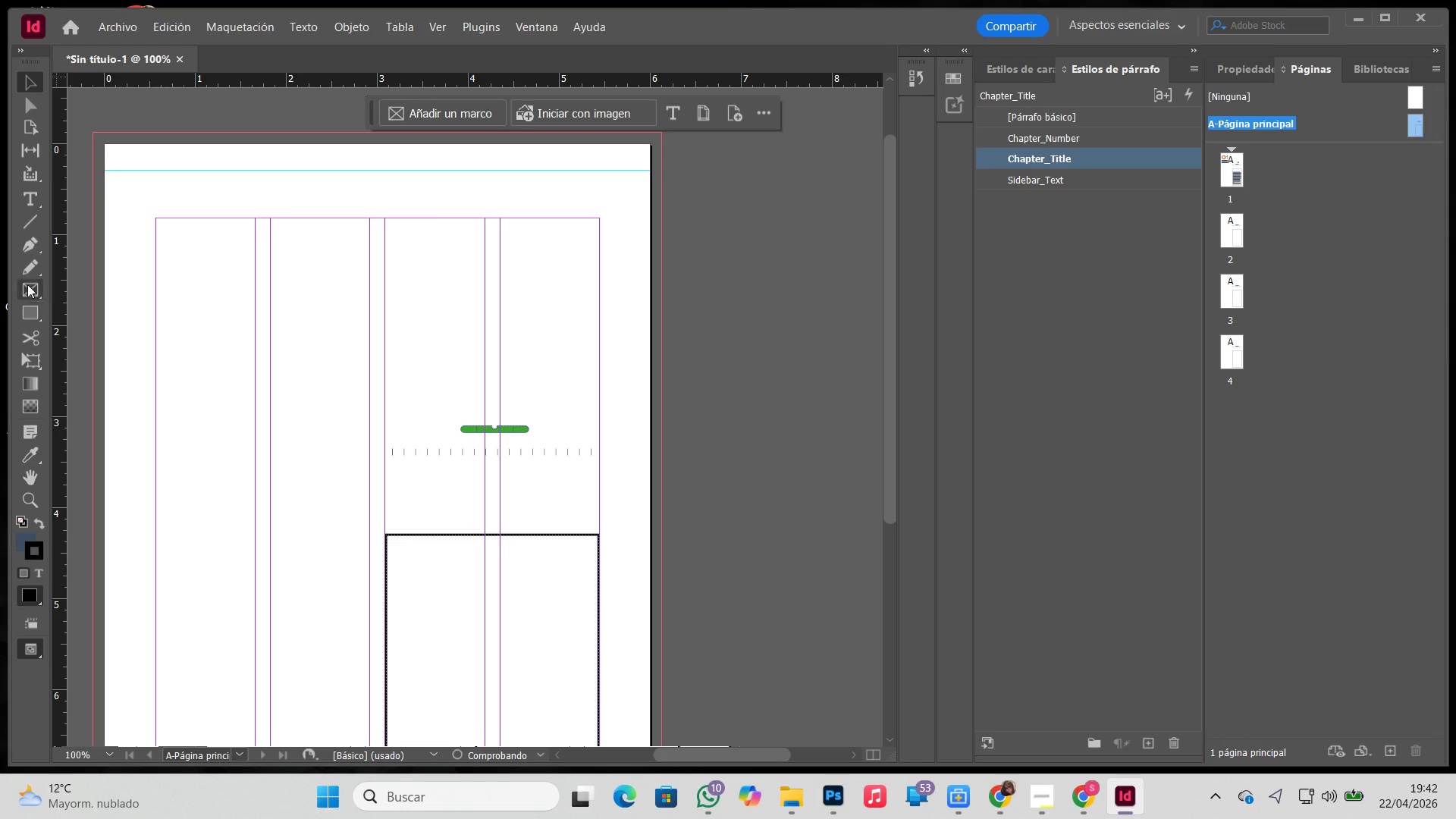 
left_click([33, 306])
 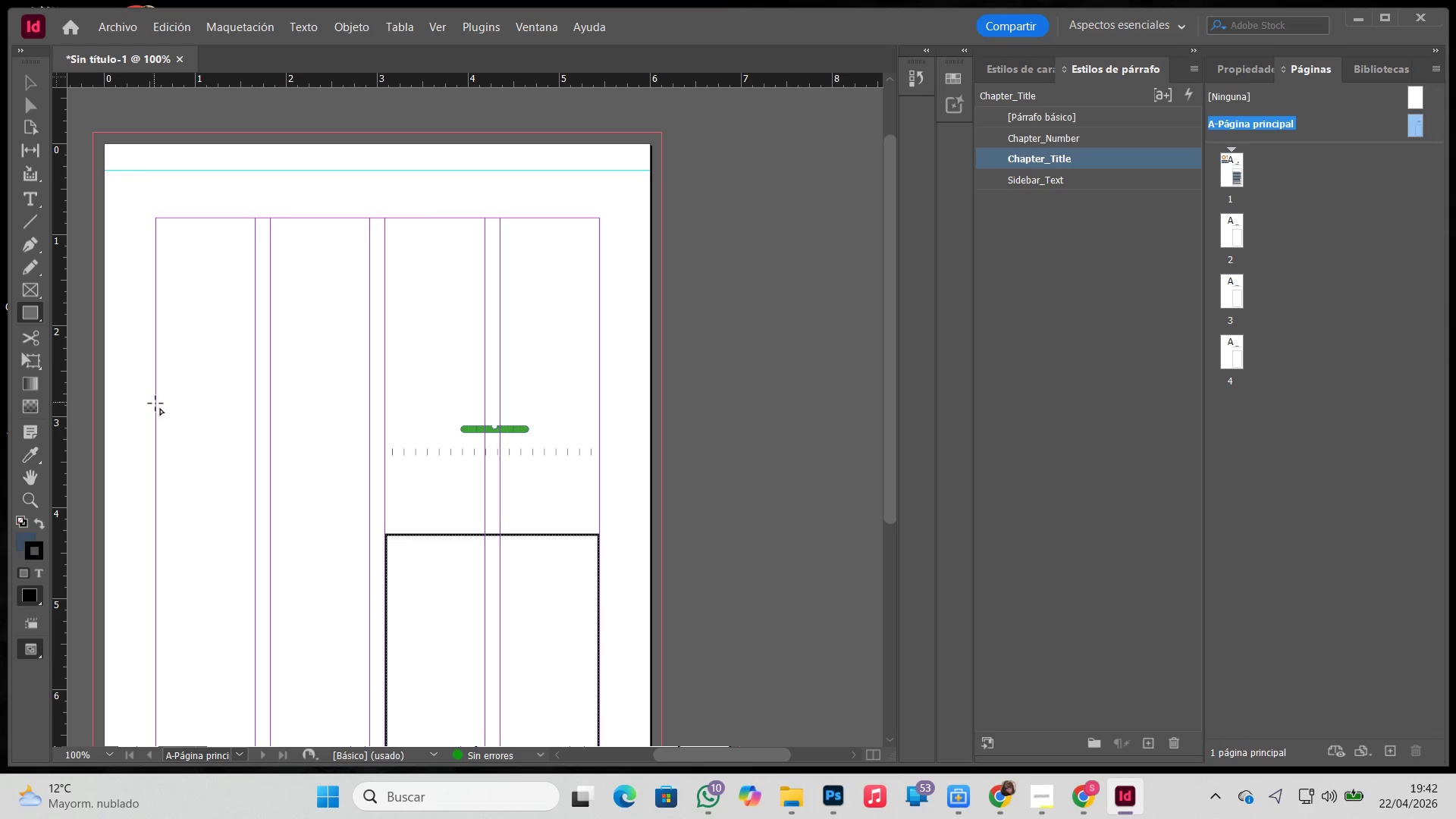 
left_click_drag(start_coordinate=[155, 403], to_coordinate=[598, 434])
 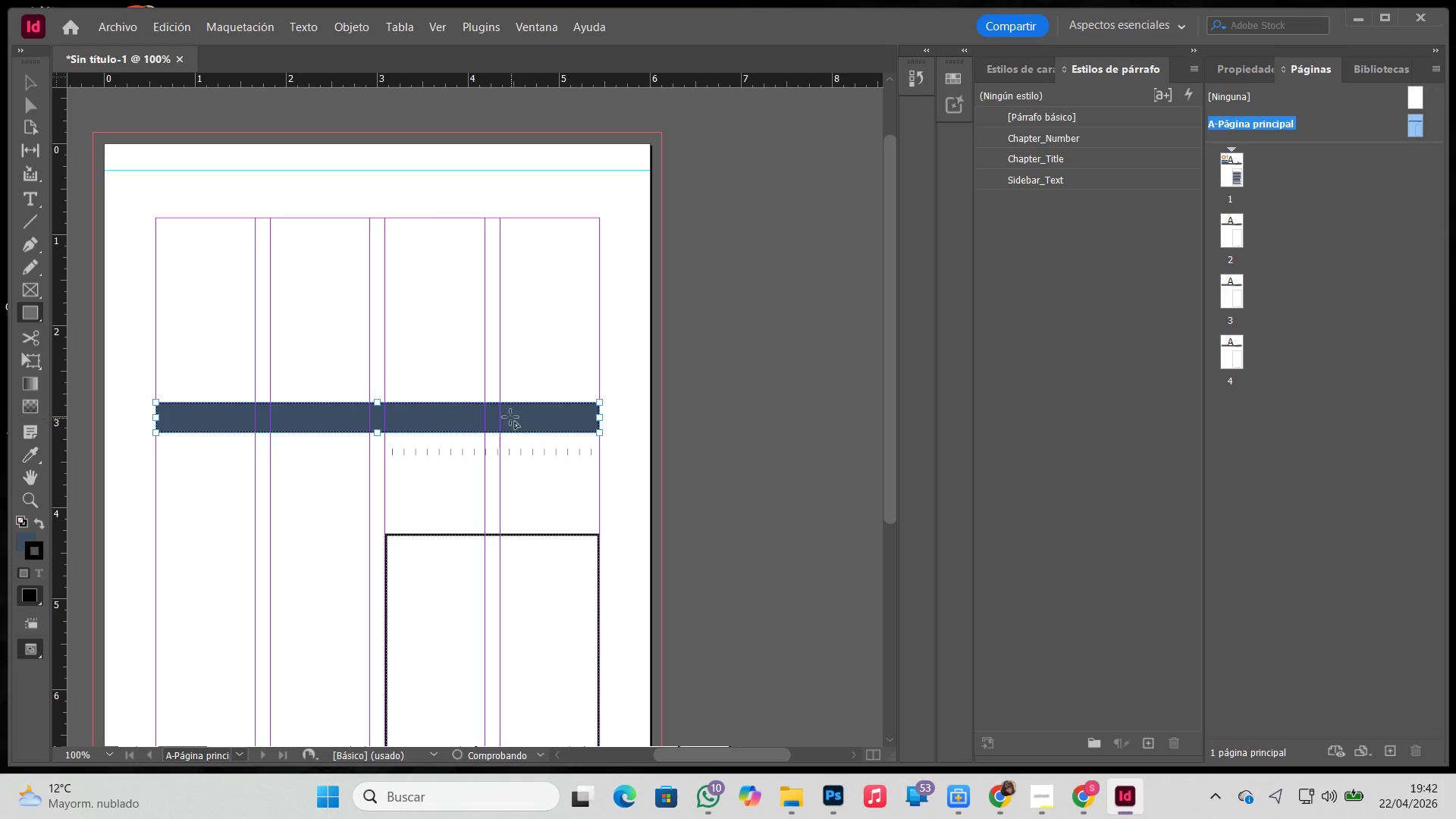 
key(V)
 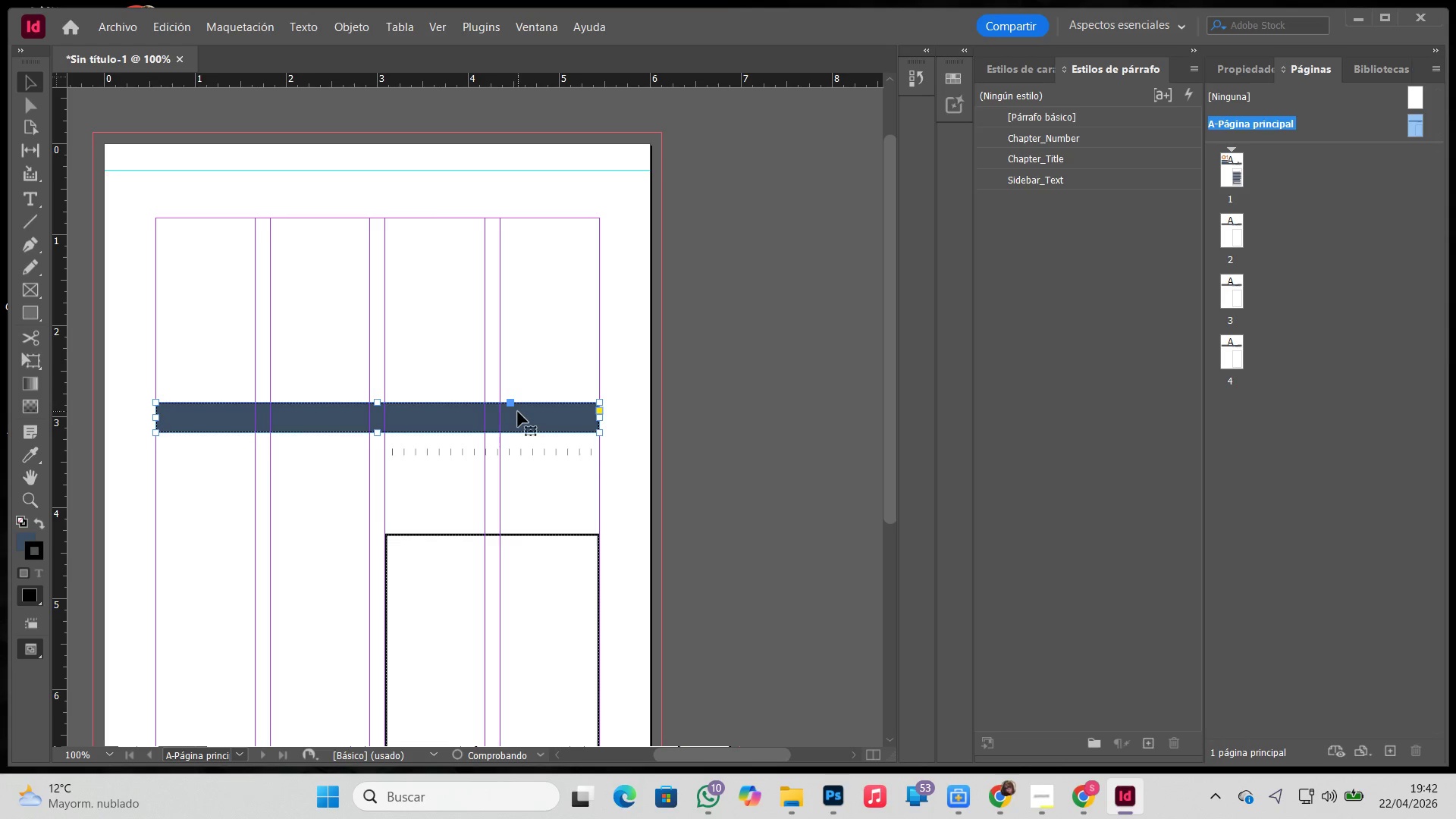 
left_click_drag(start_coordinate=[518, 412], to_coordinate=[520, 439])
 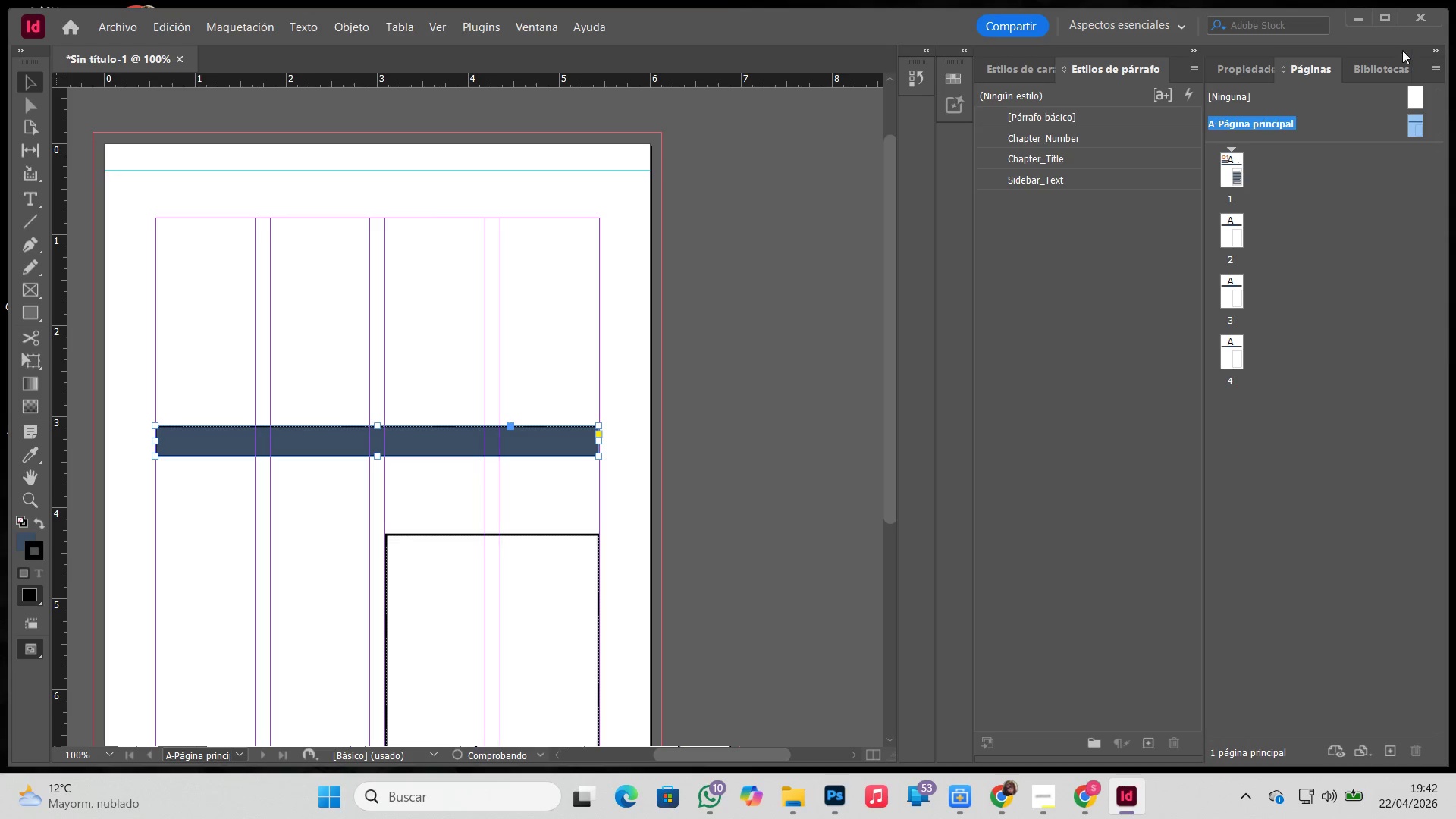 
left_click([1252, 70])
 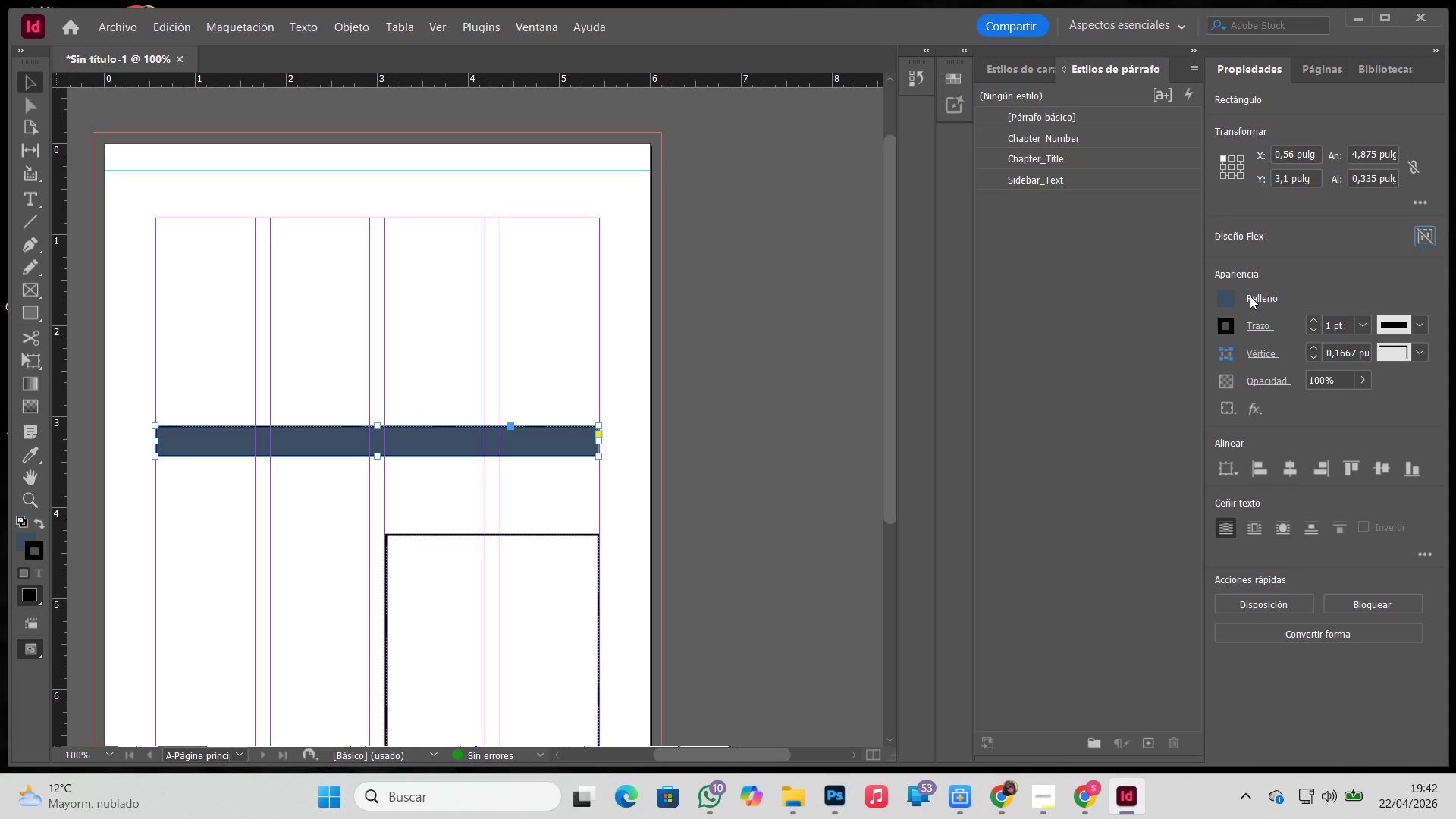 
left_click([1232, 296])
 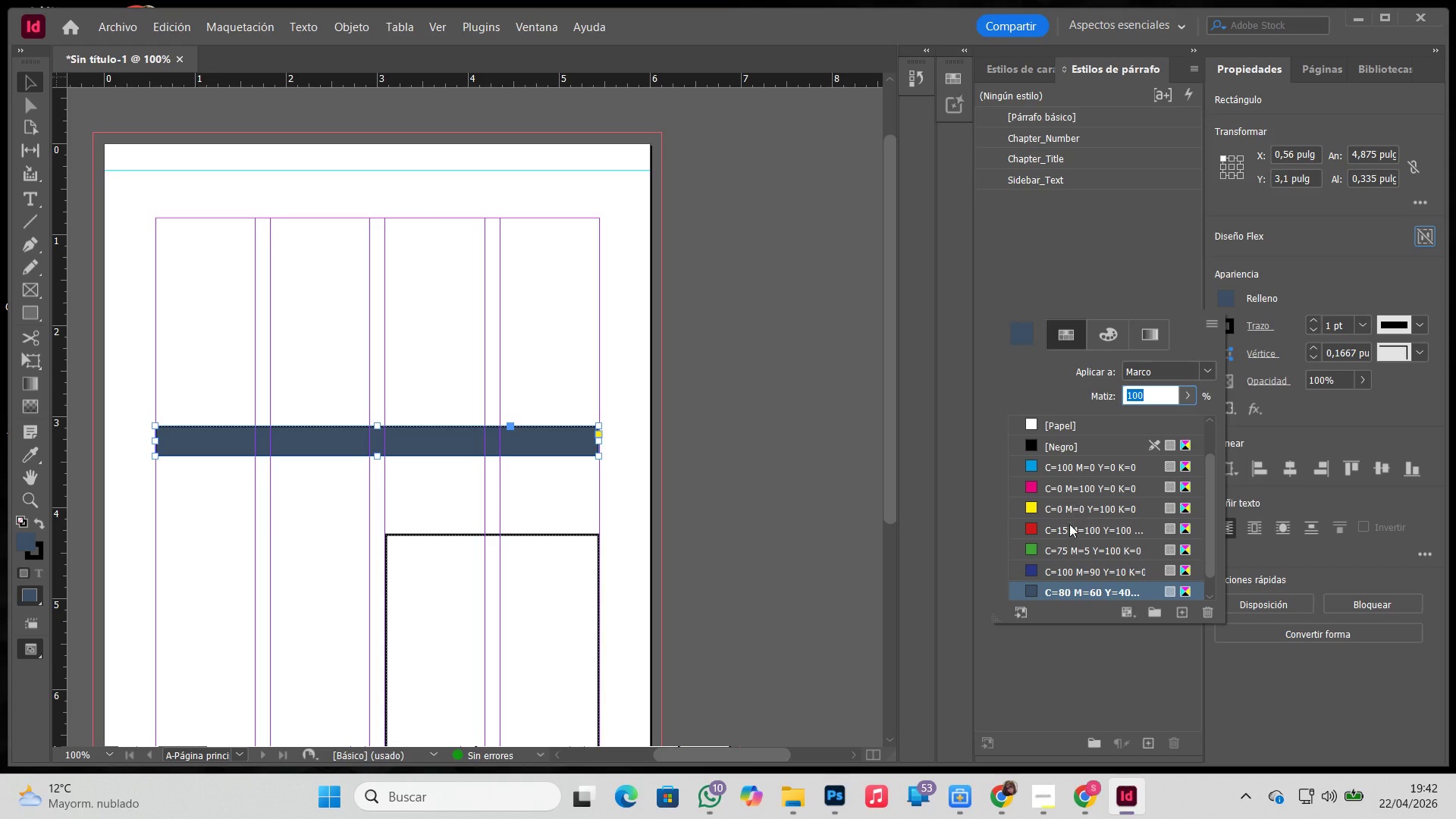 
scroll: coordinate [1055, 538], scroll_direction: down, amount: 5.0
 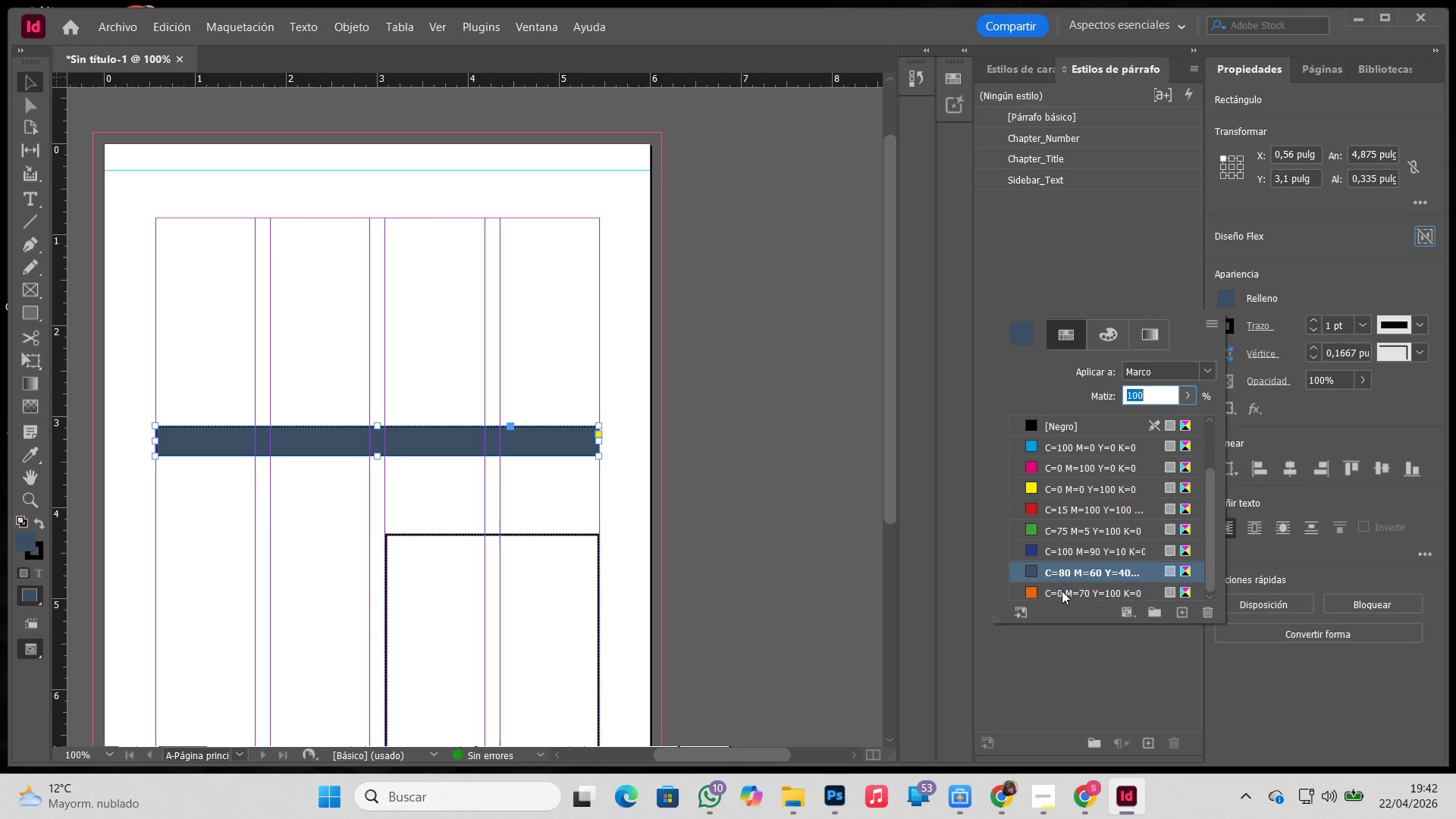 
left_click([1062, 592])
 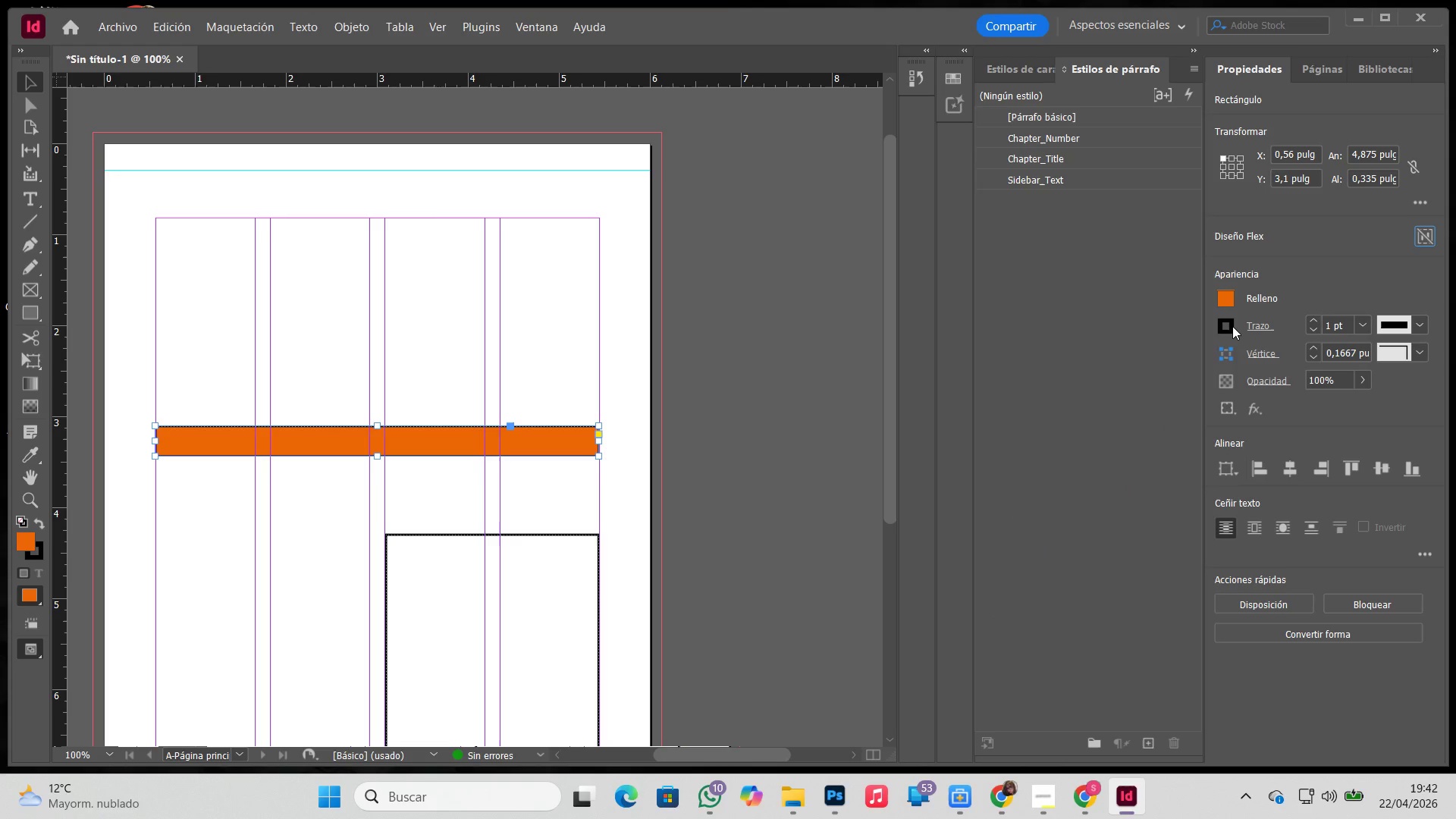 
double_click([1232, 327])
 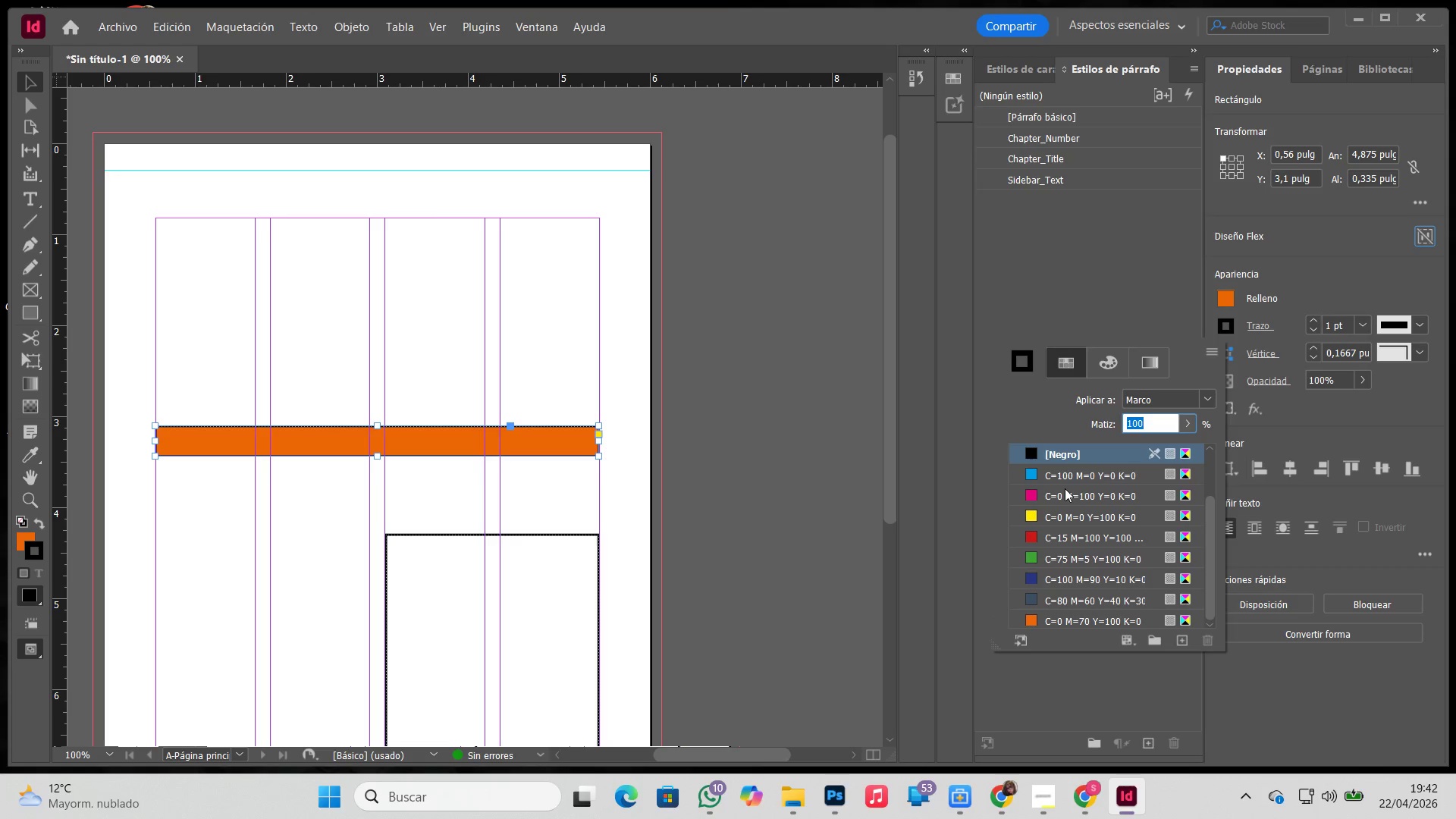 
scroll: coordinate [1072, 557], scroll_direction: down, amount: 5.0
 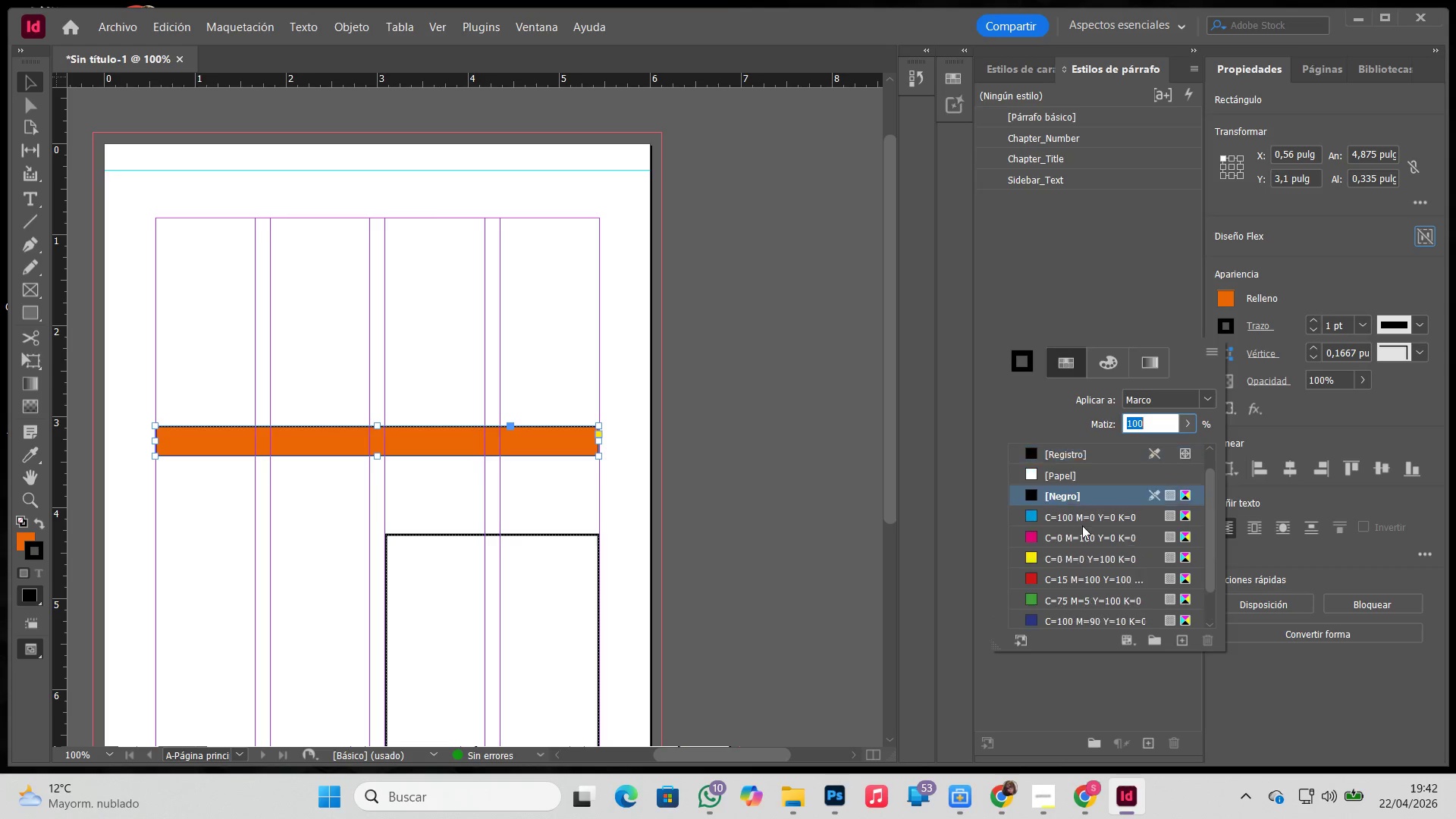 
scroll: coordinate [1082, 526], scroll_direction: up, amount: 3.0
 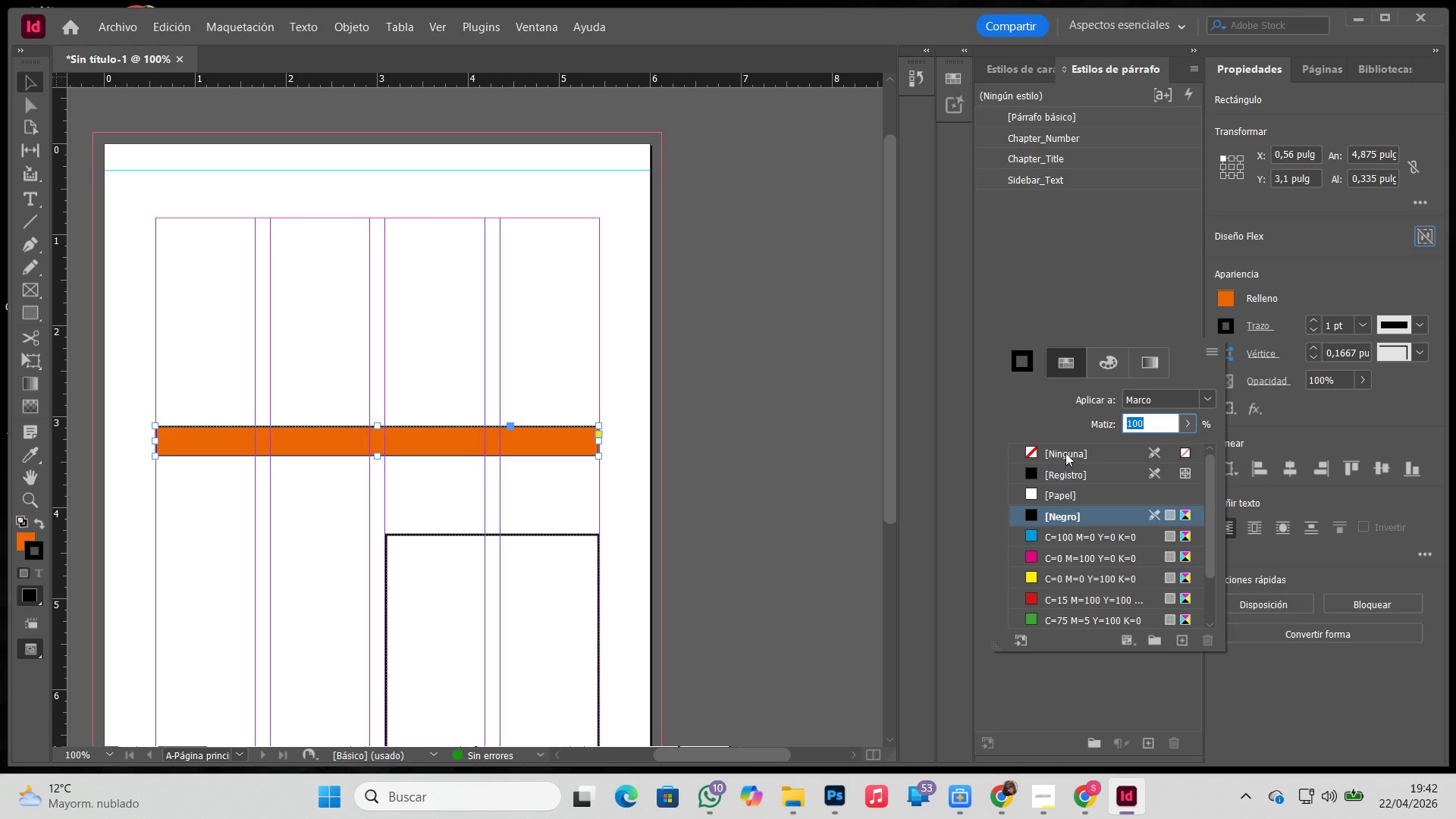 
left_click([1065, 452])
 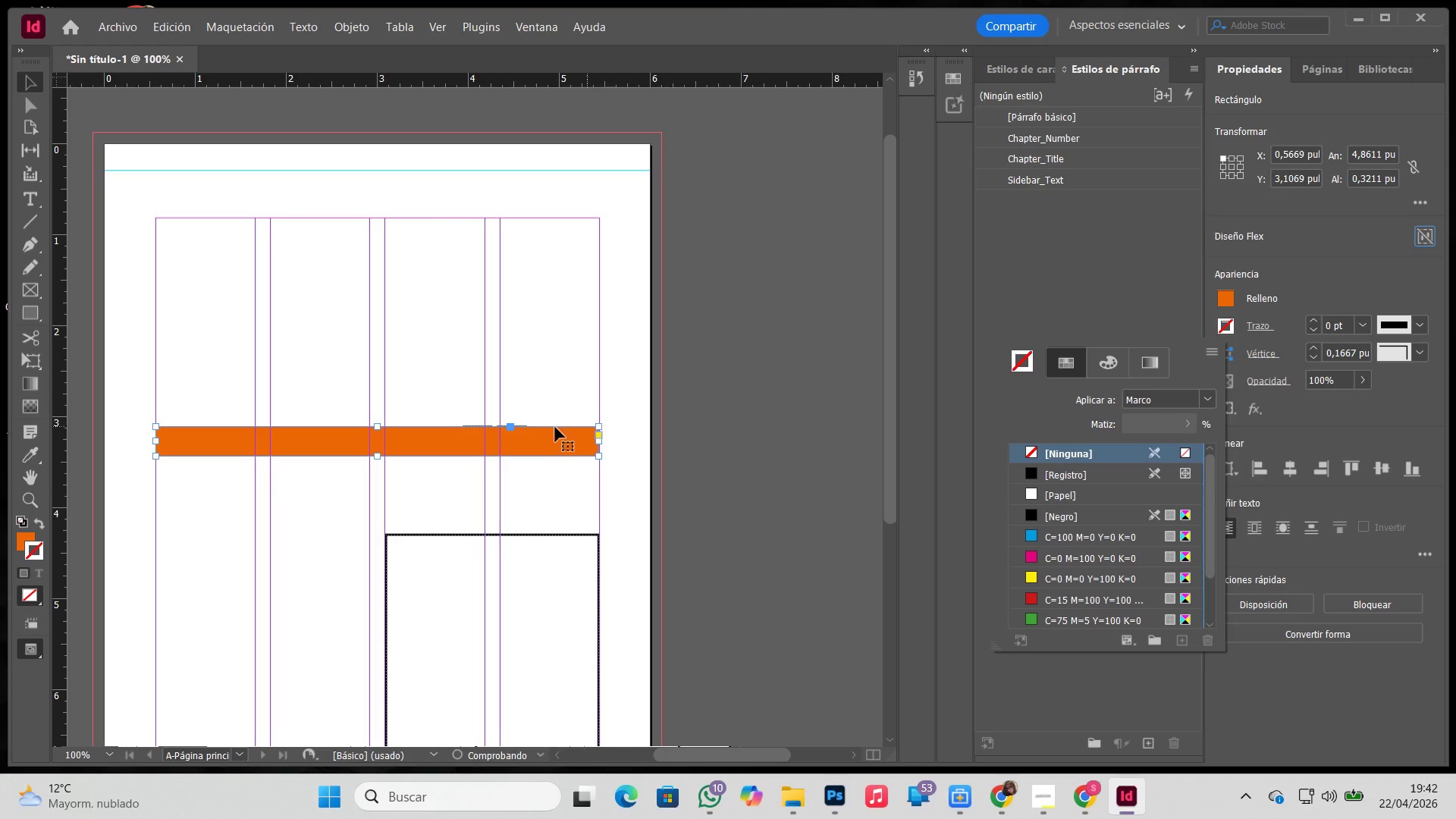 
right_click([538, 428])
 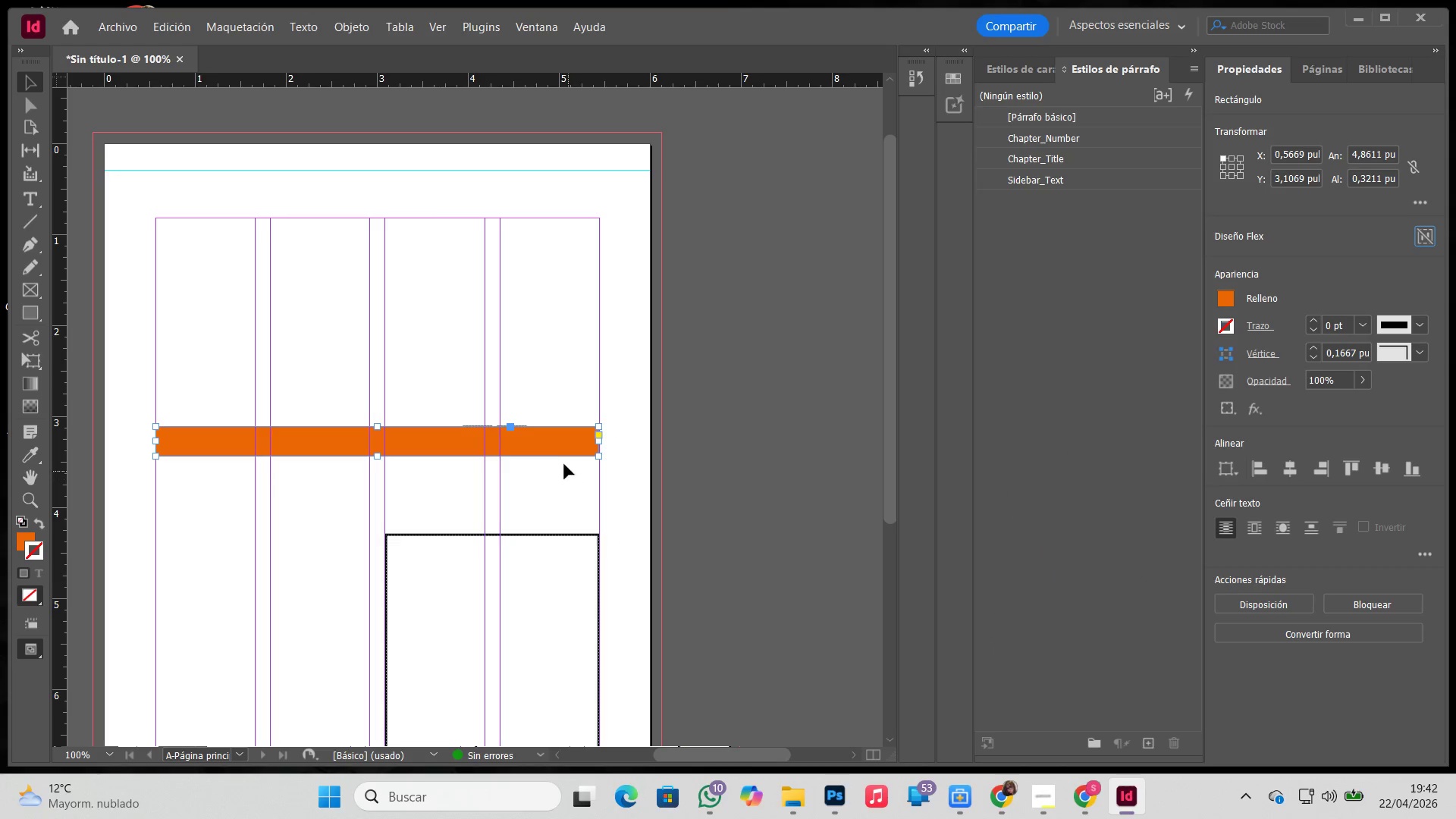 
right_click([552, 447])
 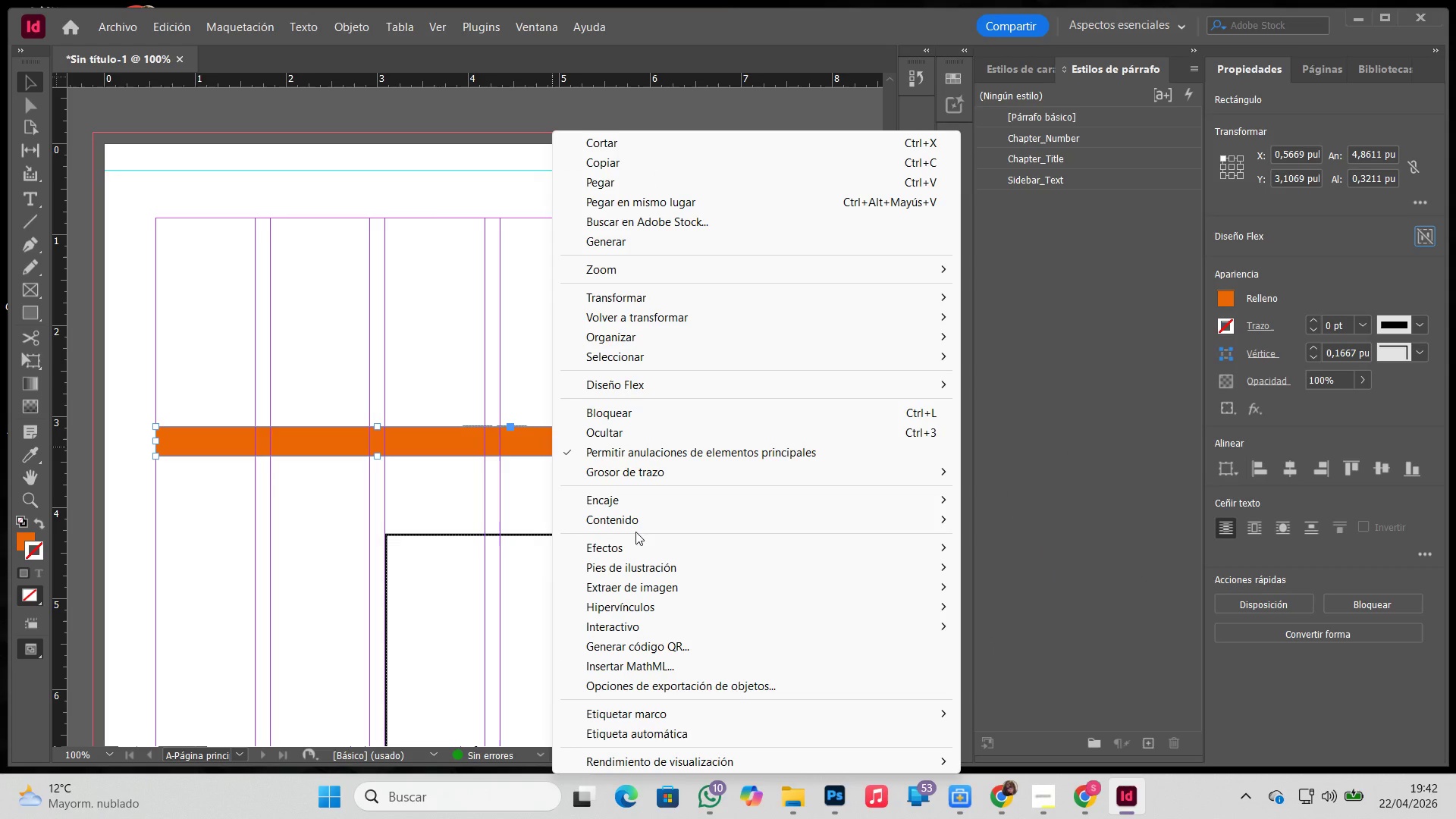 
left_click([616, 337])
 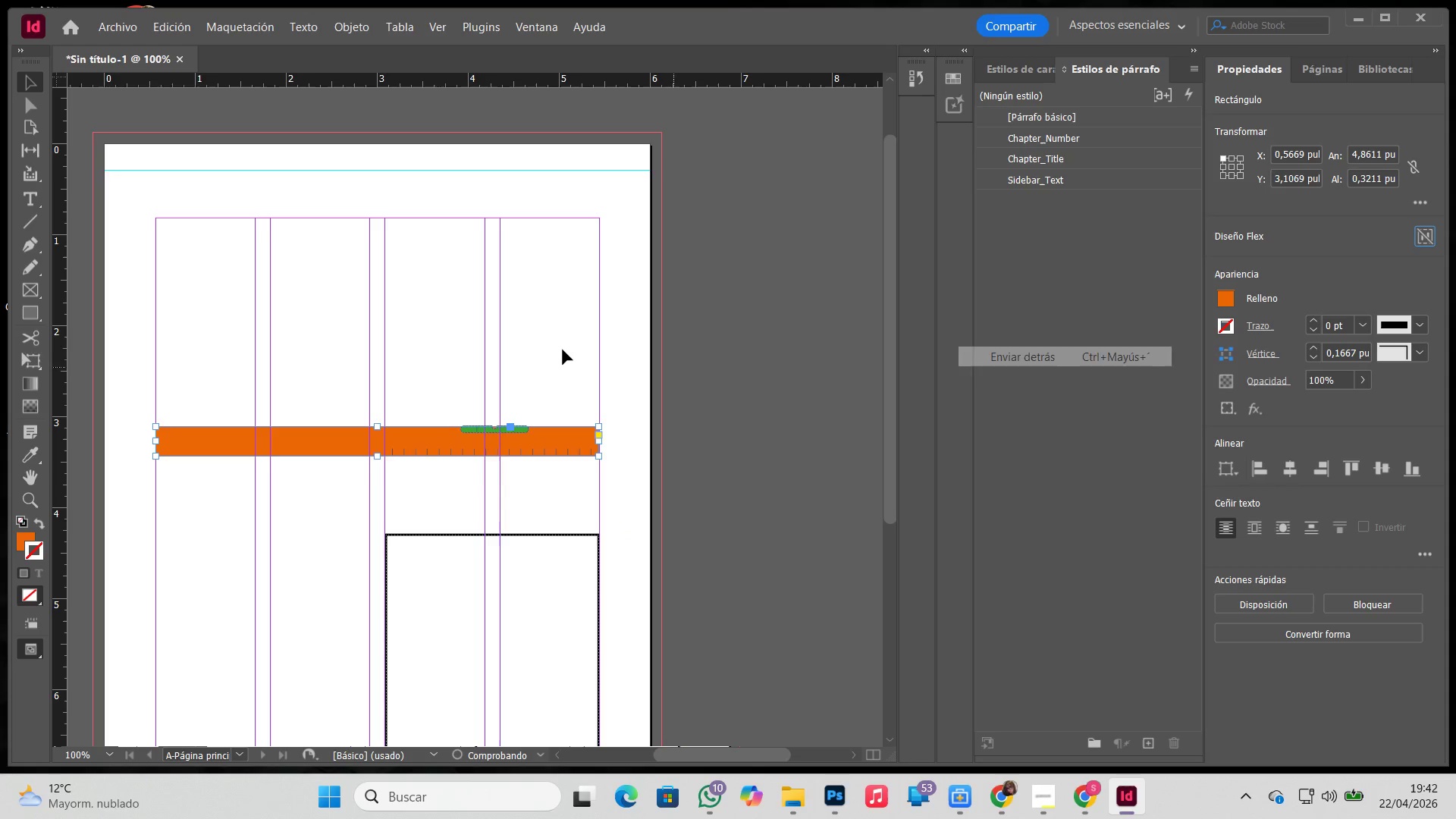 
double_click([563, 348])
 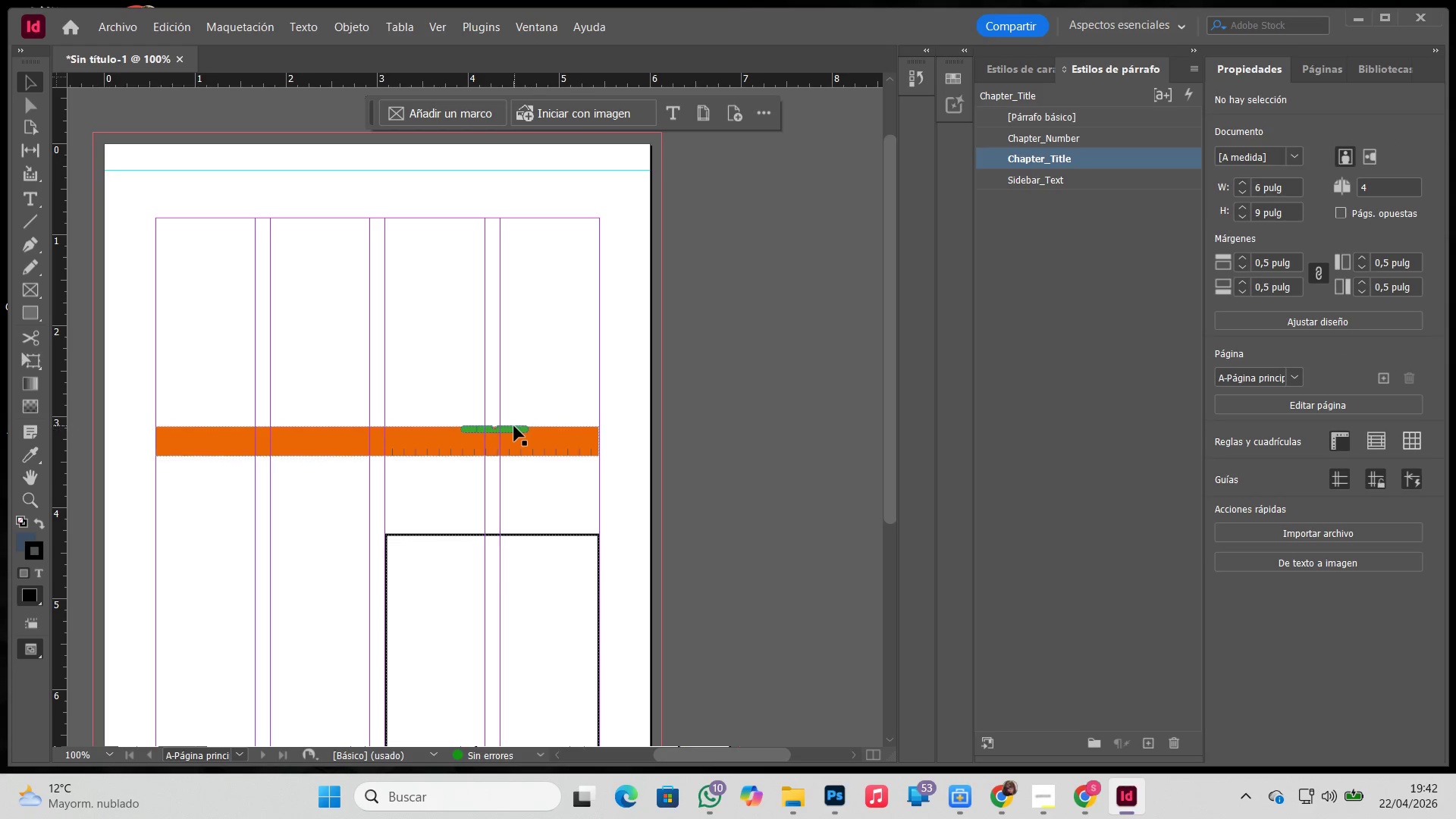 
left_click_drag(start_coordinate=[514, 426], to_coordinate=[466, 398])
 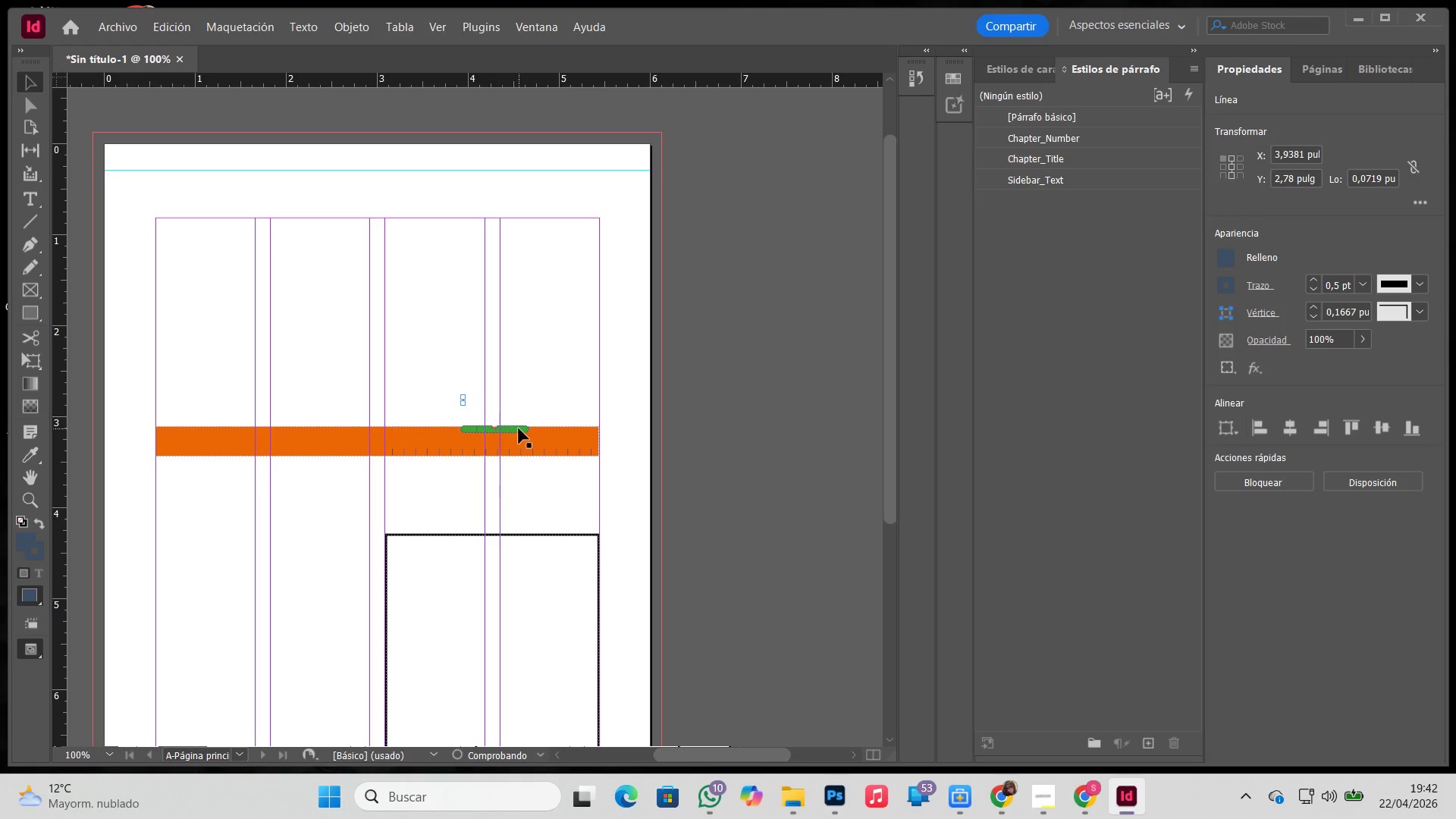 
key(Control+ControlLeft)
 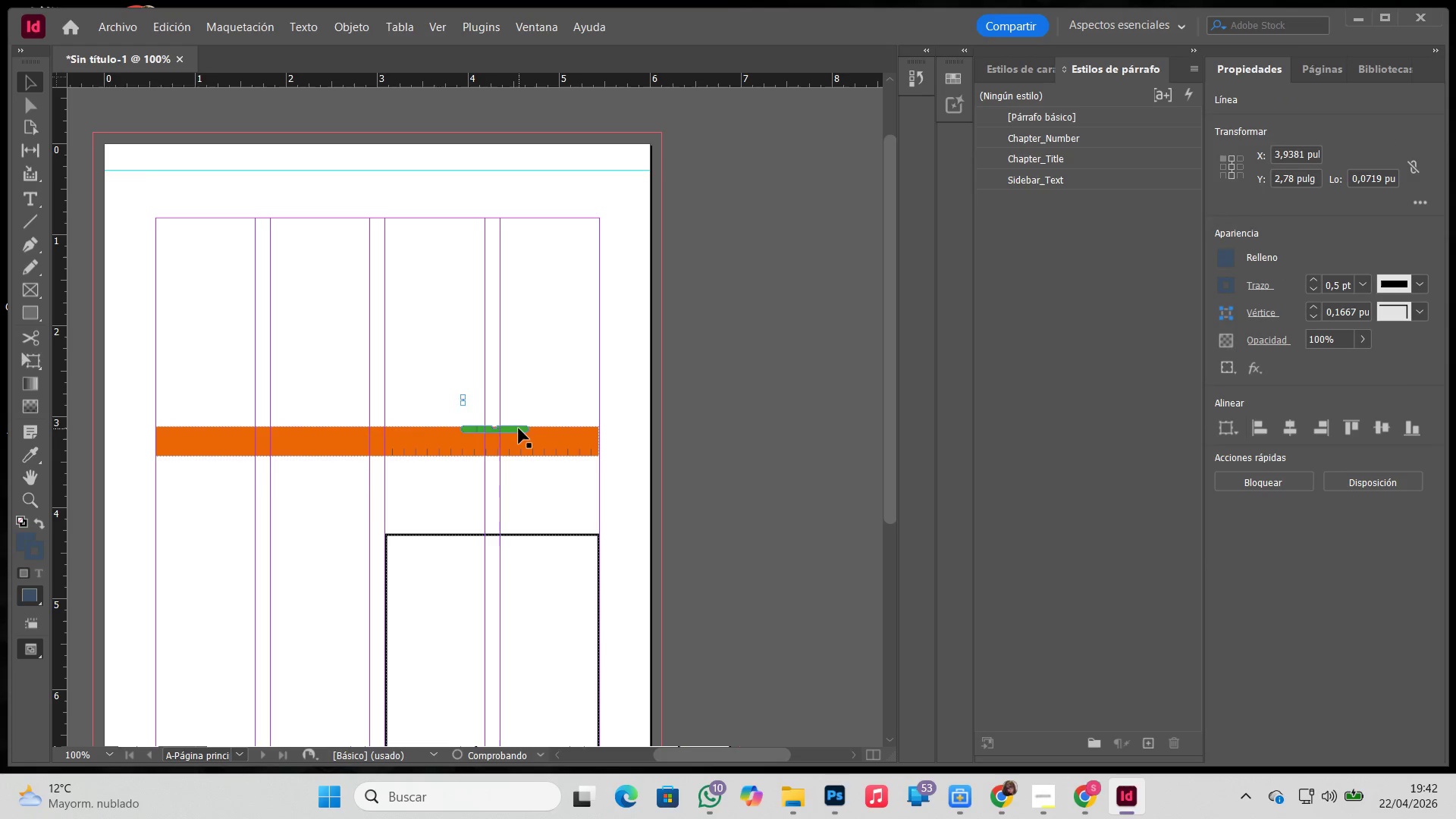 
key(Control+Z)
 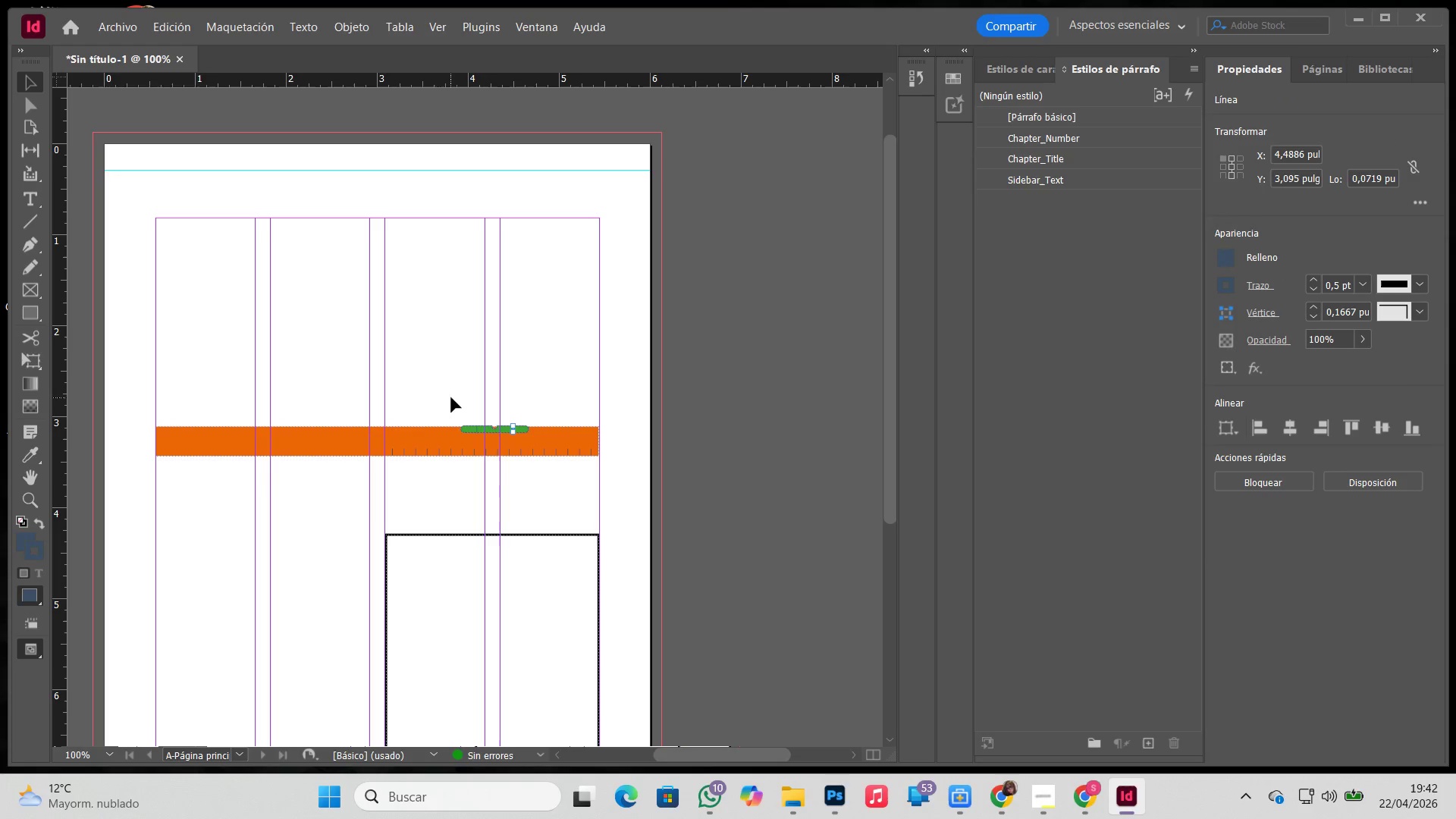 
left_click_drag(start_coordinate=[451, 397], to_coordinate=[553, 431])
 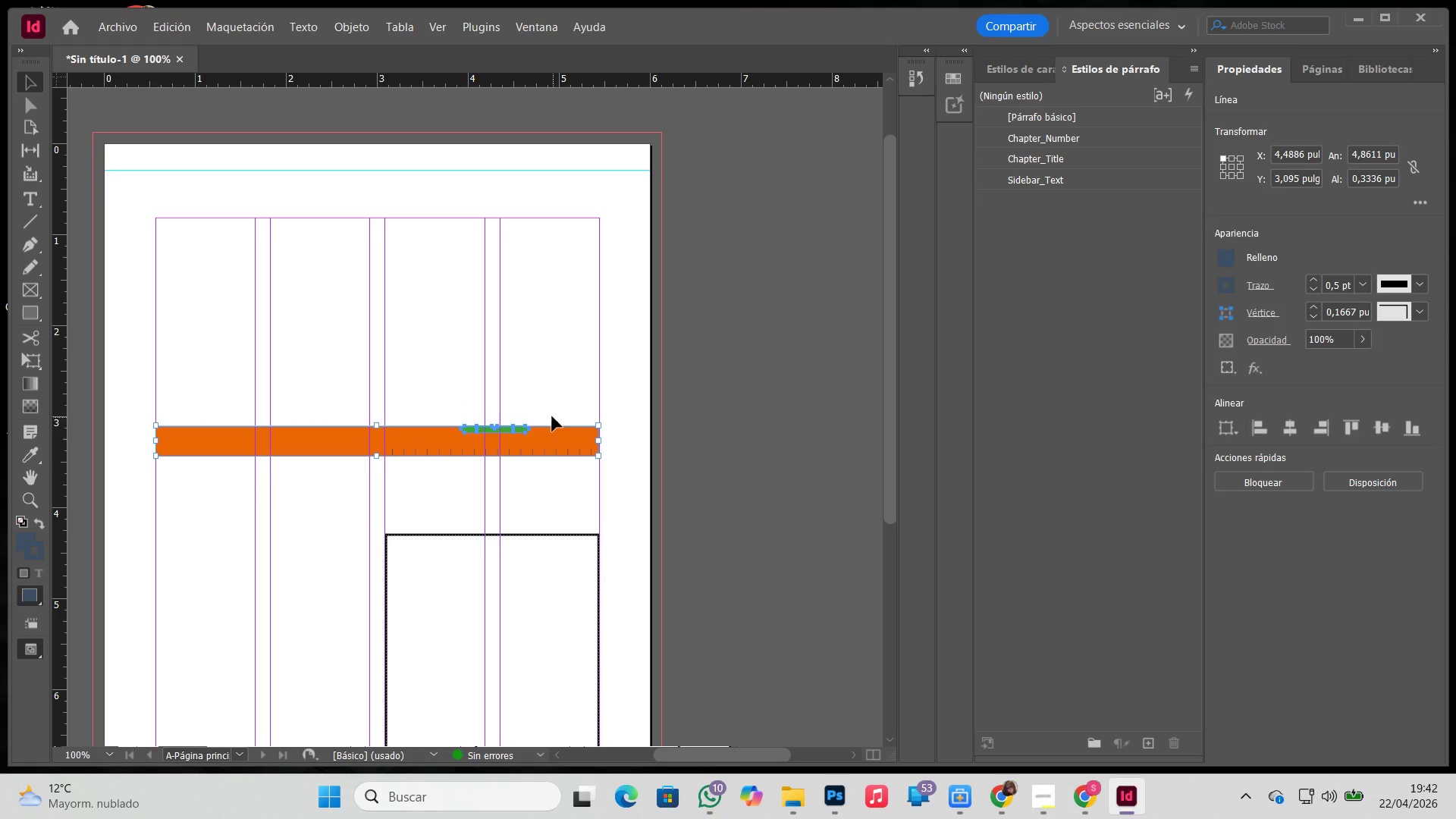 
hold_key(key=ShiftLeft, duration=0.78)
left_click_drag(start_coordinate=[546, 402], to_coordinate=[564, 436])
 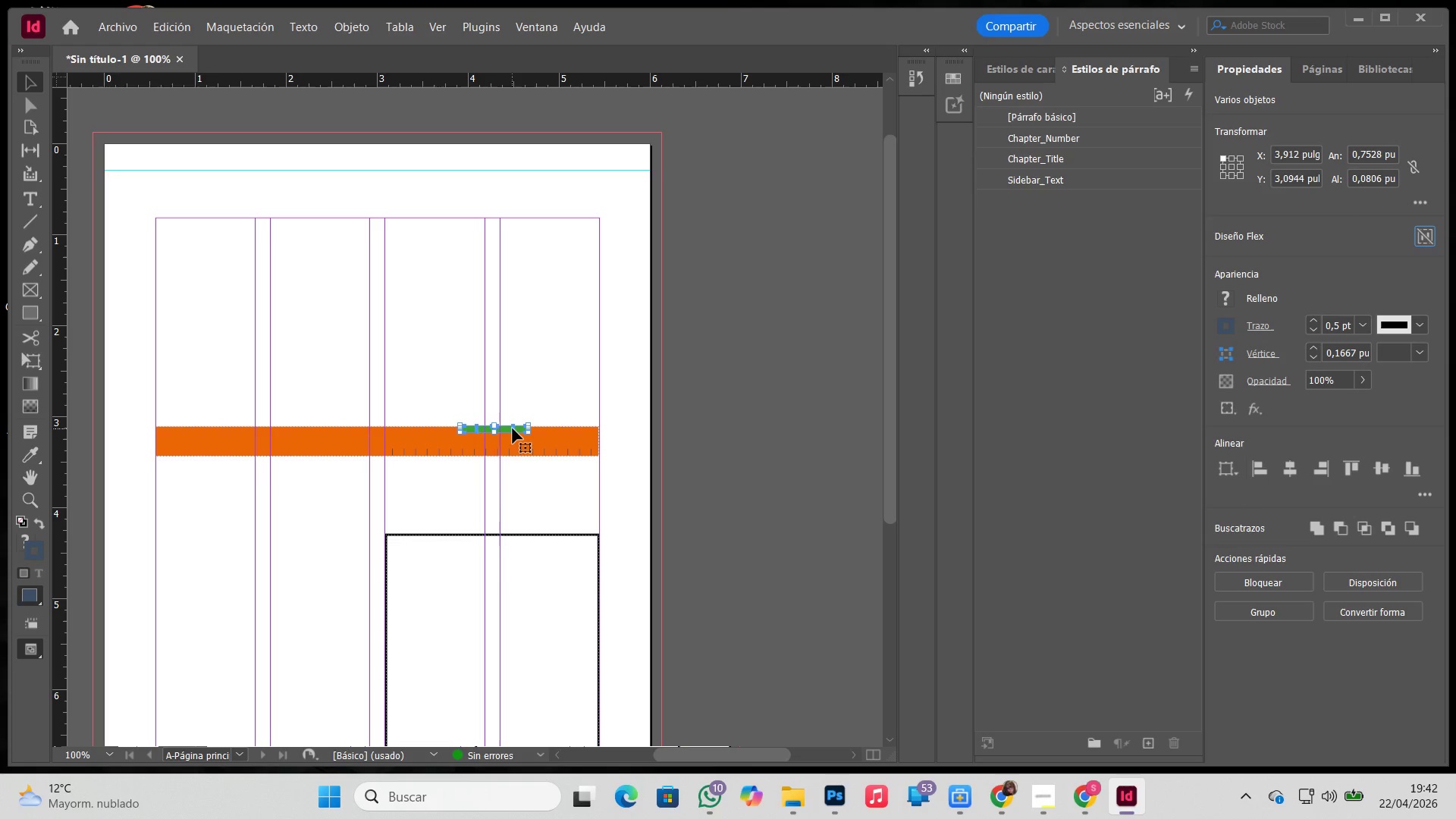 
left_click_drag(start_coordinate=[508, 429], to_coordinate=[391, 413])
 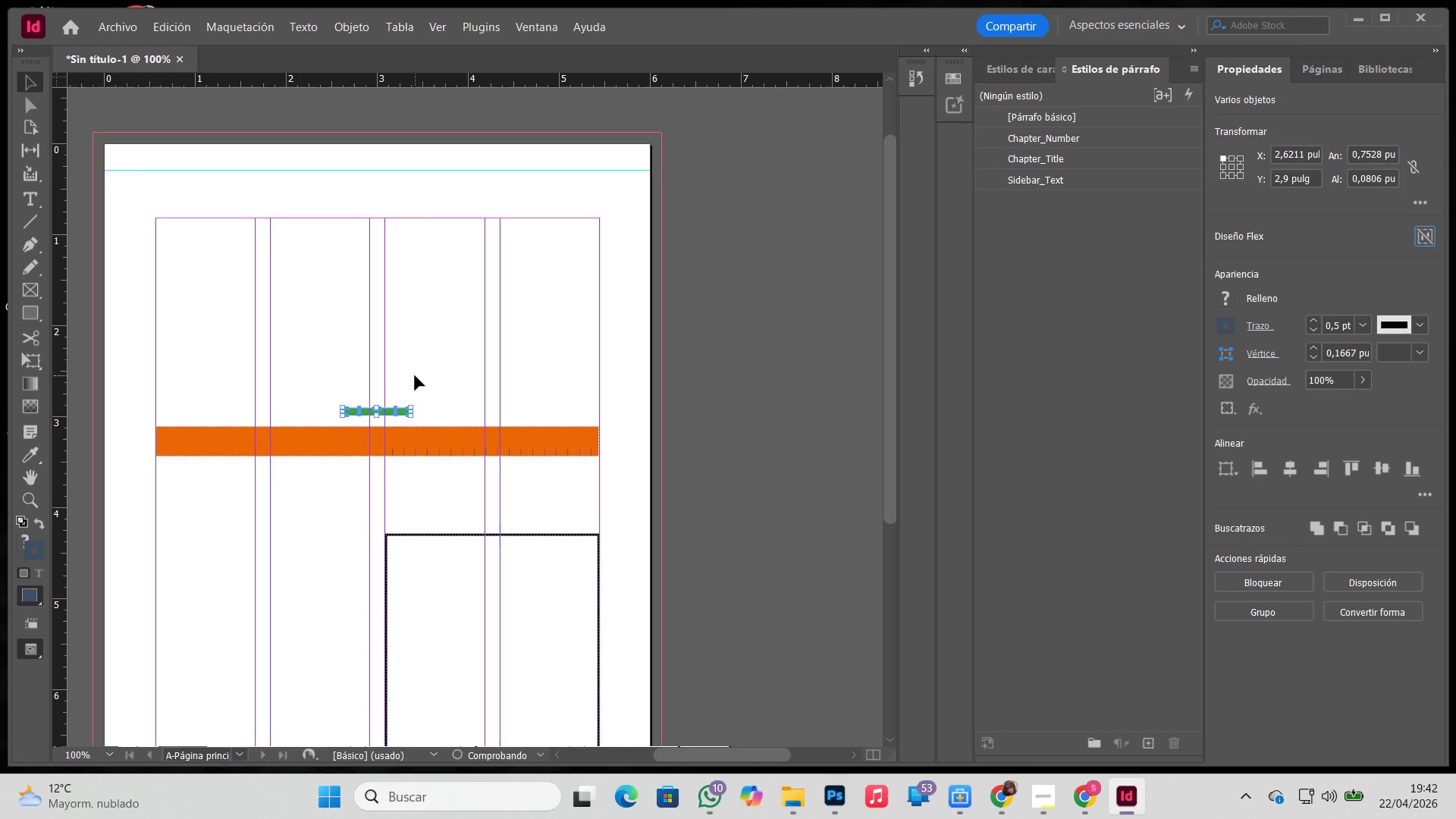 
left_click([415, 375])
 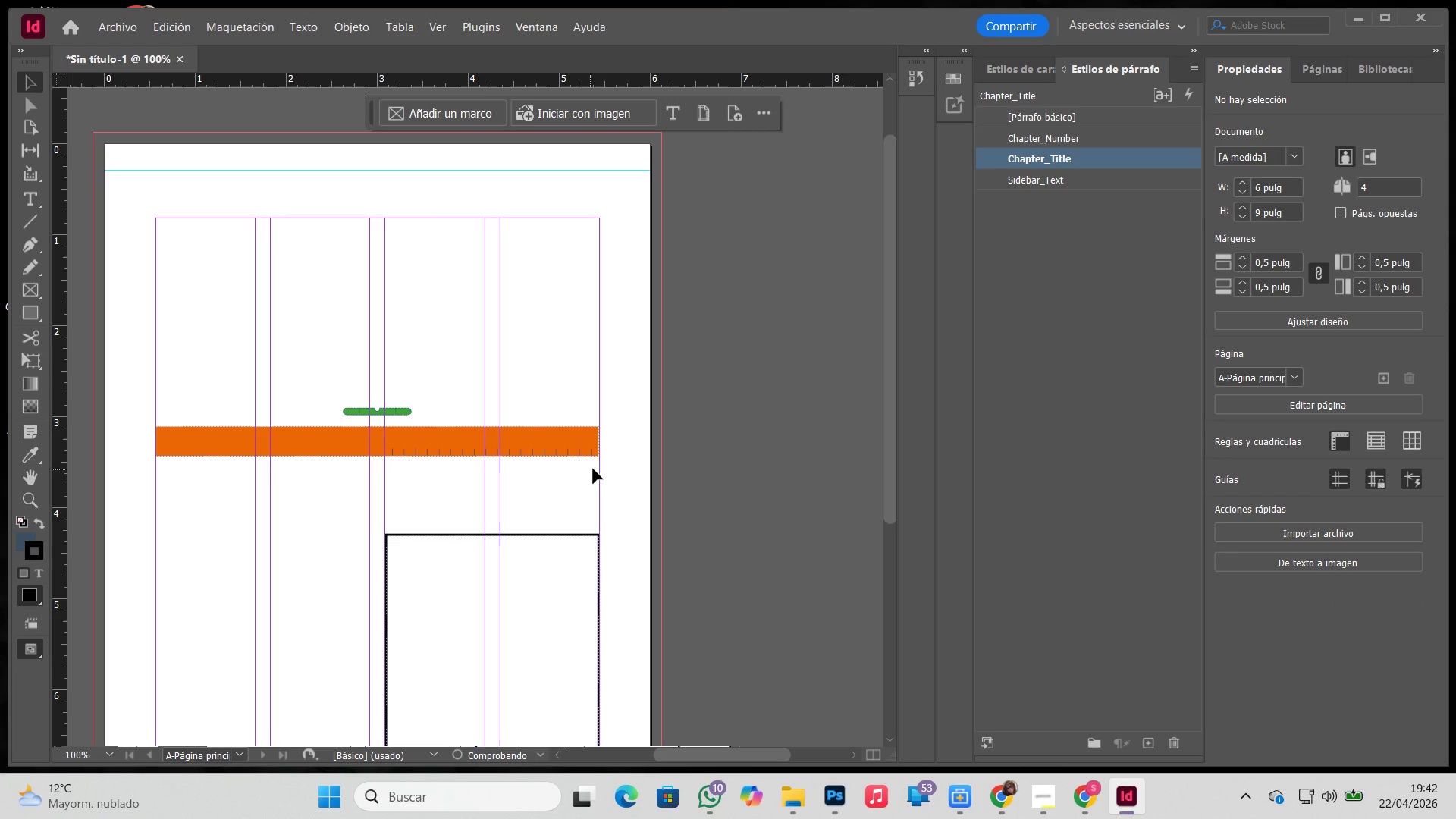 
left_click_drag(start_coordinate=[597, 469], to_coordinate=[388, 448])
 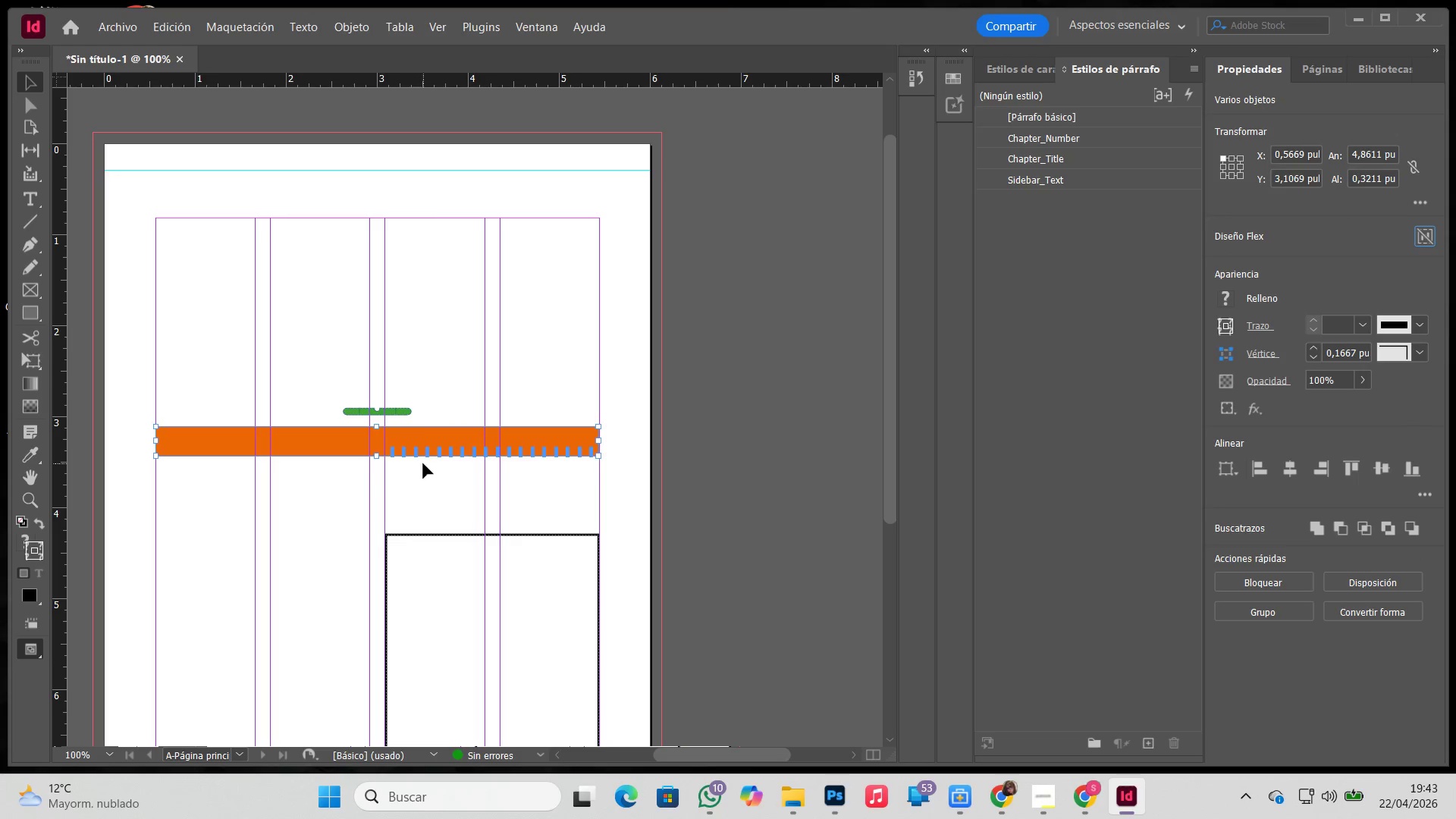 
hold_key(key=ShiftLeft, duration=0.44)
left_click([391, 433])
 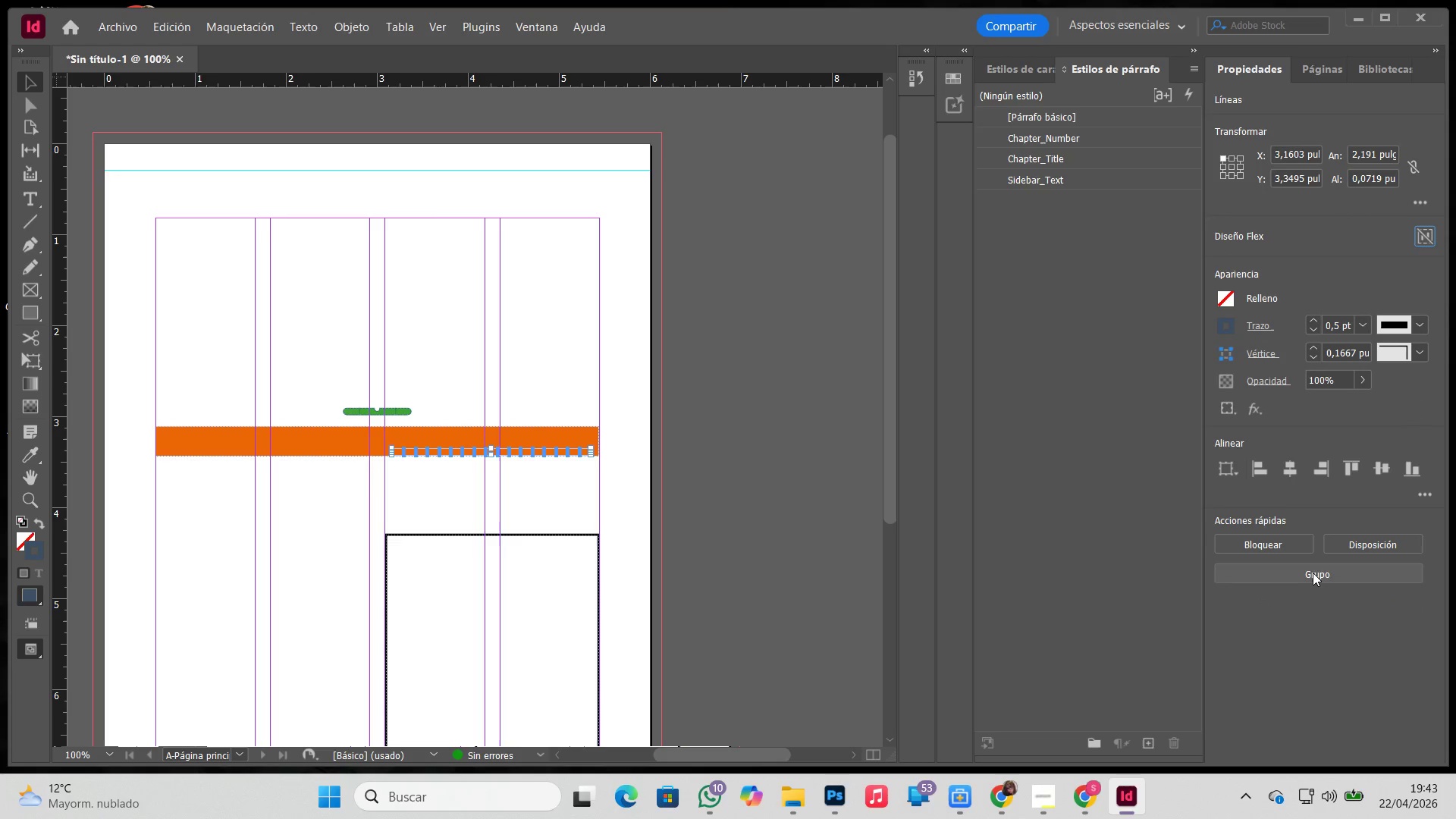 
hold_key(key=Z, duration=0.84)
 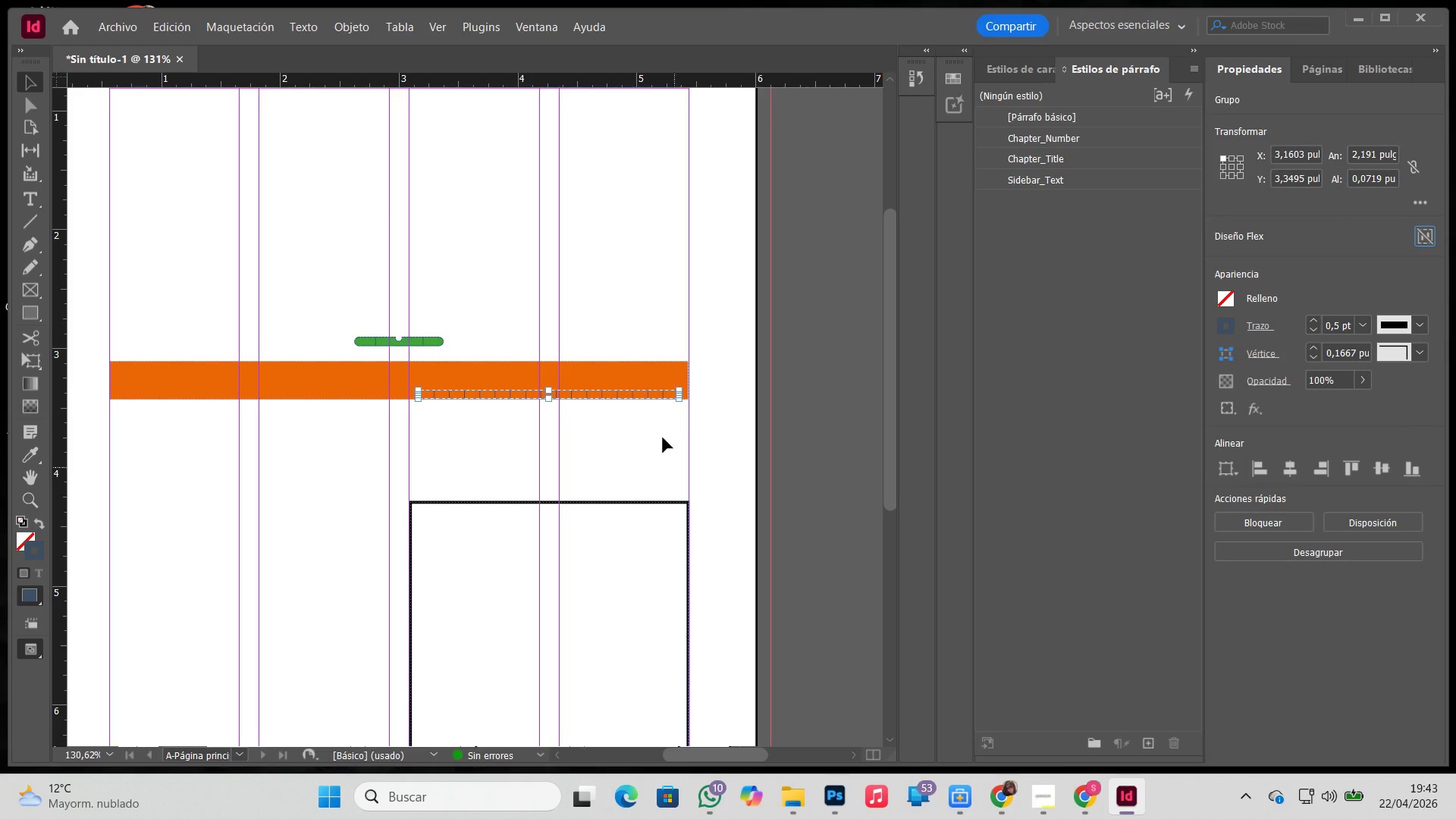 
left_click_drag(start_coordinate=[123, 410], to_coordinate=[747, 529])
 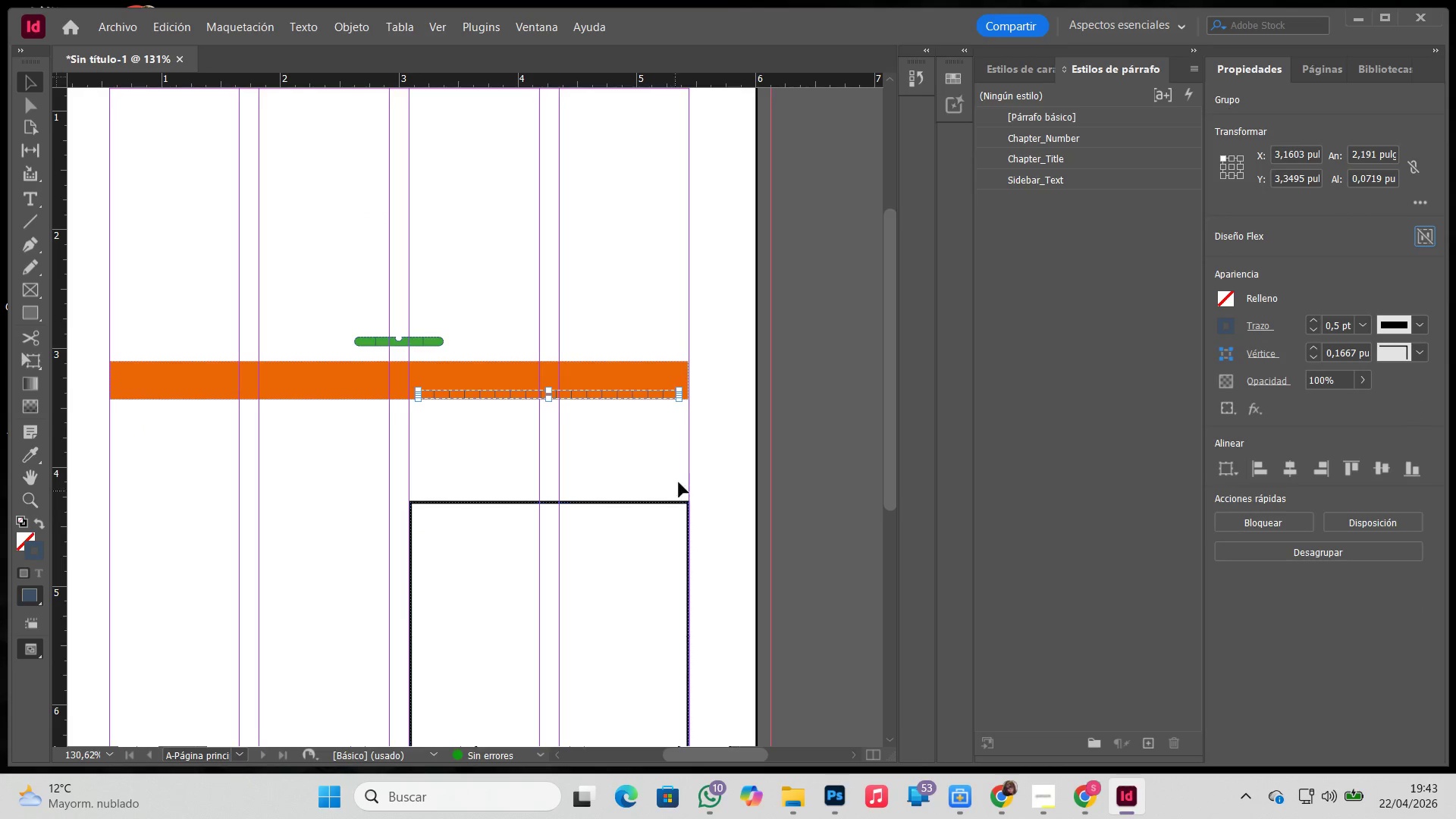 
key(V)
 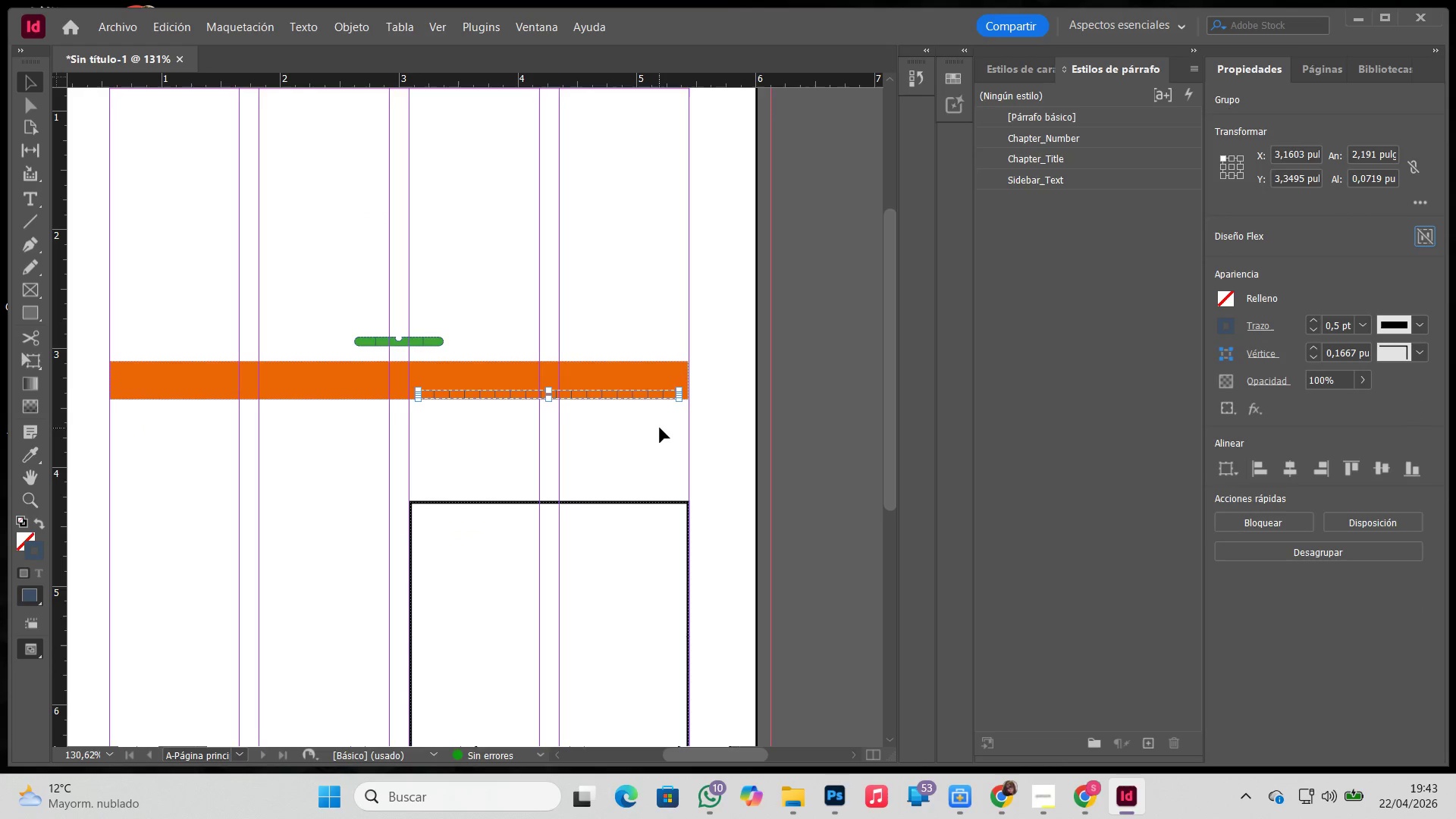 
left_click([660, 428])
 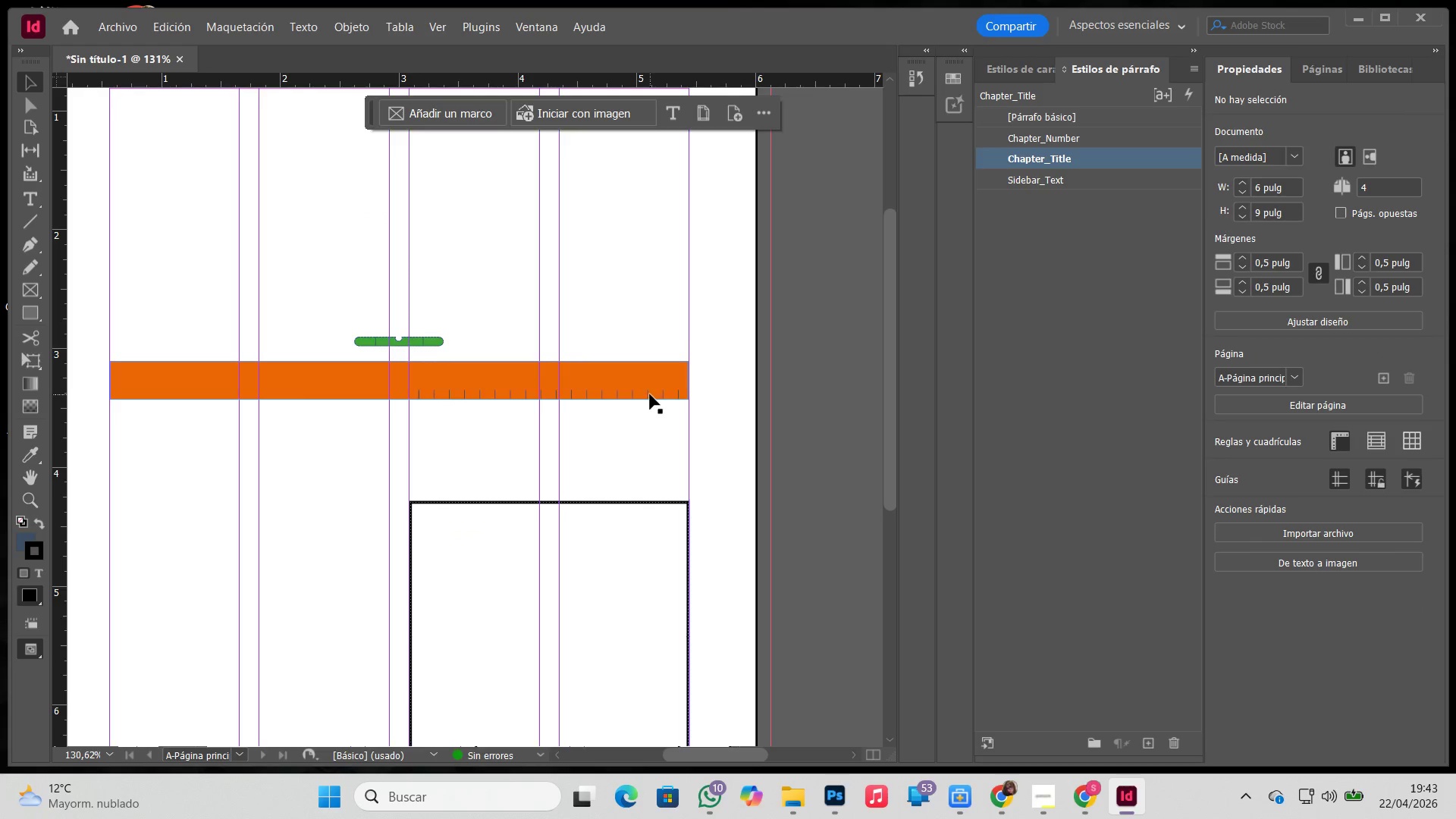 
left_click([648, 394])
 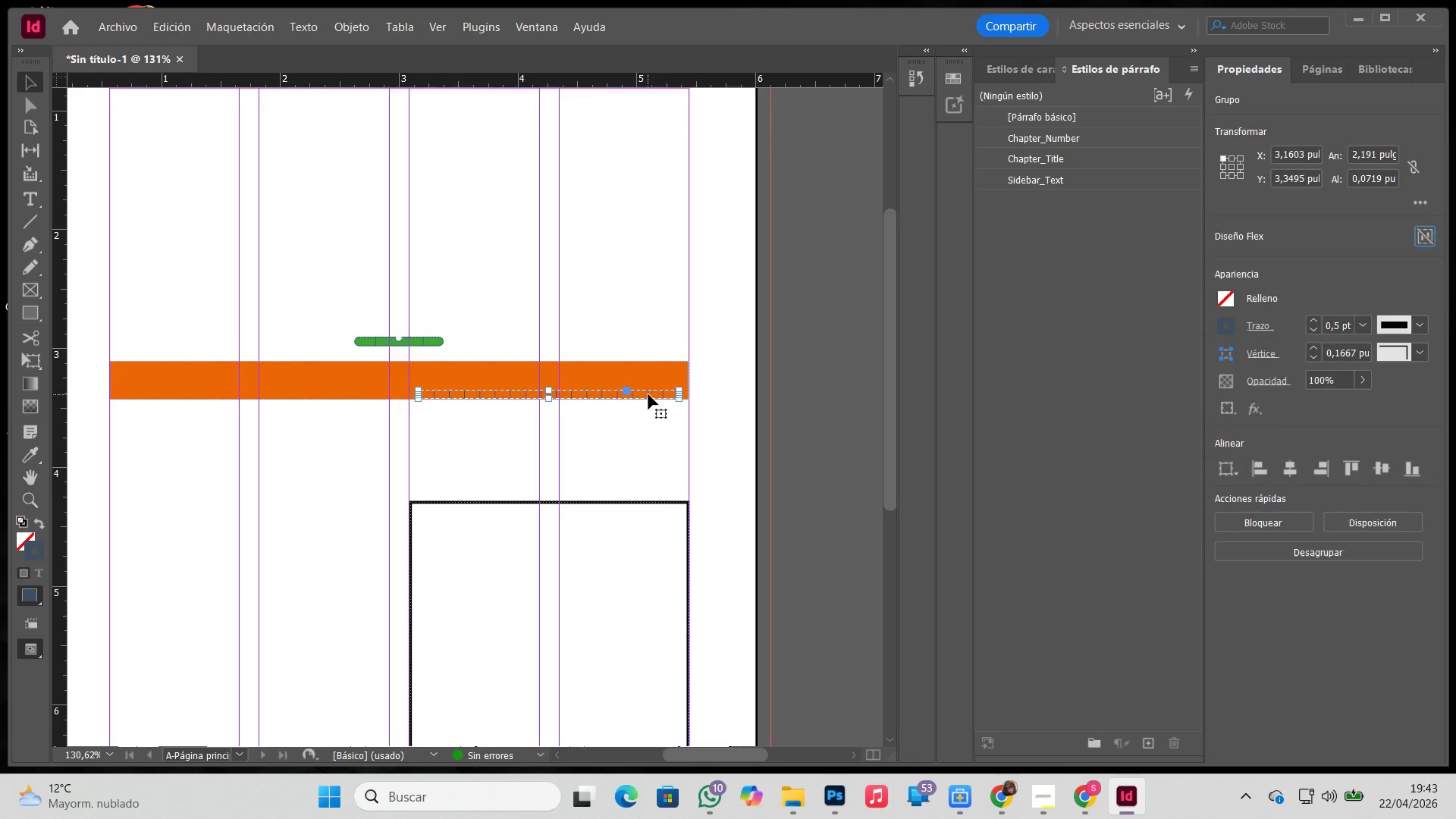 
key(Control+C)
 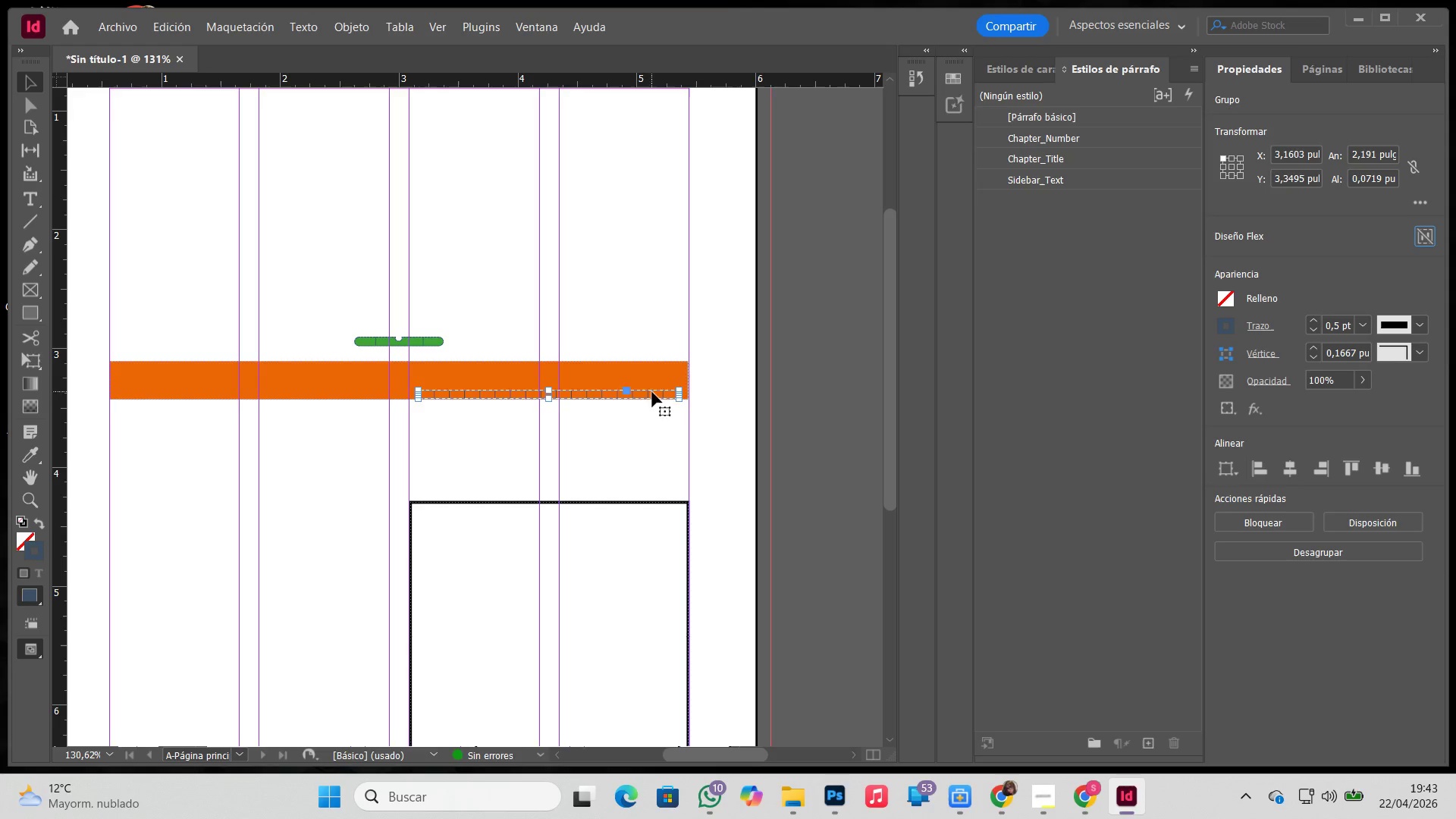 
key(Control+V)
 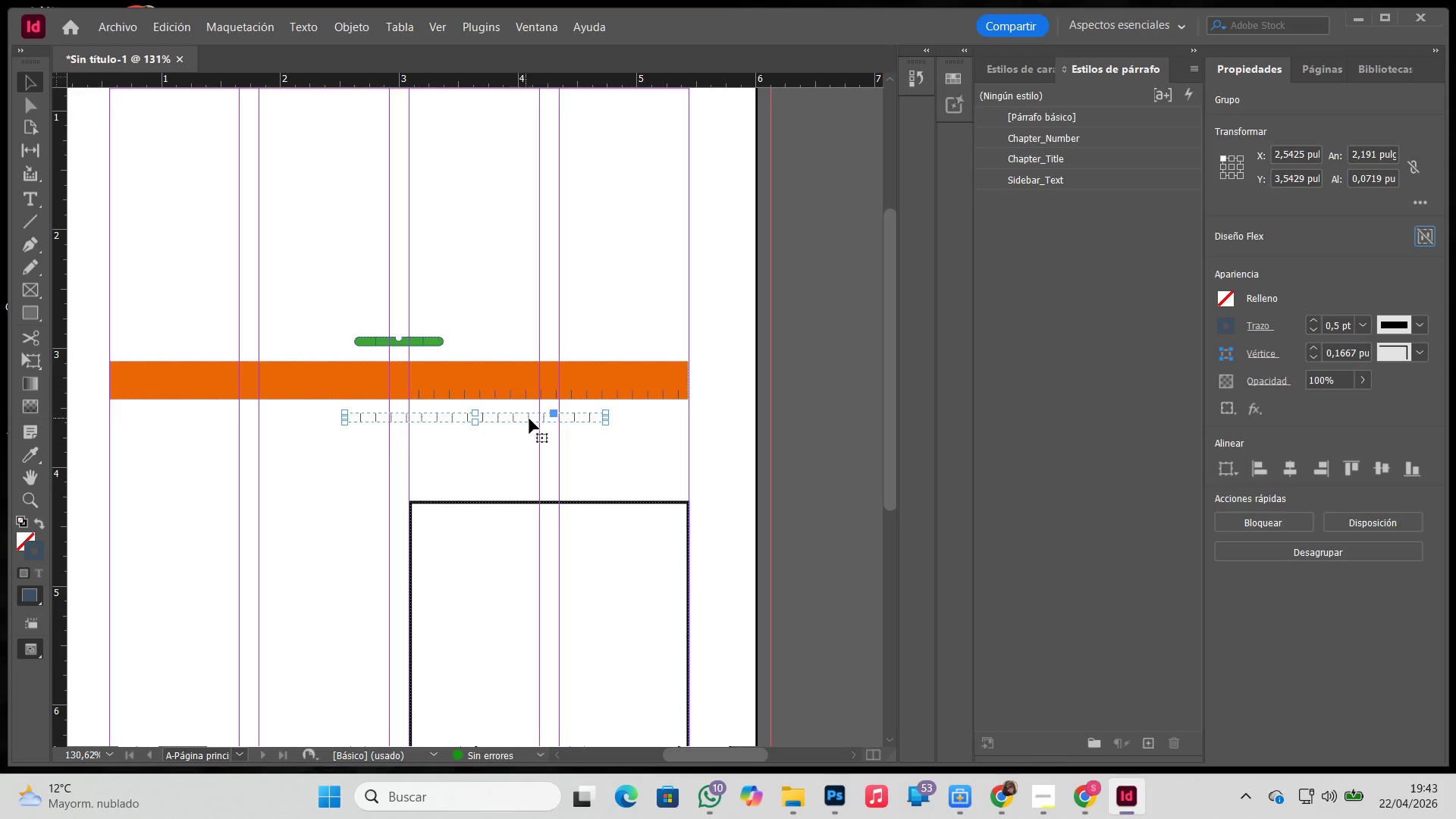 
left_click_drag(start_coordinate=[529, 419], to_coordinate=[322, 397])
 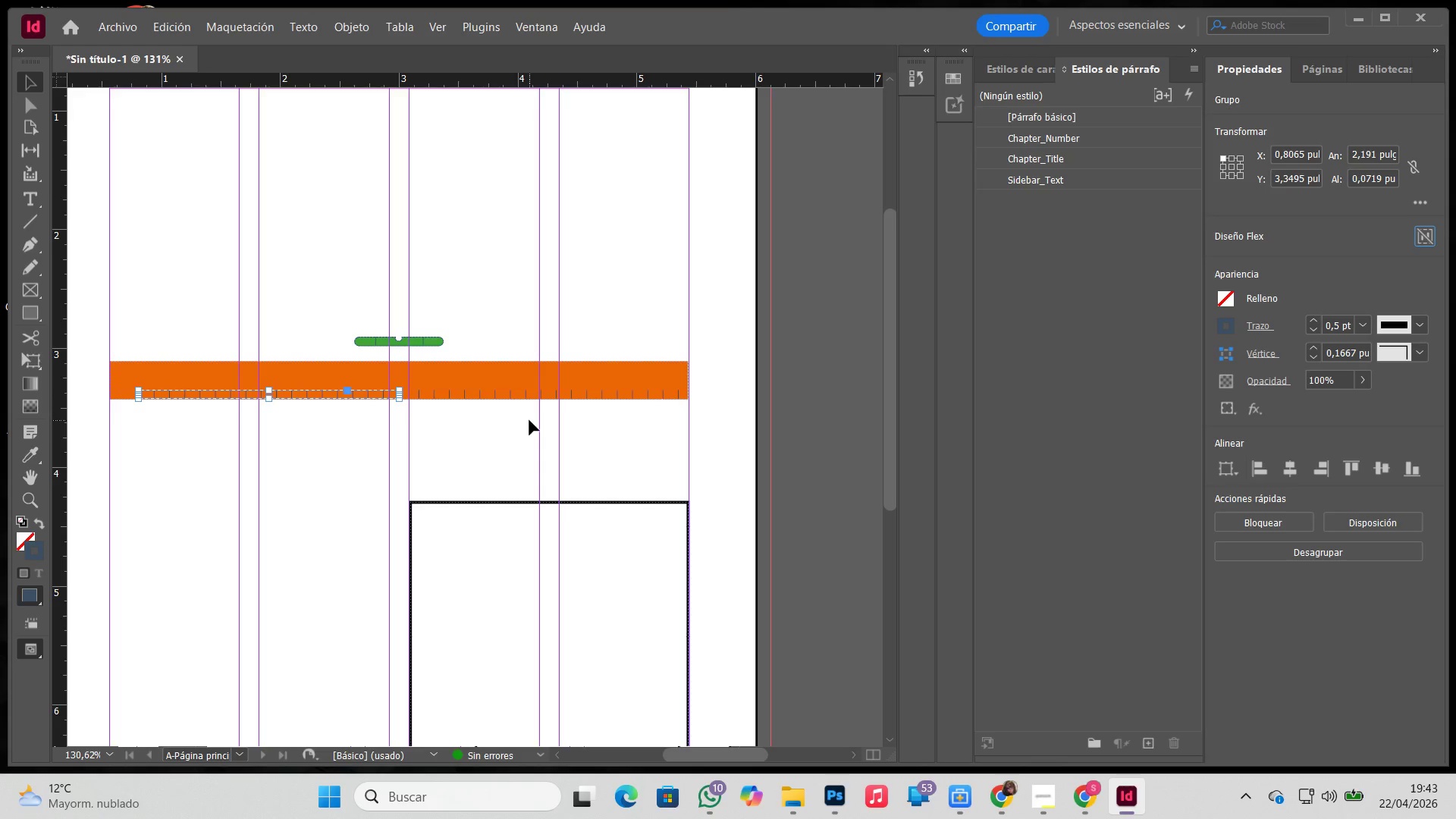 
left_click([529, 420])
 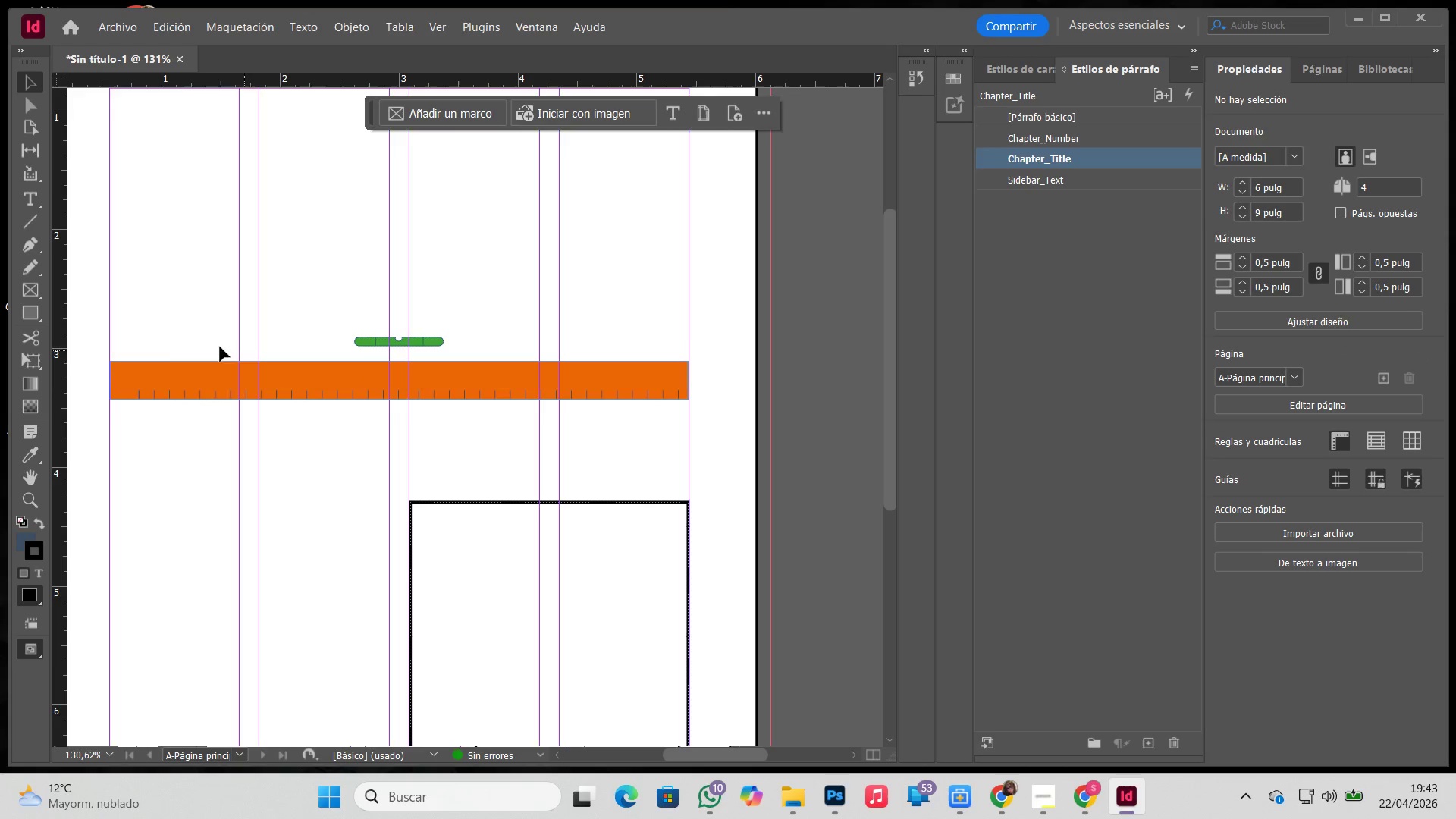 
hold_key(key=Z, duration=0.73)
 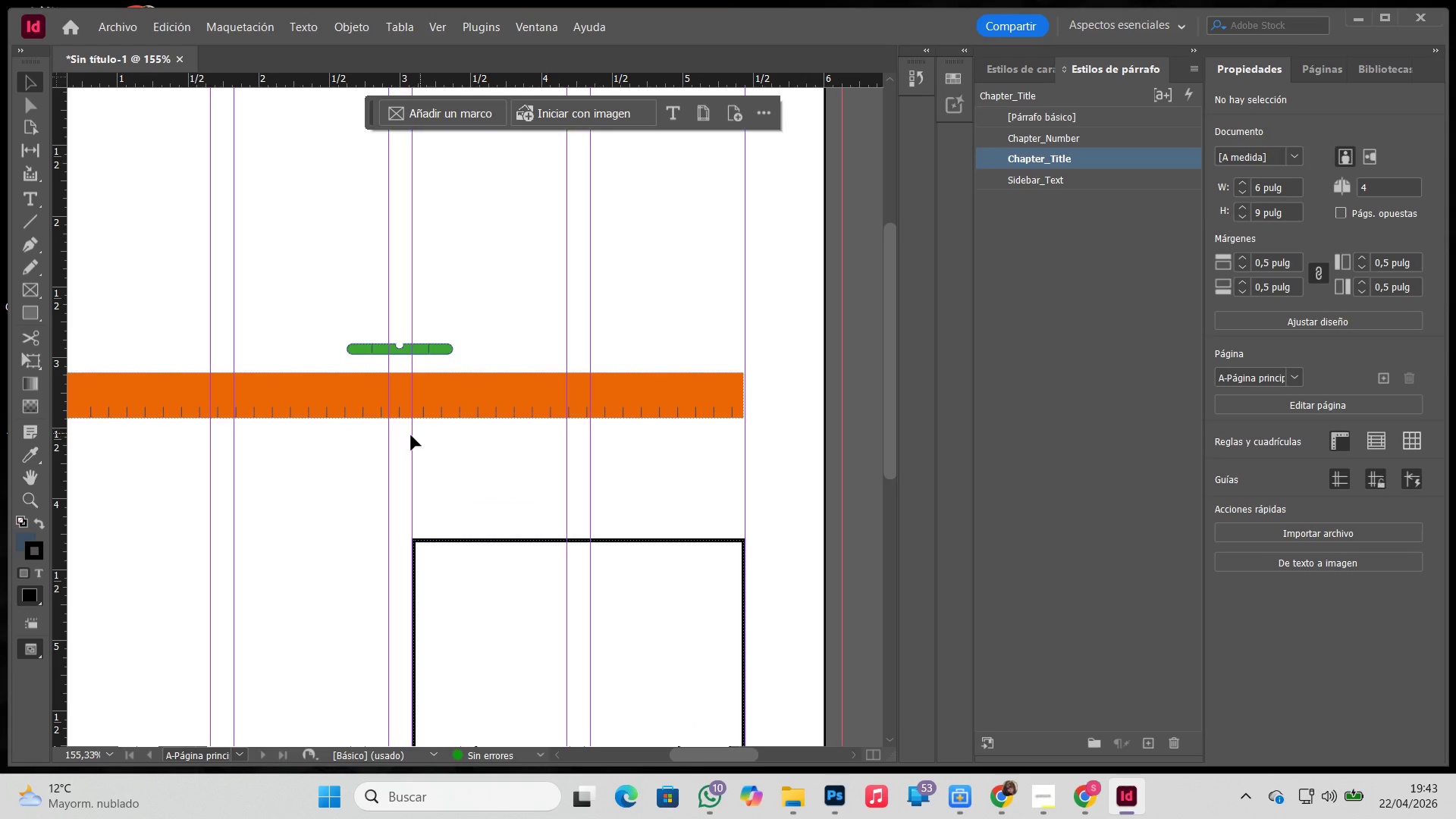 
left_click_drag(start_coordinate=[119, 366], to_coordinate=[805, 430])
 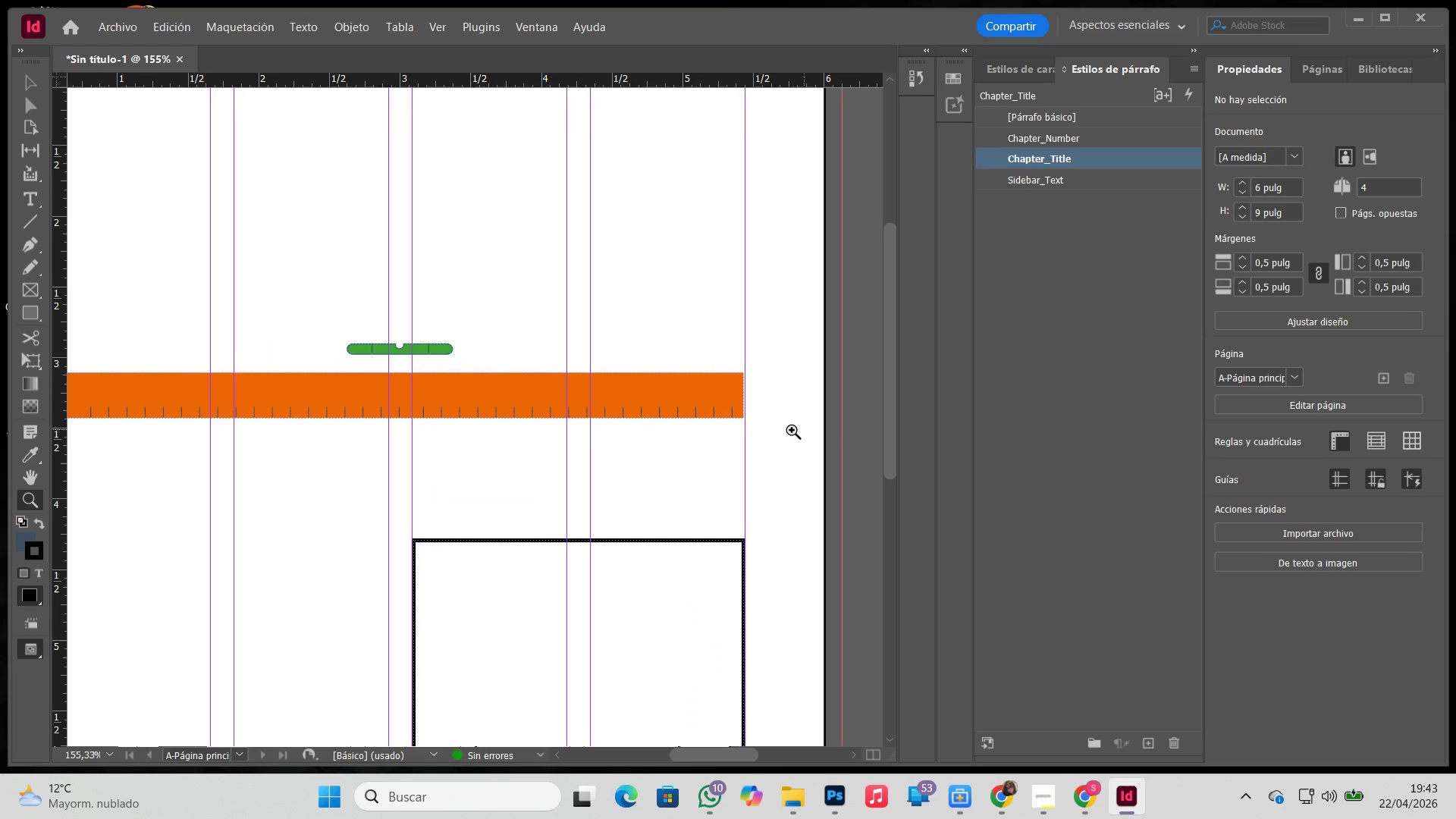 
hold_key(key=Z, duration=25.72)
 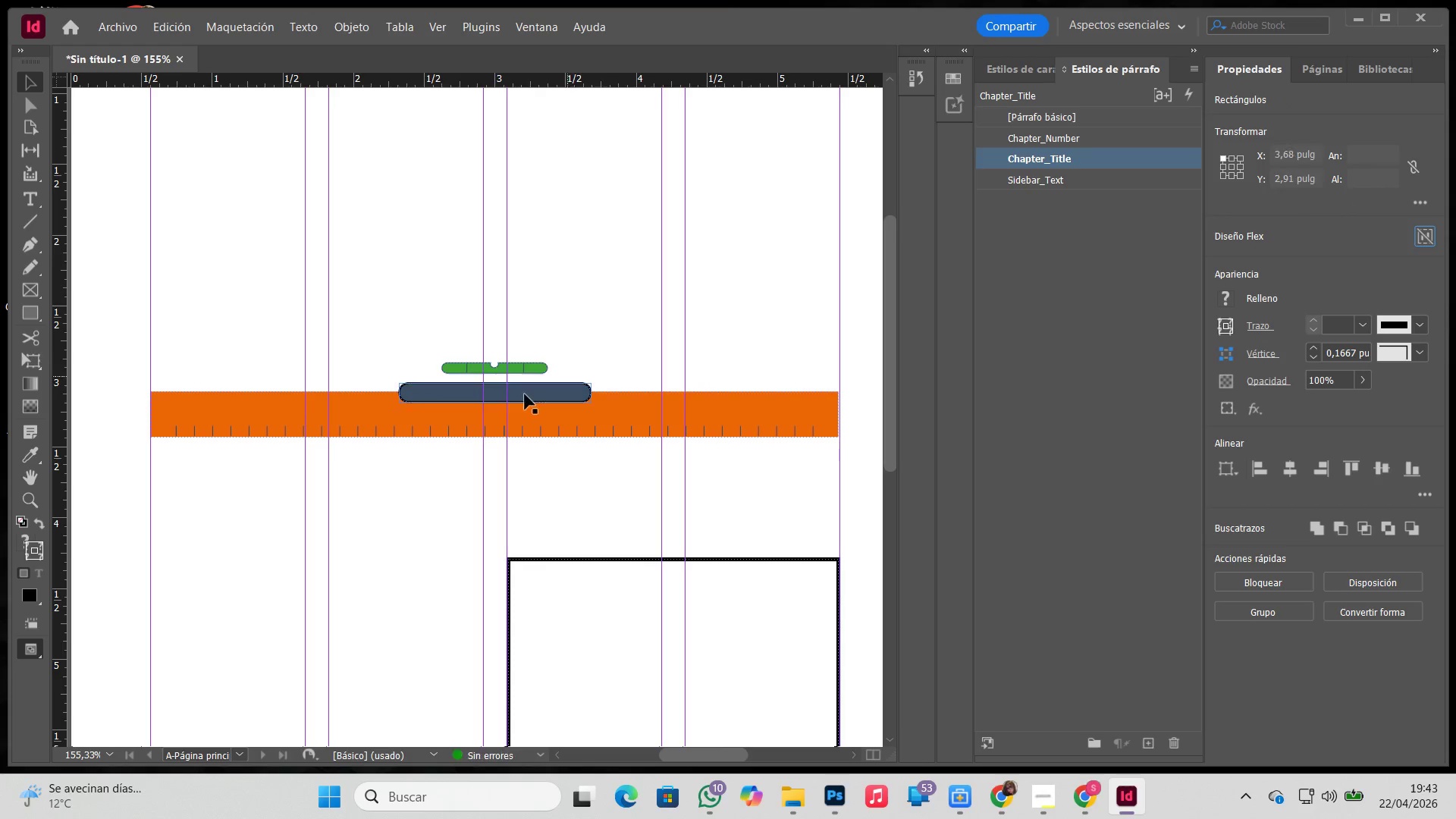 
key(V)
 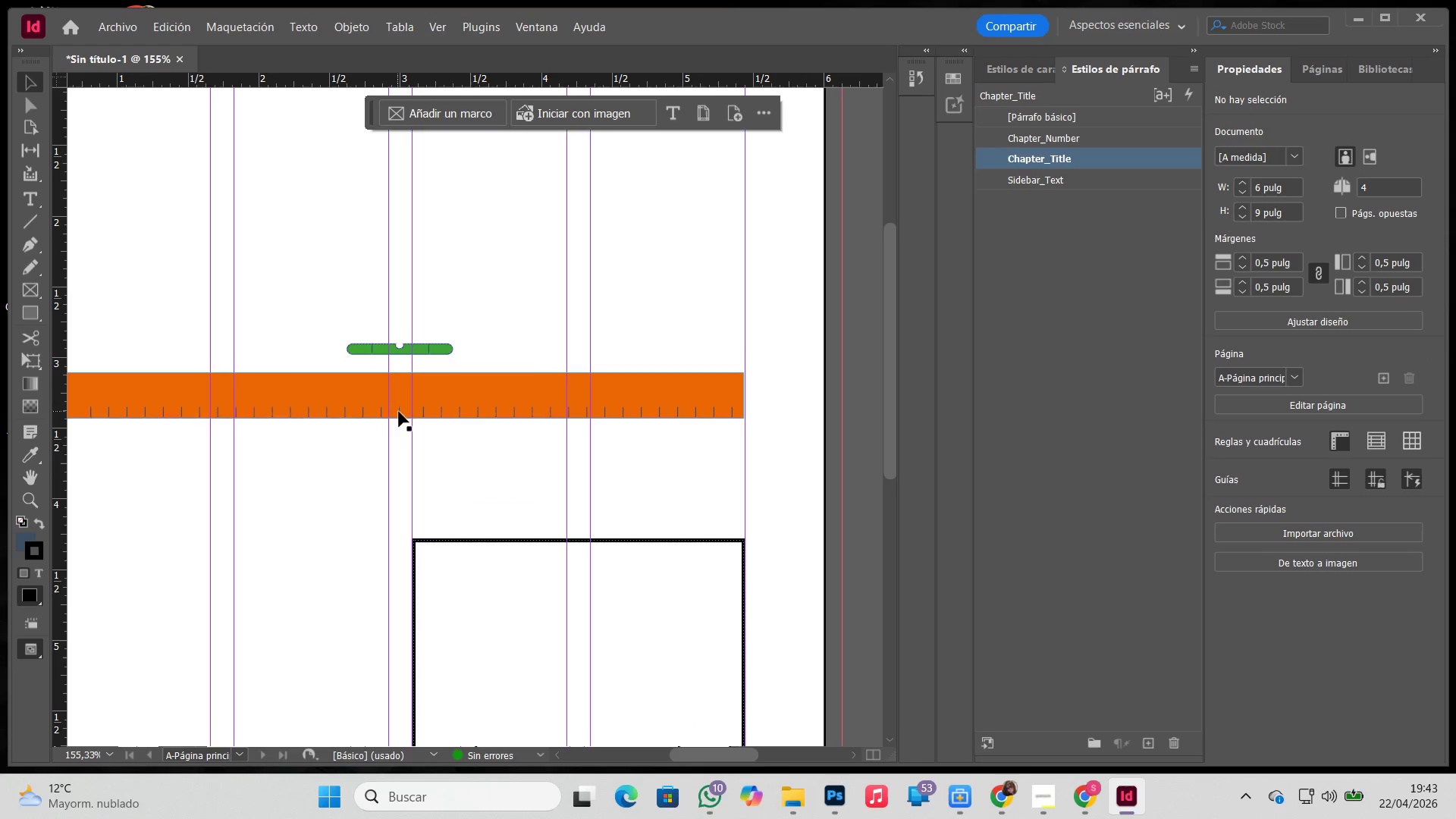 
left_click_drag(start_coordinate=[400, 412], to_coordinate=[405, 412])
 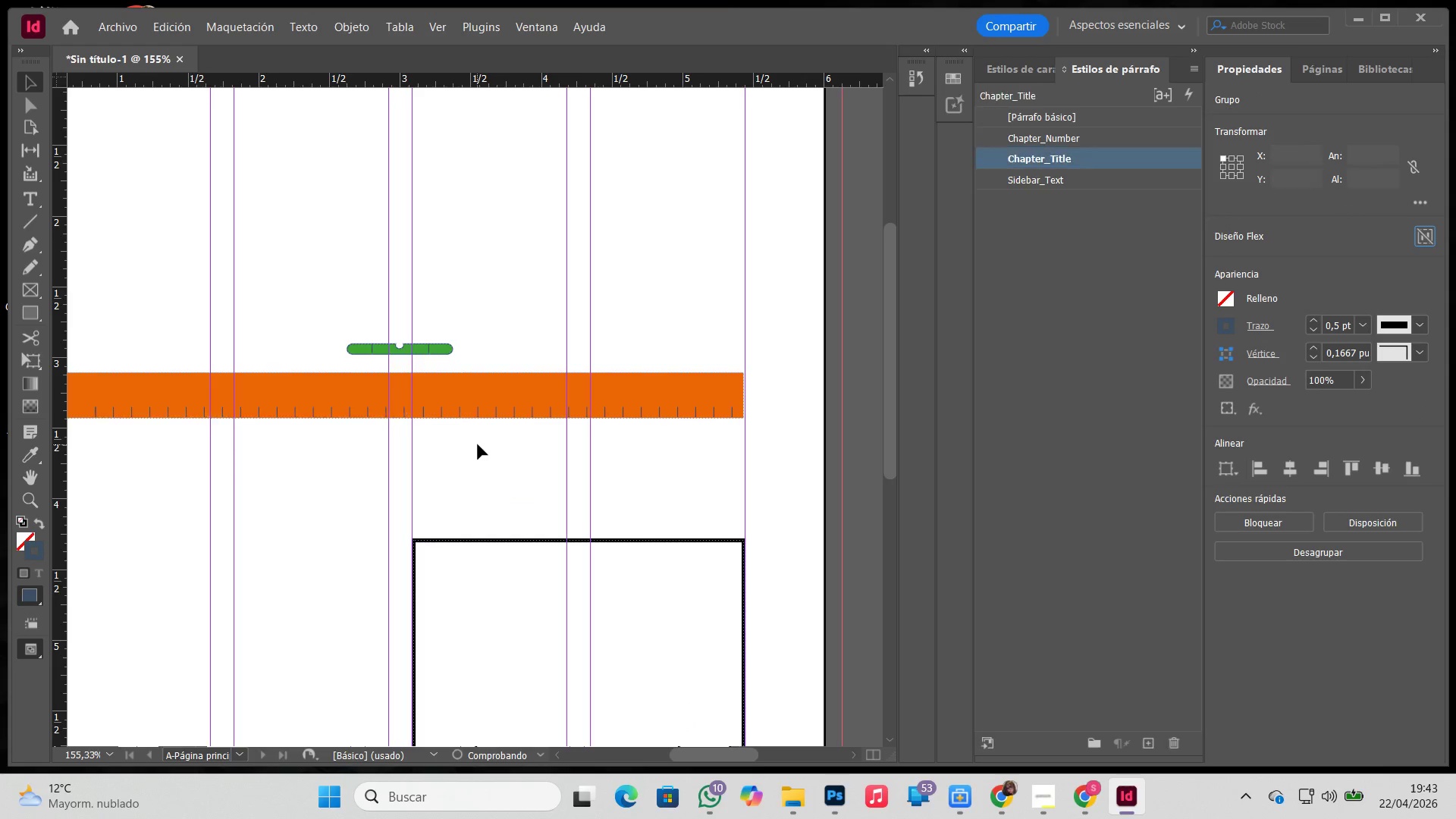 
hold_key(key=ShiftLeft, duration=0.45)
 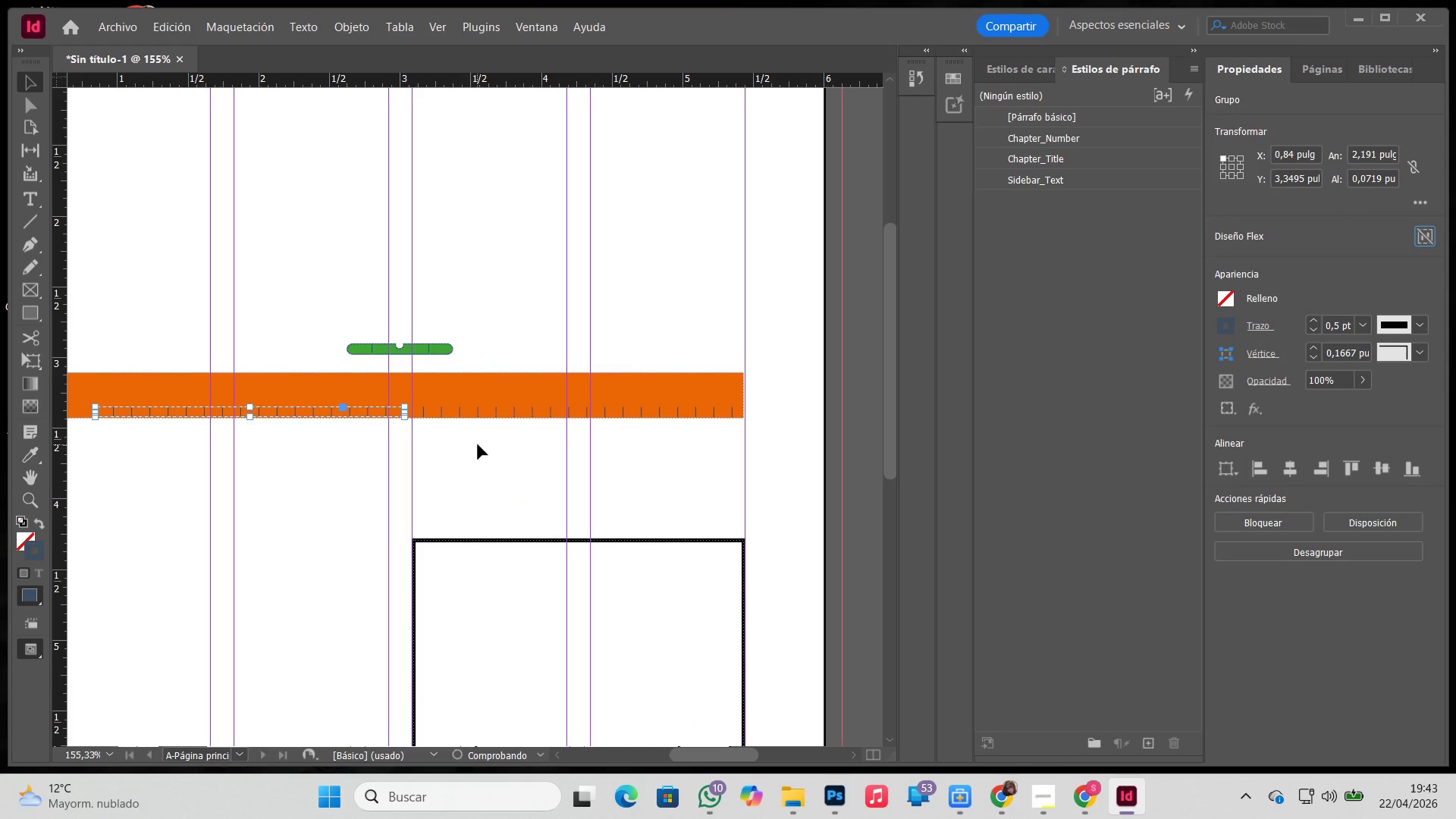 
left_click([478, 444])
 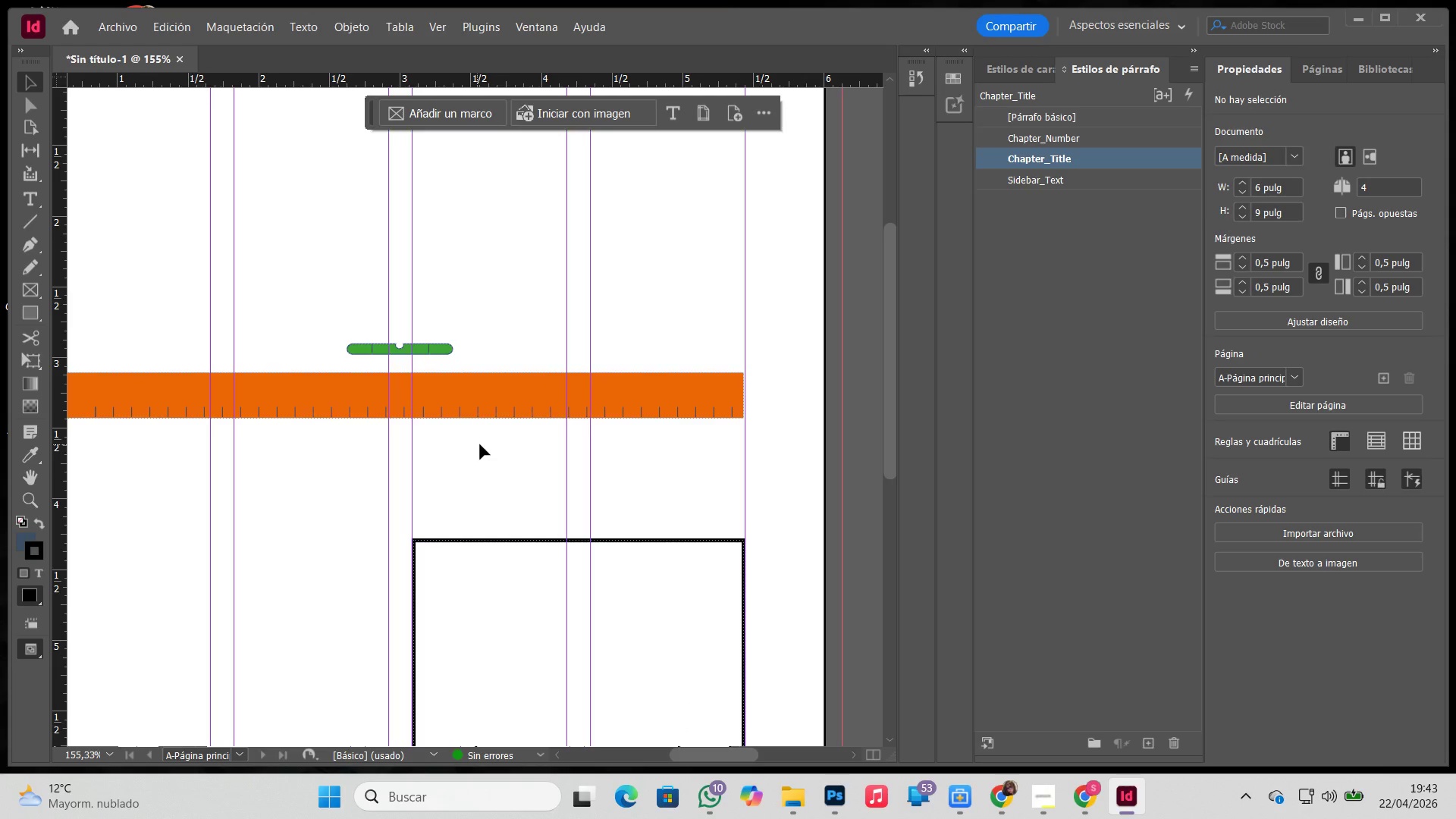 
hold_key(key=Space, duration=0.83)
 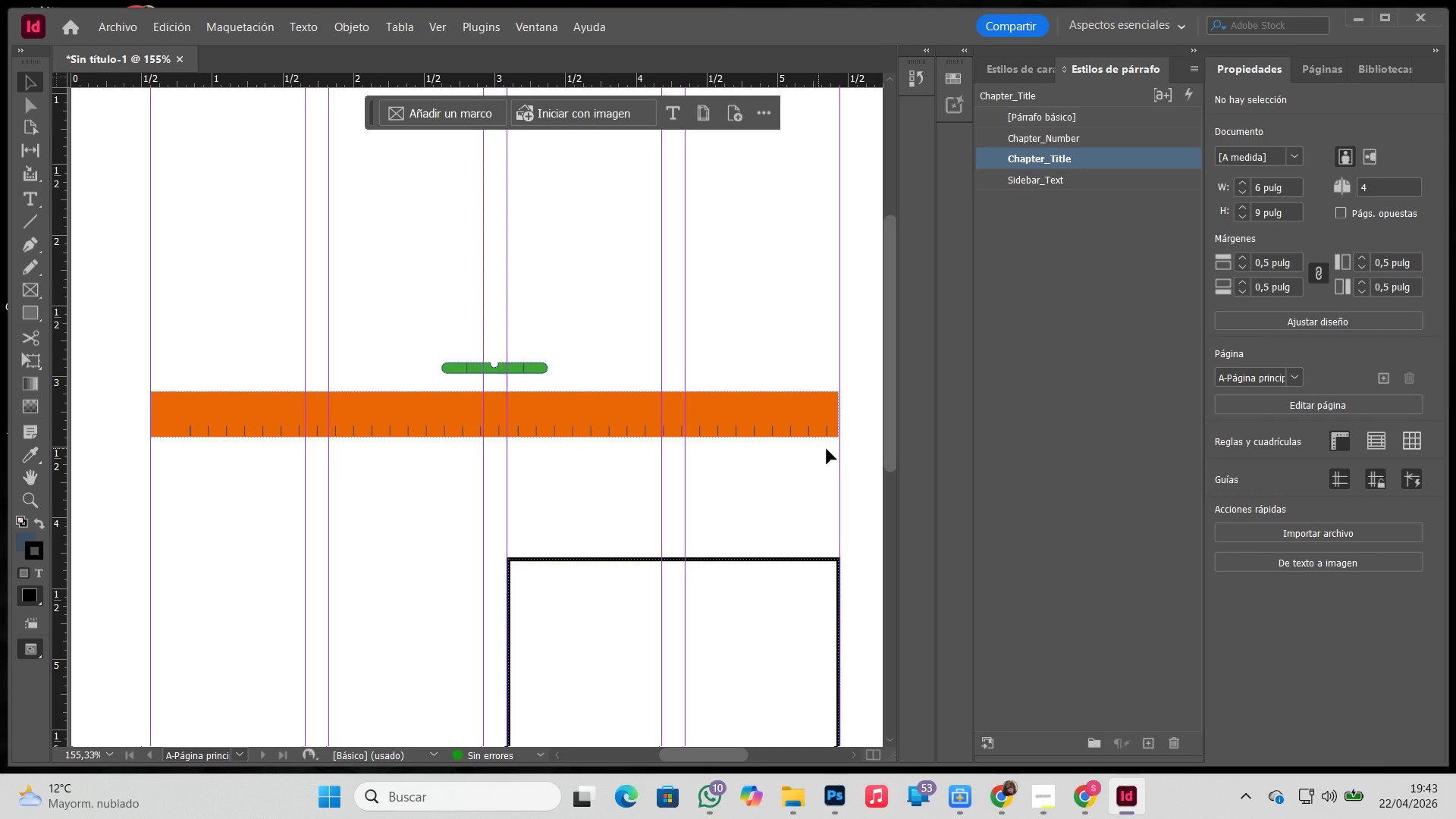 
left_click_drag(start_coordinate=[626, 433], to_coordinate=[720, 452])
 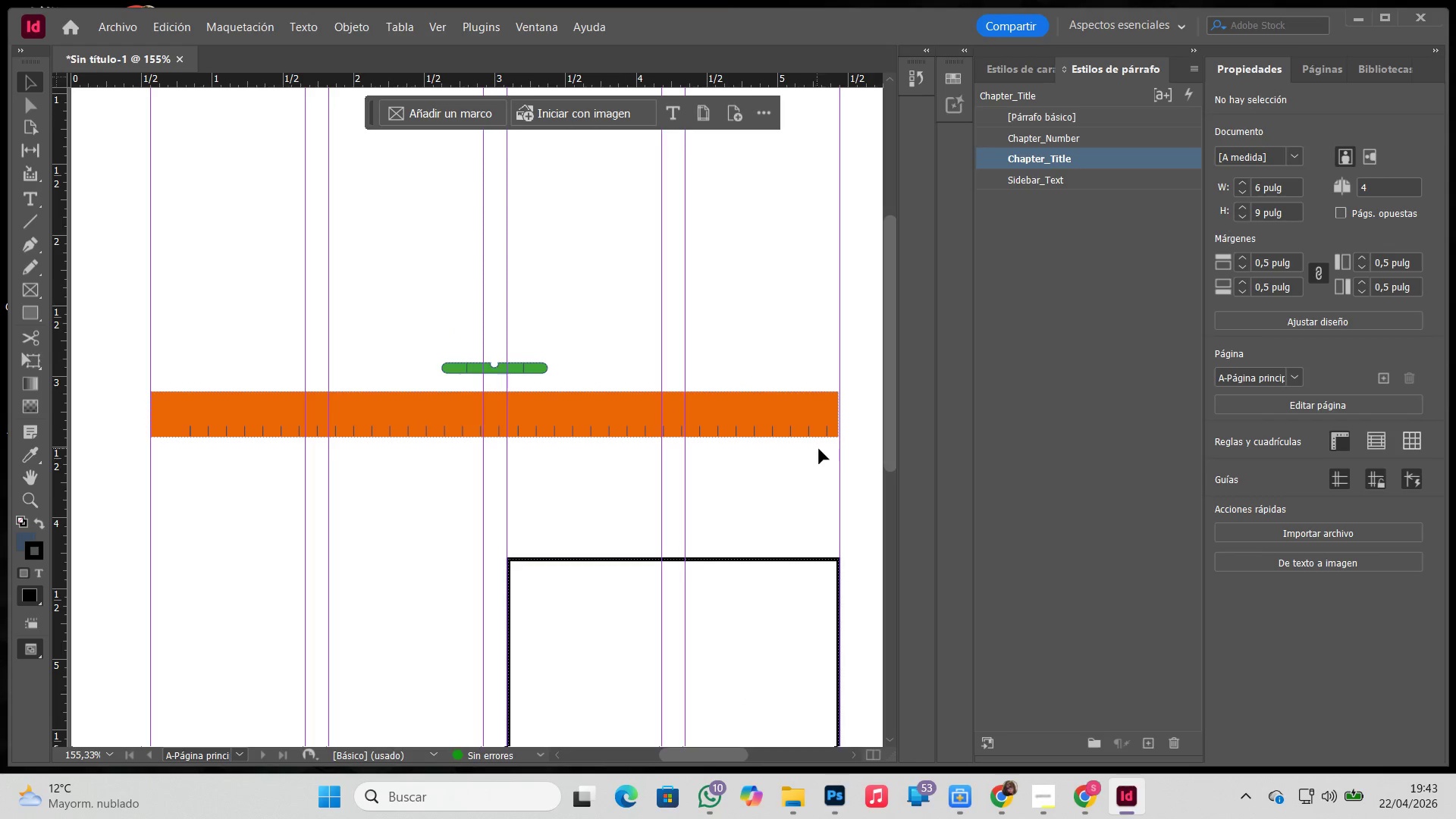 
left_click_drag(start_coordinate=[830, 449], to_coordinate=[255, 425])
 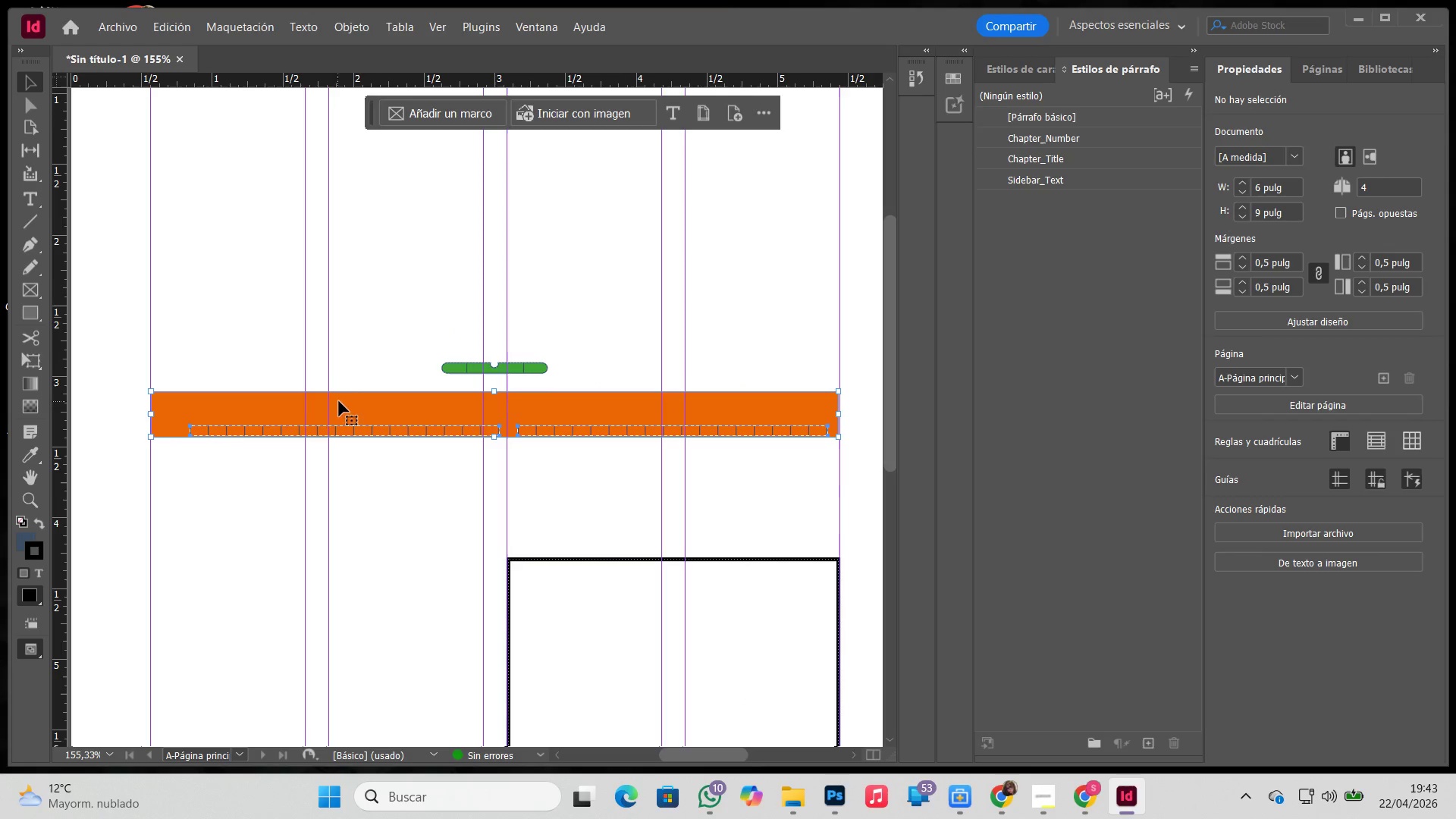 
hold_key(key=ShiftLeft, duration=0.55)
left_click([350, 394])
 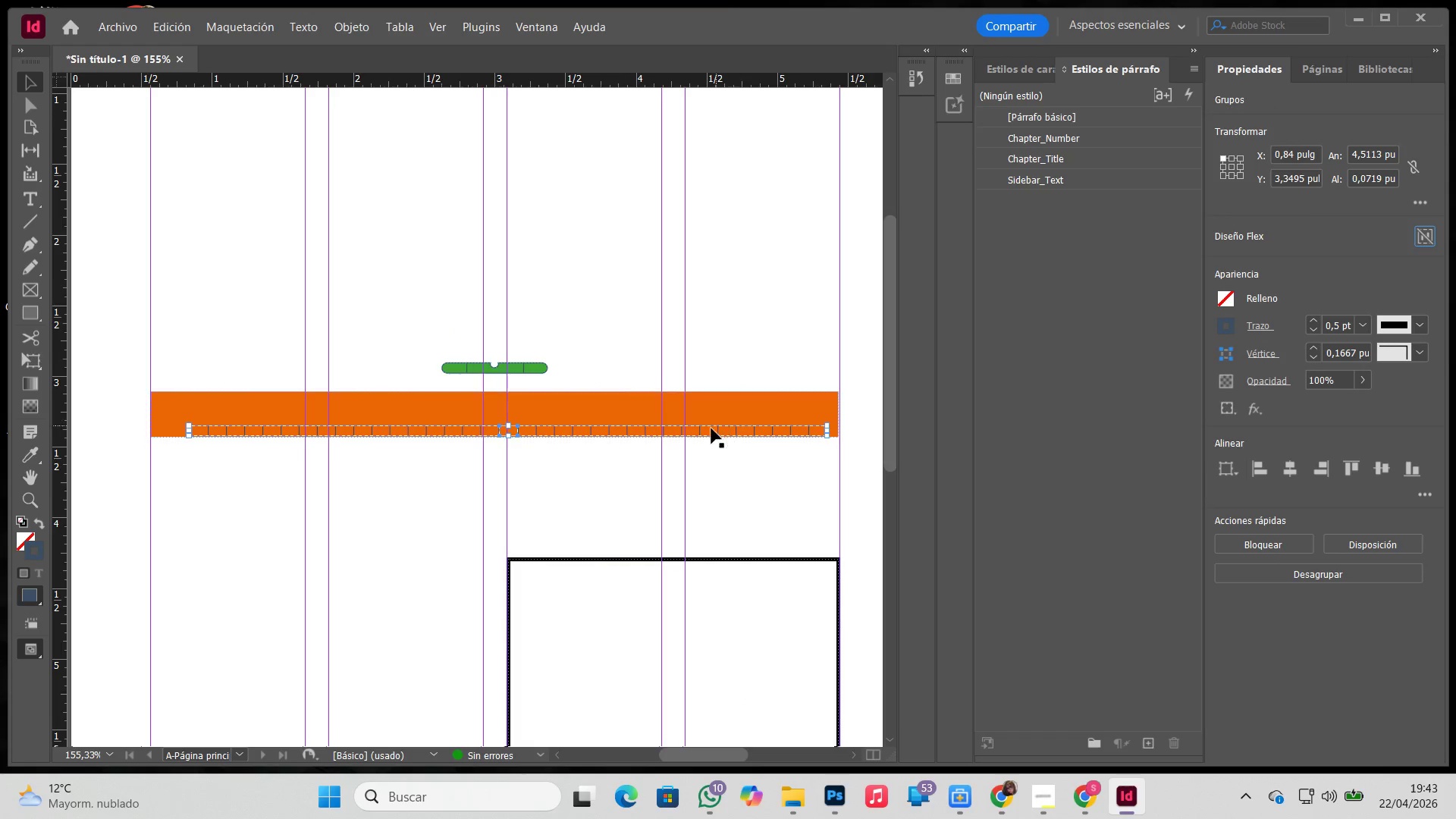 
left_click_drag(start_coordinate=[717, 430], to_coordinate=[704, 430])
 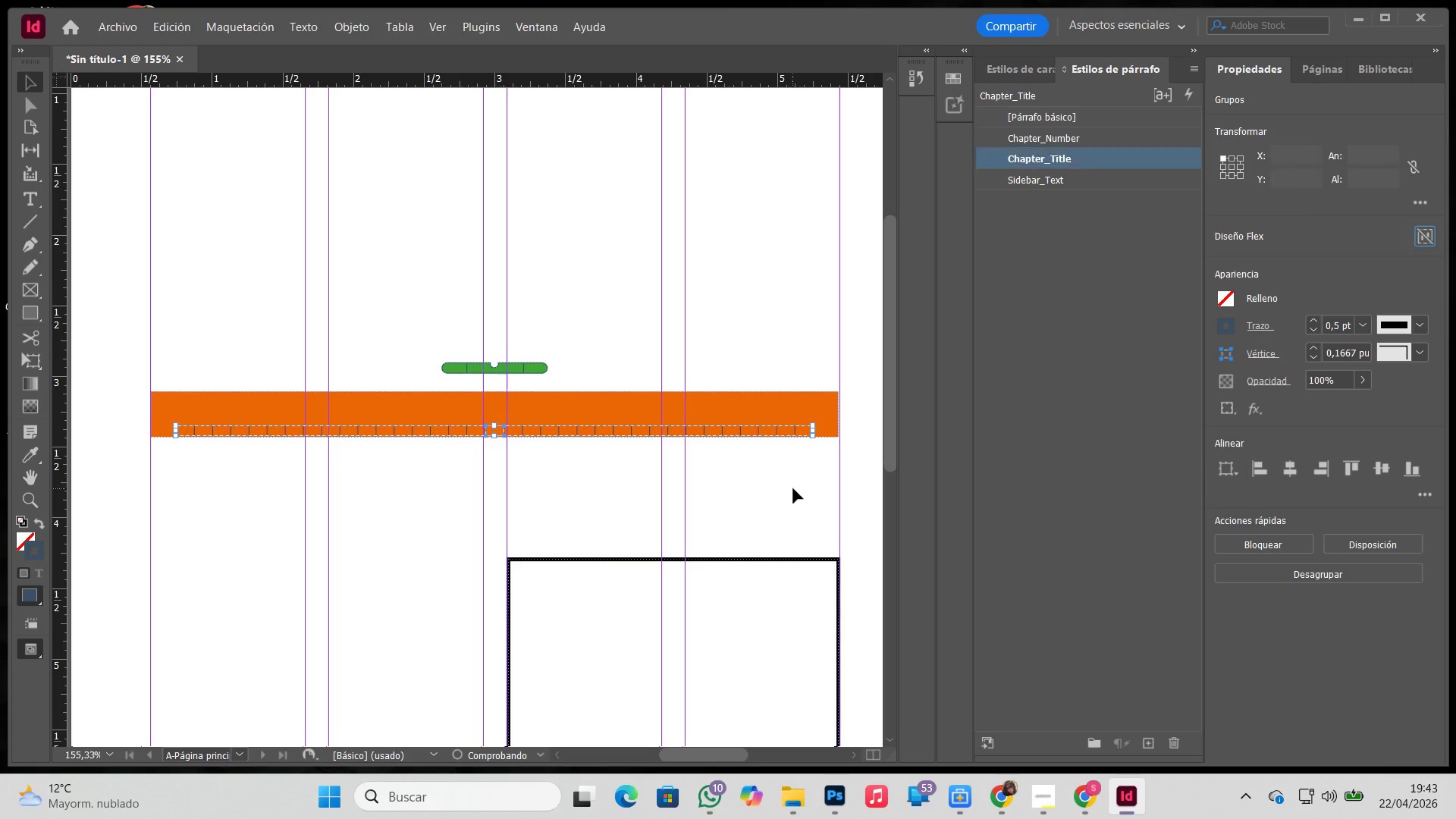 
hold_key(key=ShiftLeft, duration=0.91)
 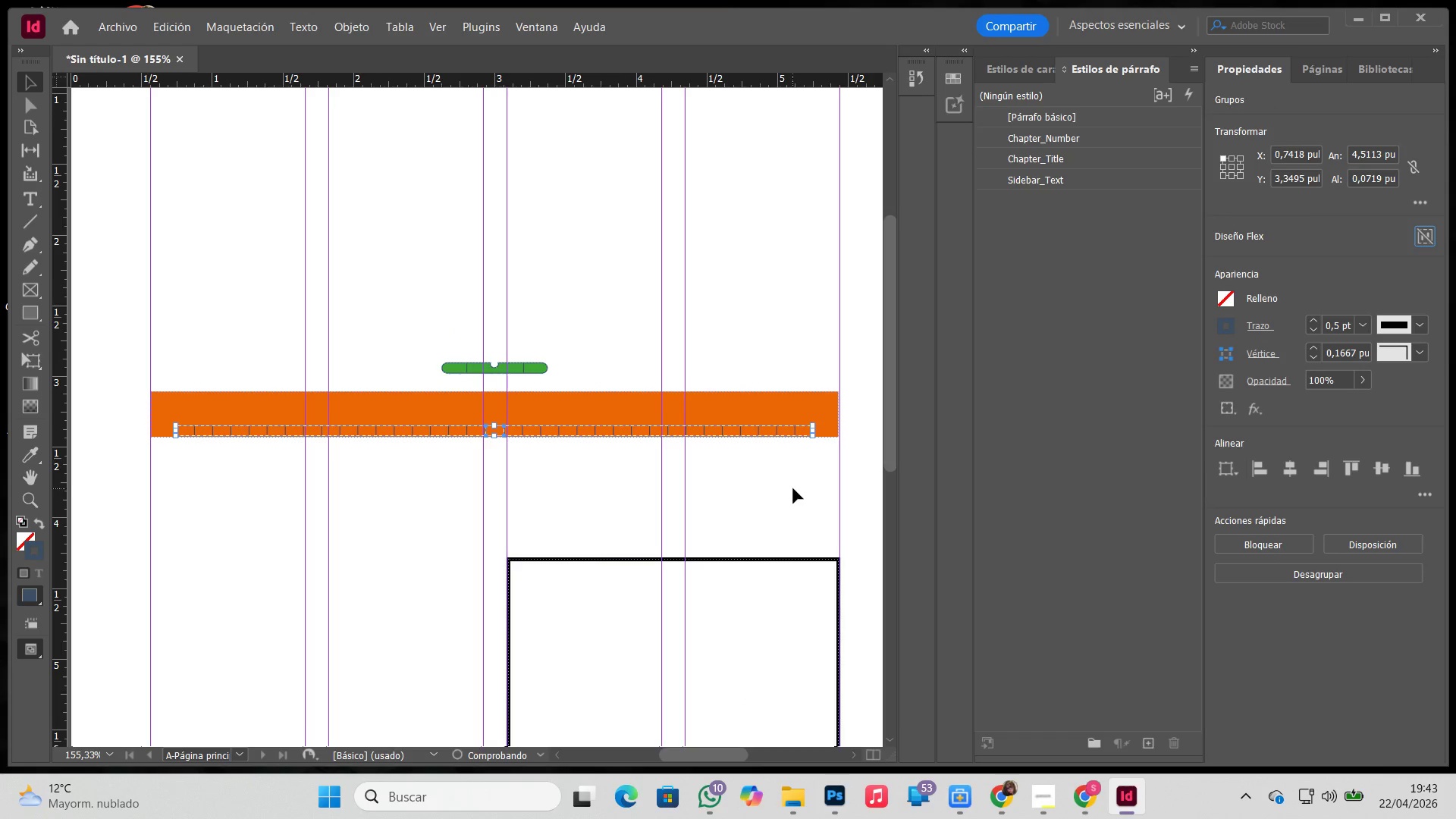 
left_click([793, 488])
 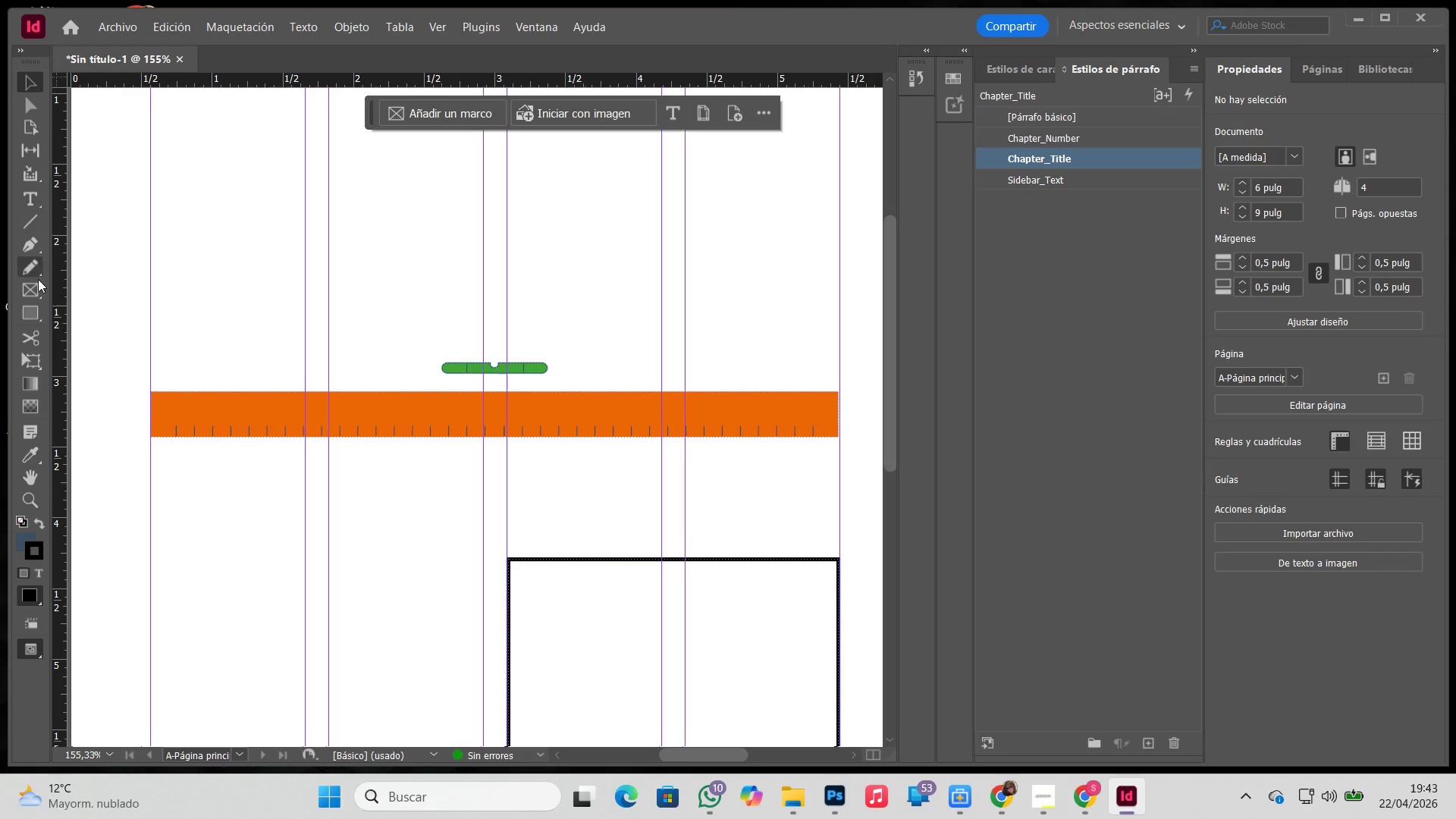 
left_click([33, 309])
 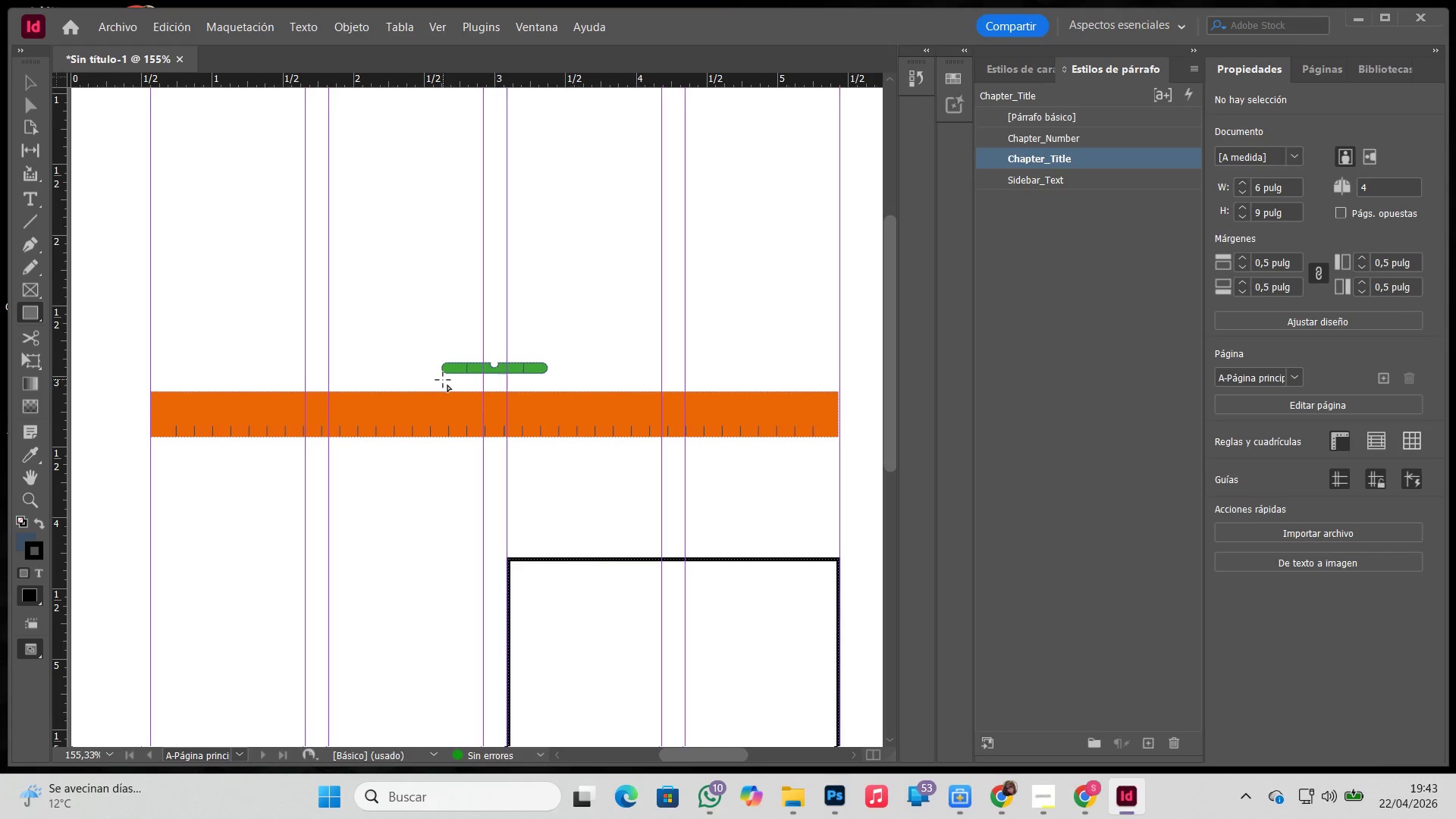 
left_click_drag(start_coordinate=[435, 383], to_coordinate=[629, 403])
 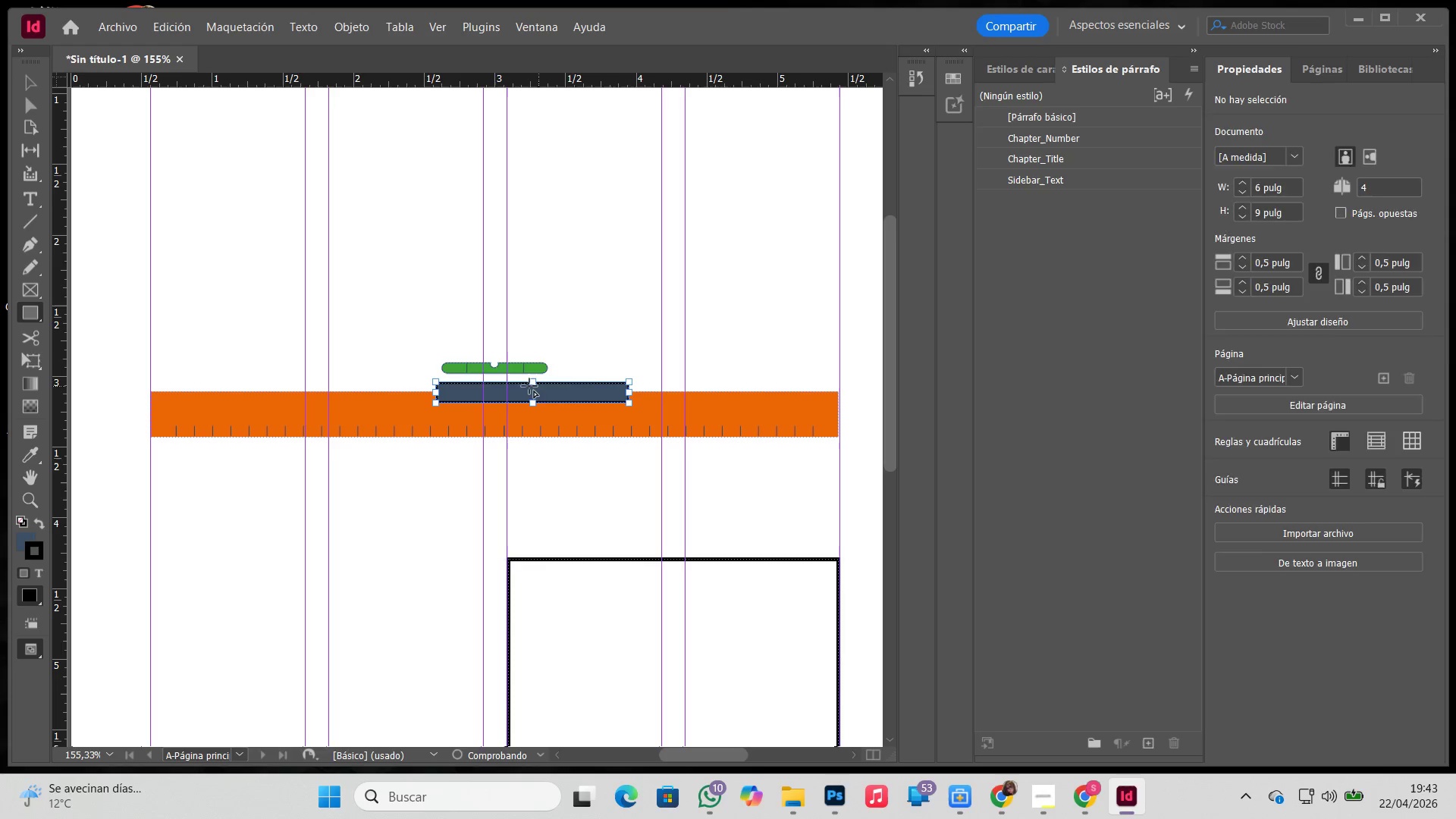 
key(V)
 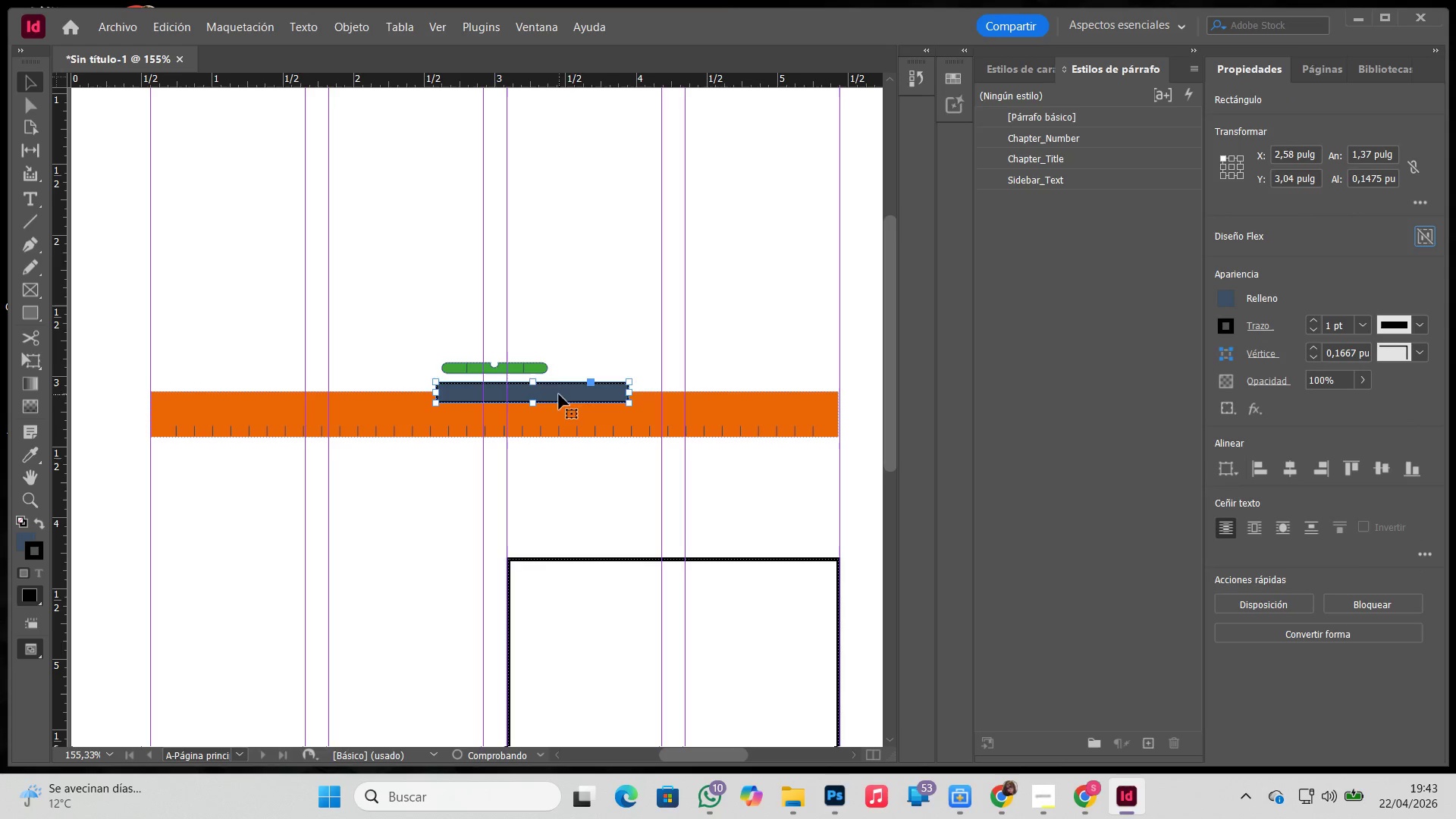 
left_click_drag(start_coordinate=[560, 394], to_coordinate=[524, 392])
 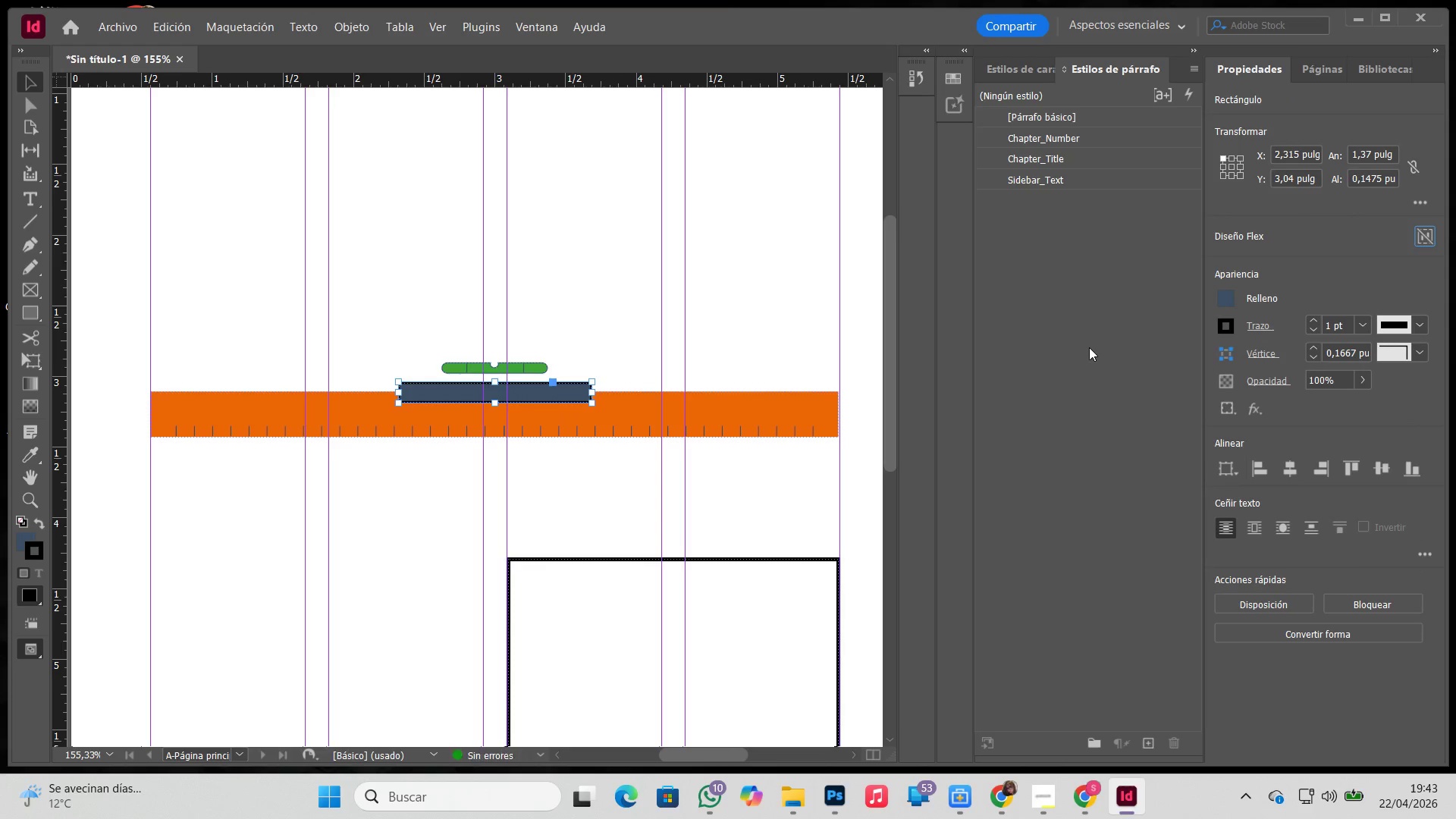 
hold_key(key=ShiftLeft, duration=0.56)
 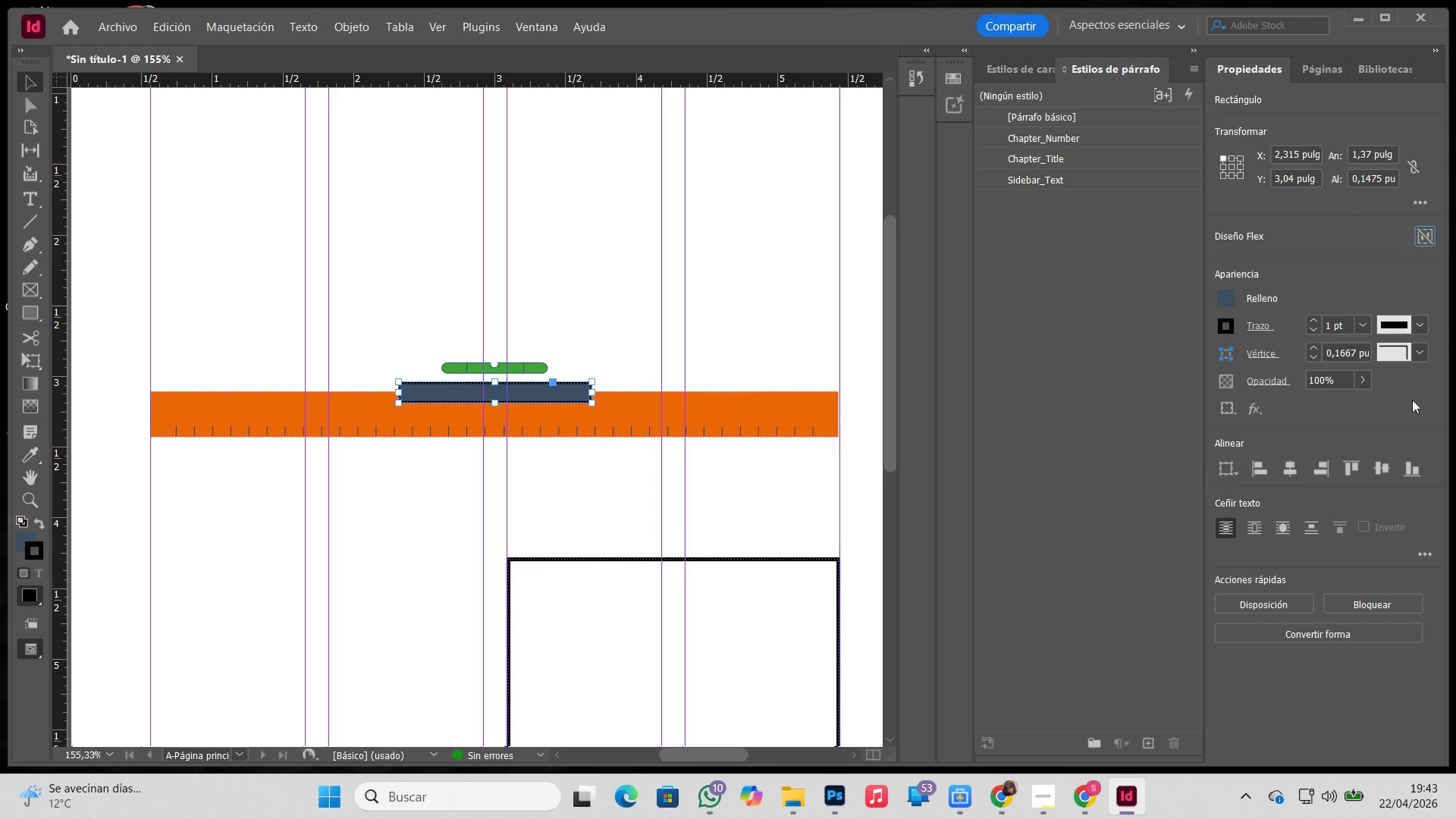 
left_click([1427, 350])
 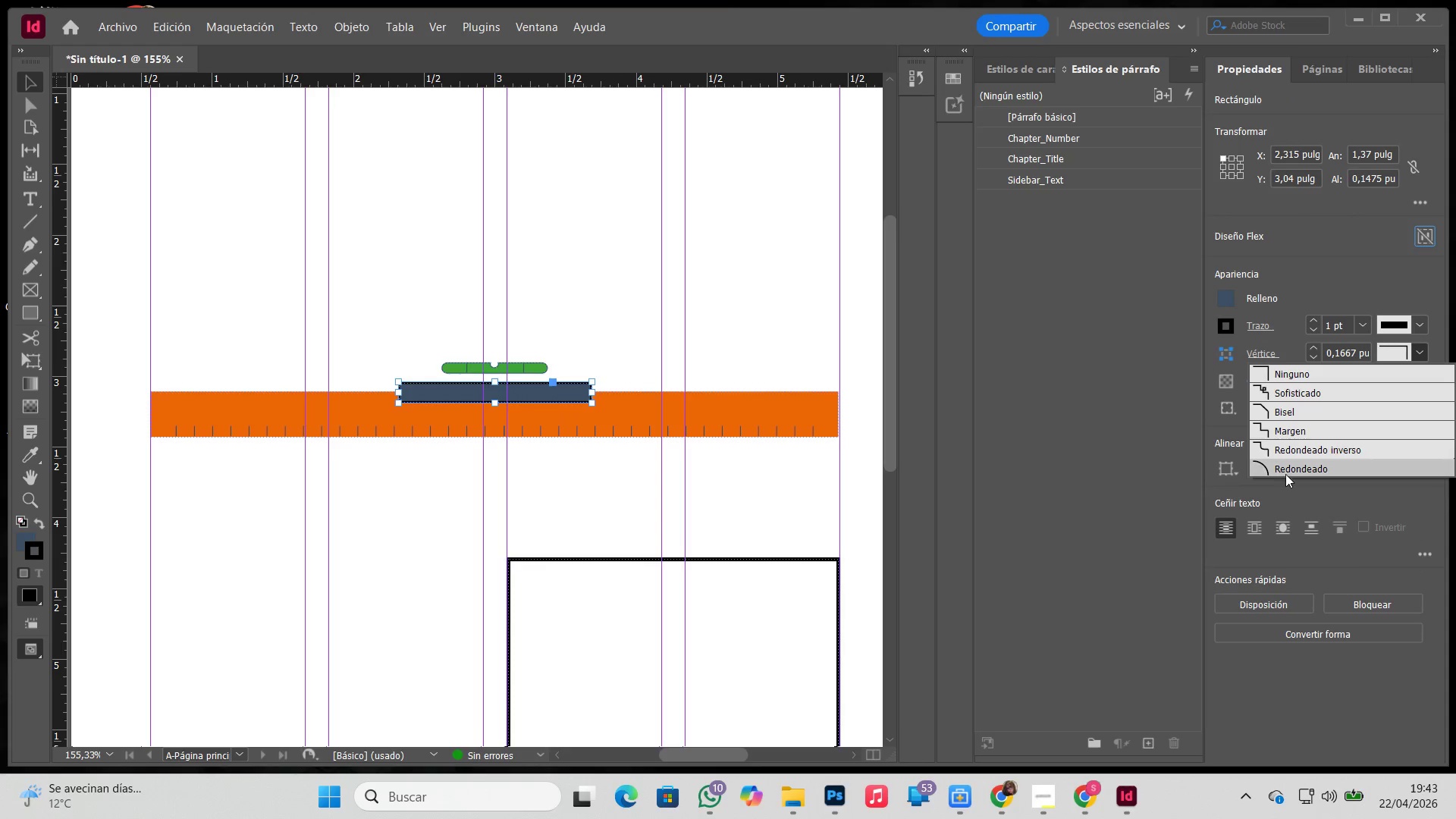 
left_click([1288, 469])
 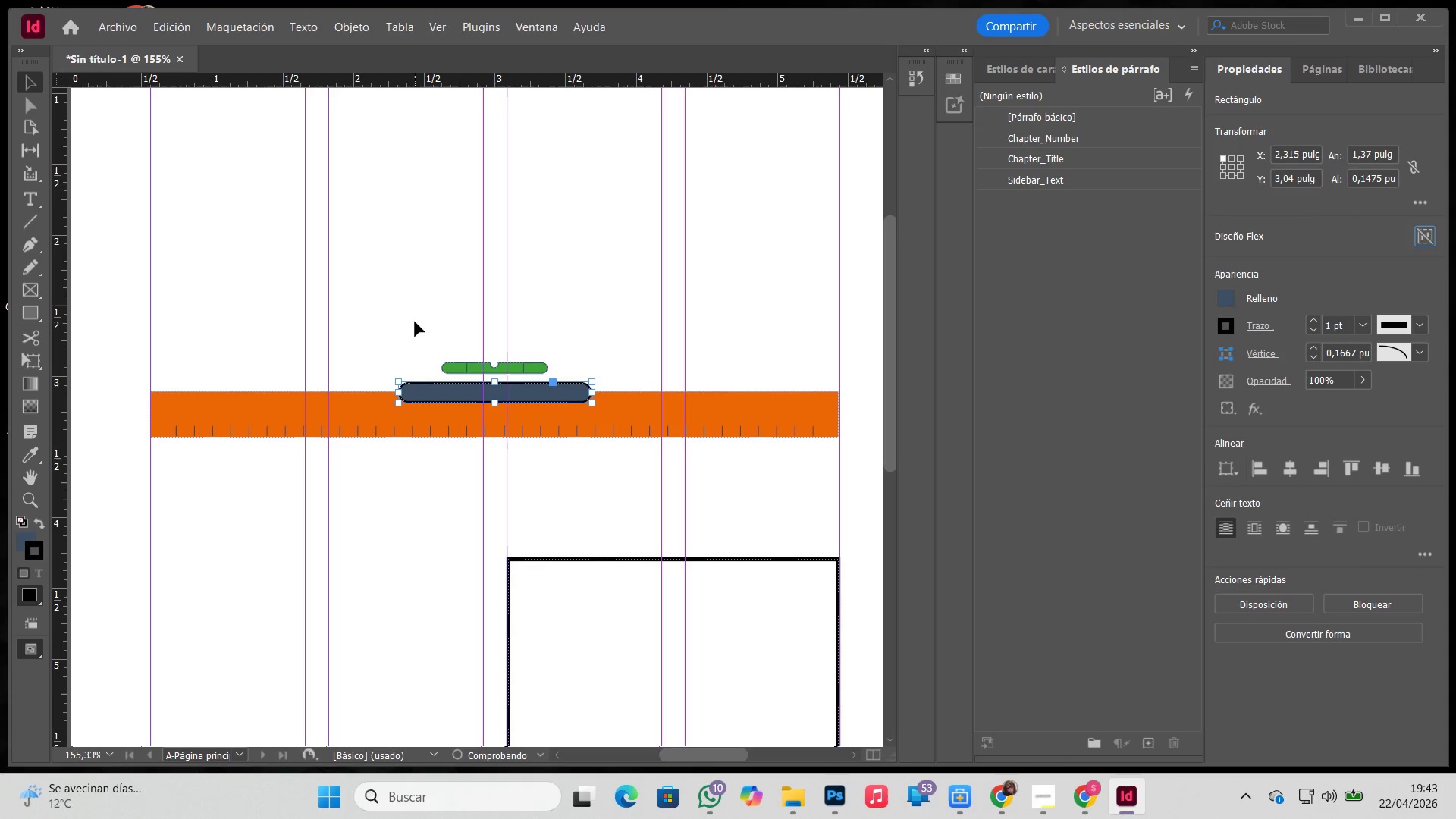 
left_click_drag(start_coordinate=[409, 320], to_coordinate=[596, 345])
 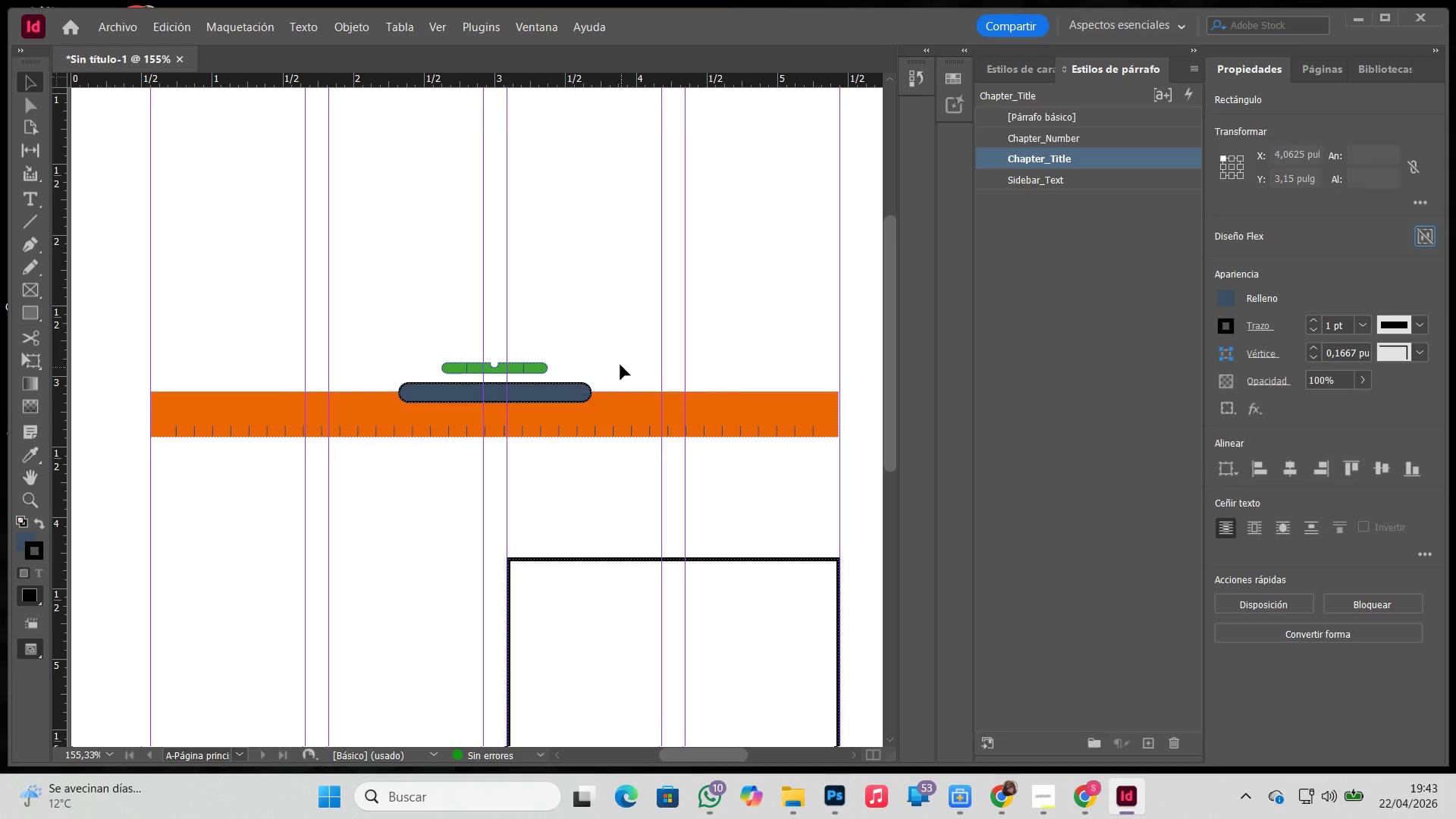 
left_click_drag(start_coordinate=[620, 366], to_coordinate=[573, 403])
 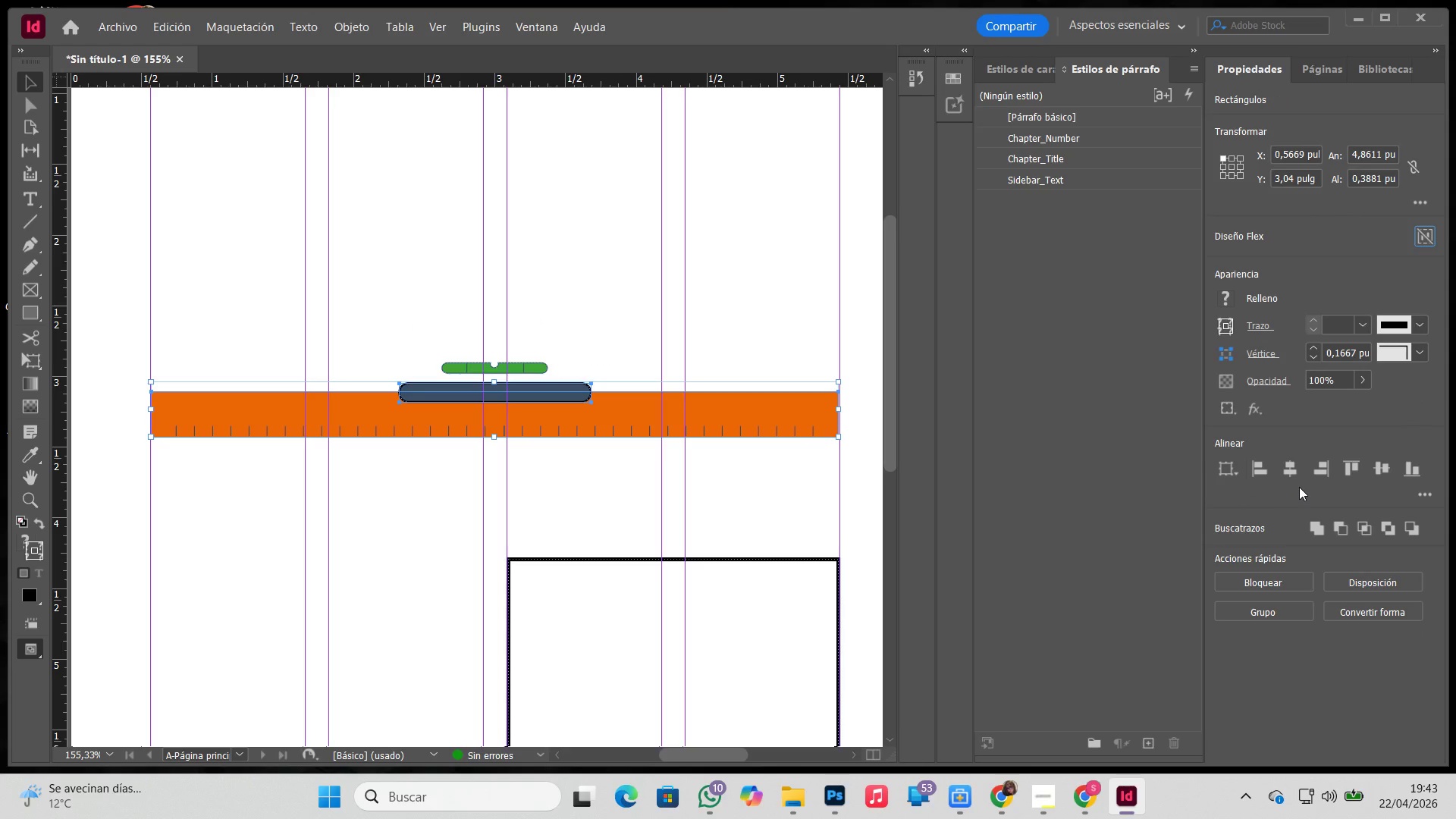 
scroll: coordinate [1289, 487], scroll_direction: none, amount: 0.0
 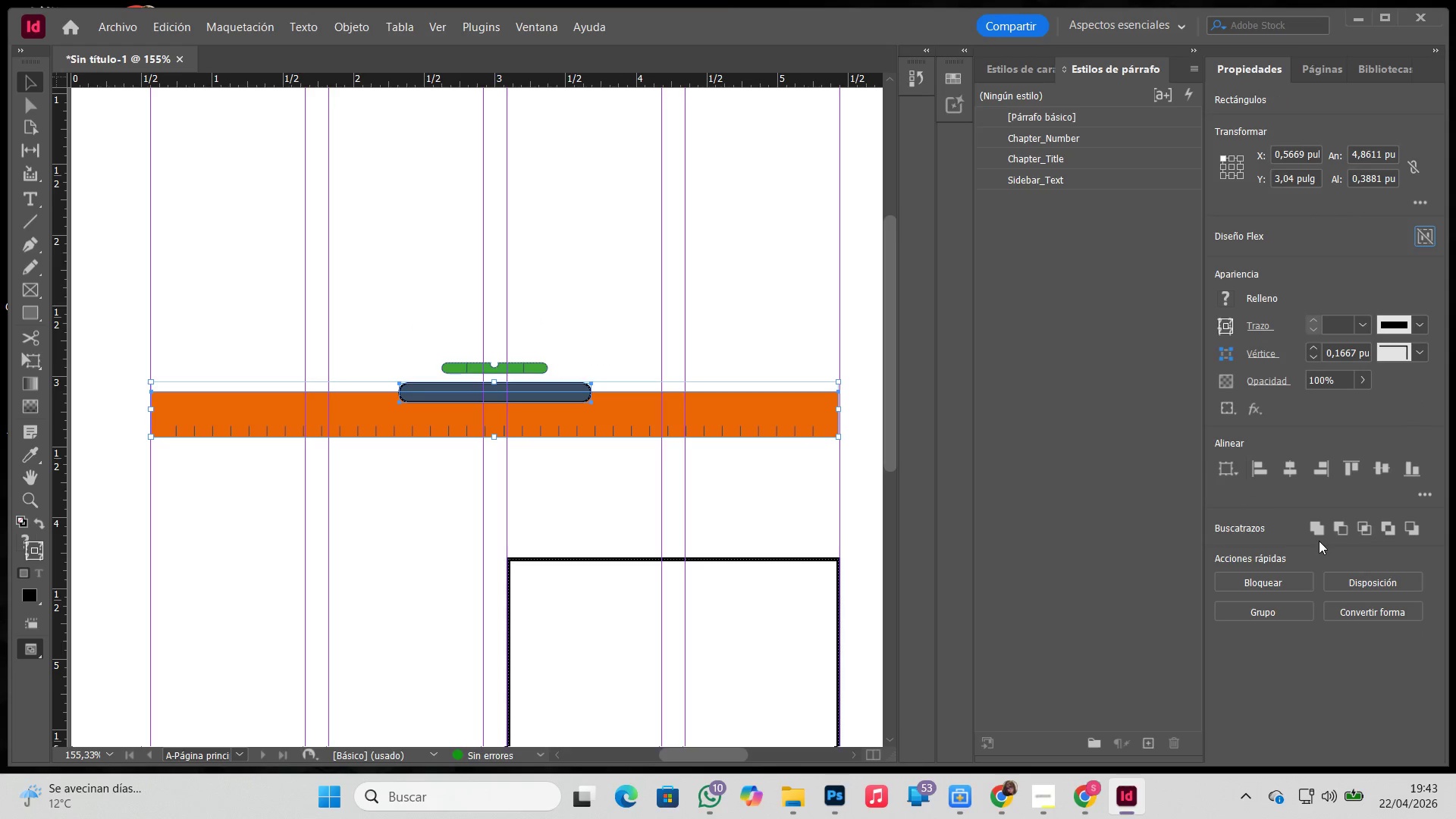 
left_click([1338, 532])
 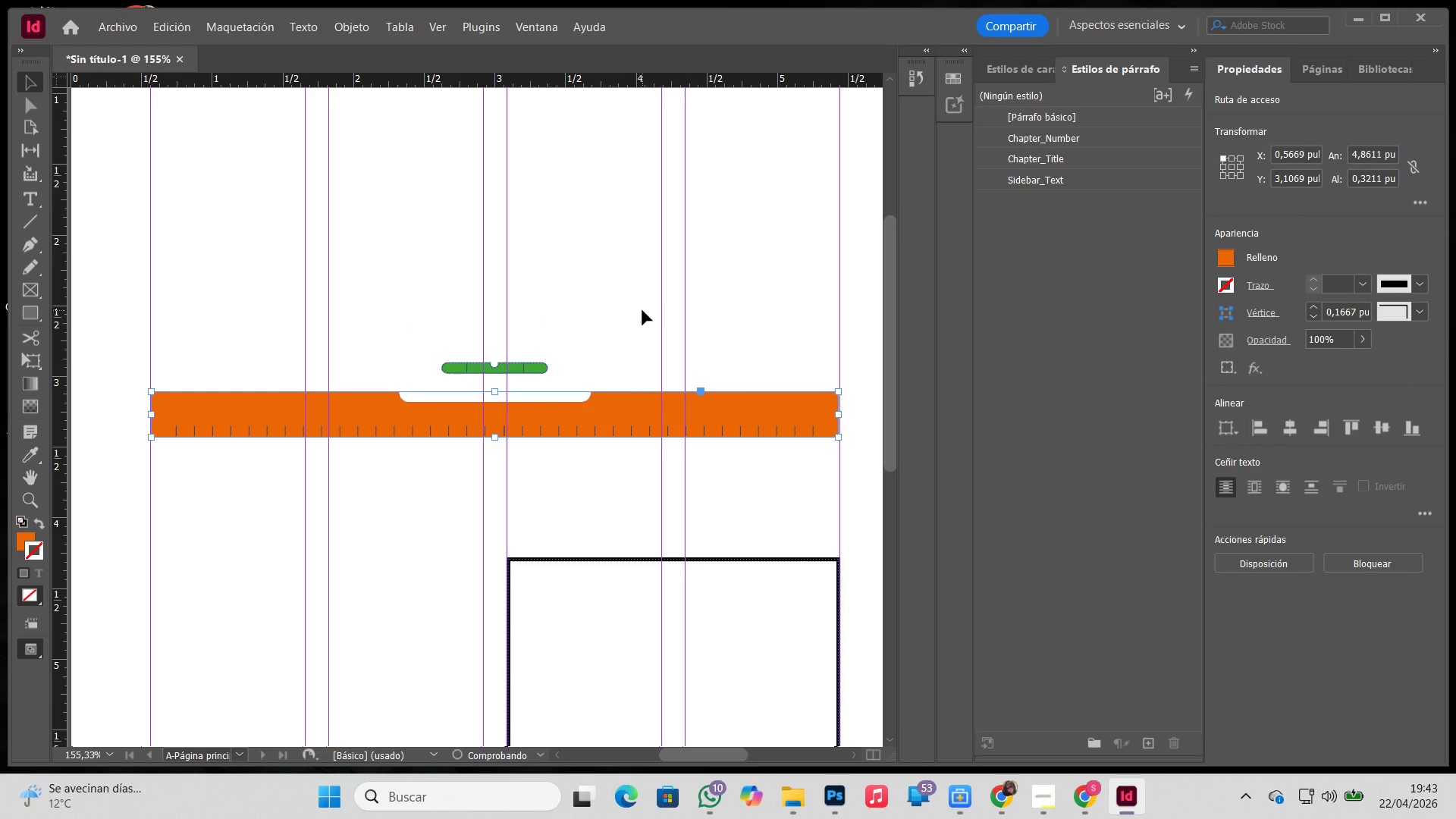 
left_click([642, 310])
 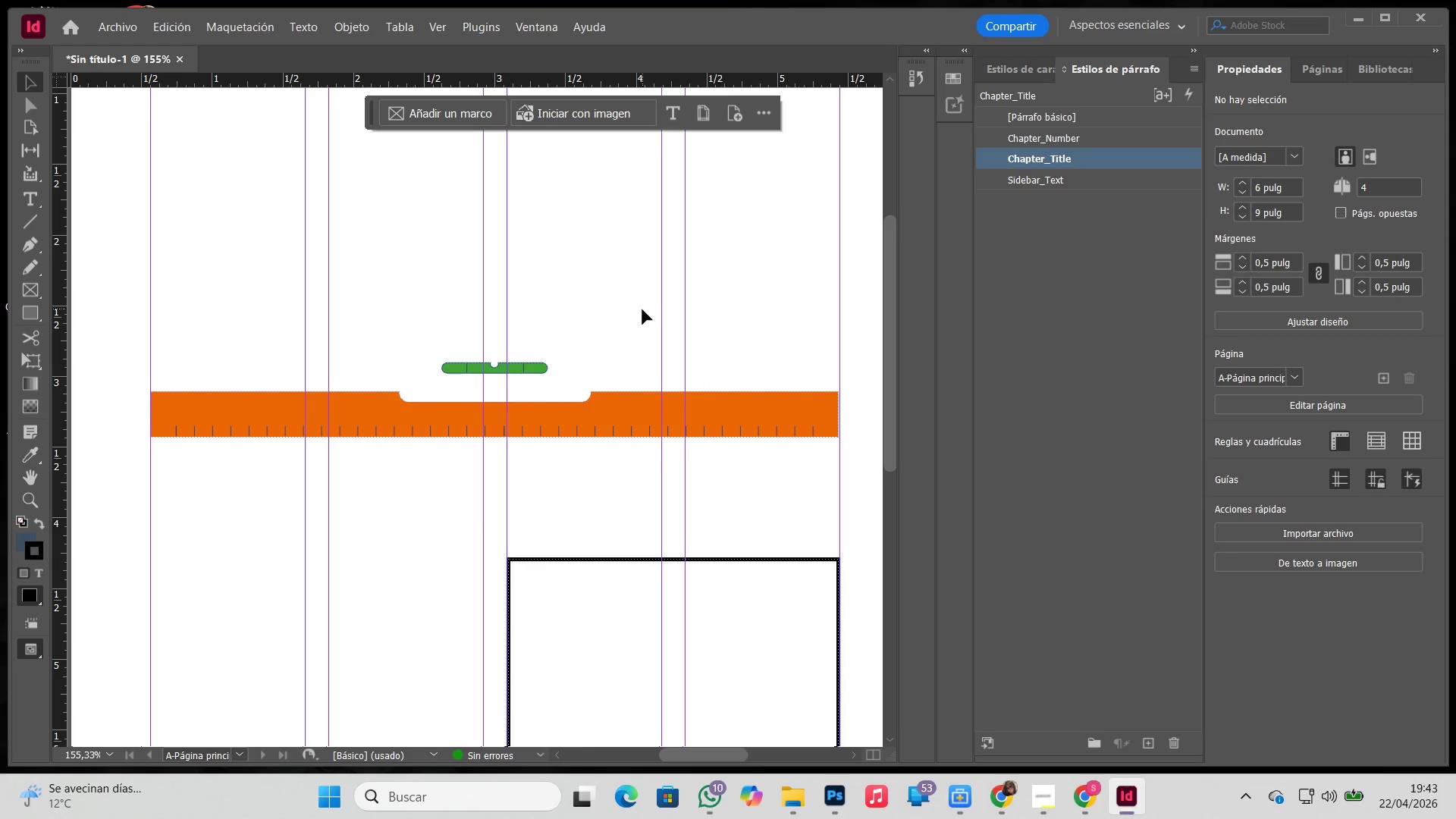 
key(Control+ControlLeft)
 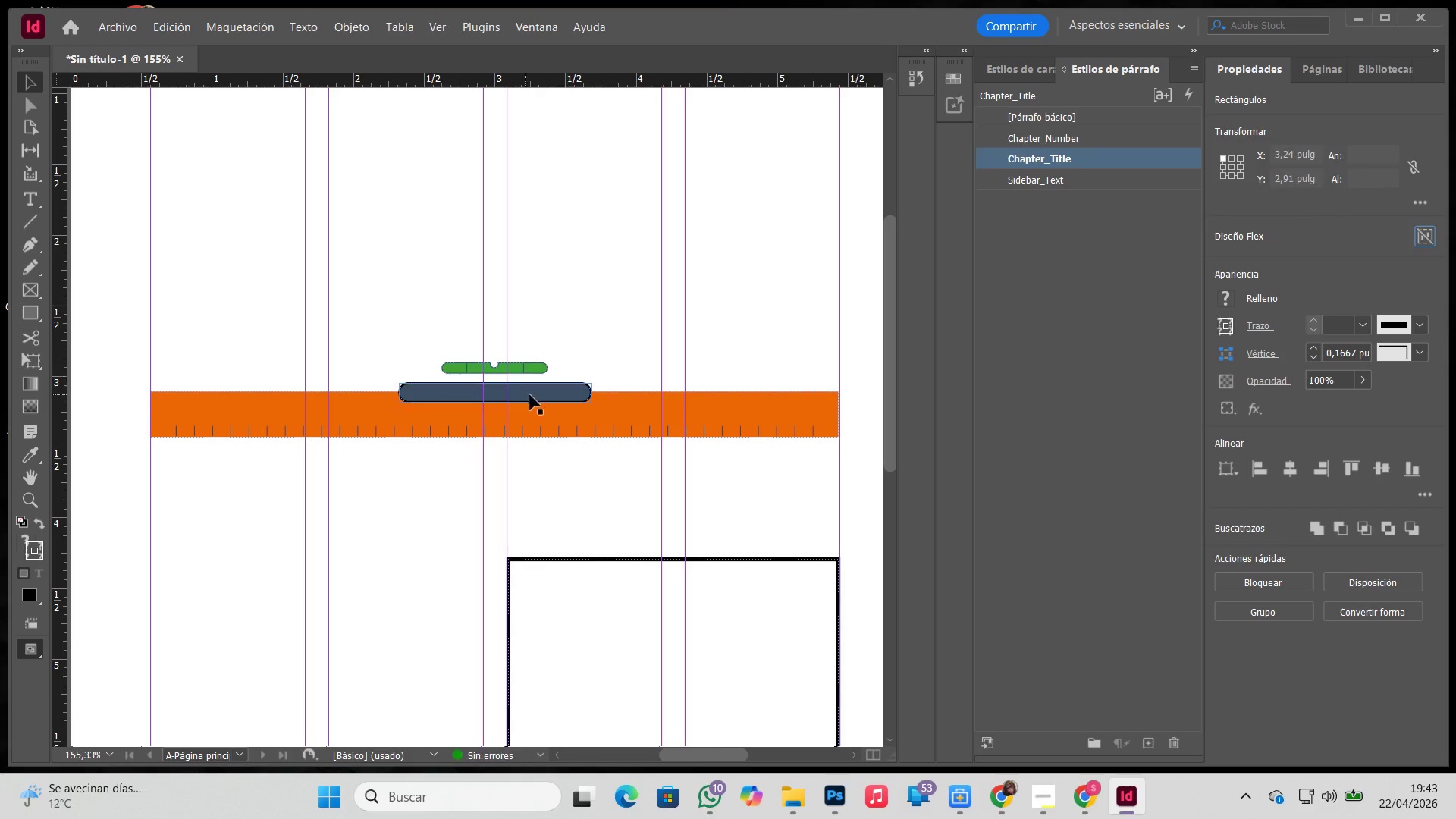 
left_click_drag(start_coordinate=[533, 394], to_coordinate=[534, 399])
 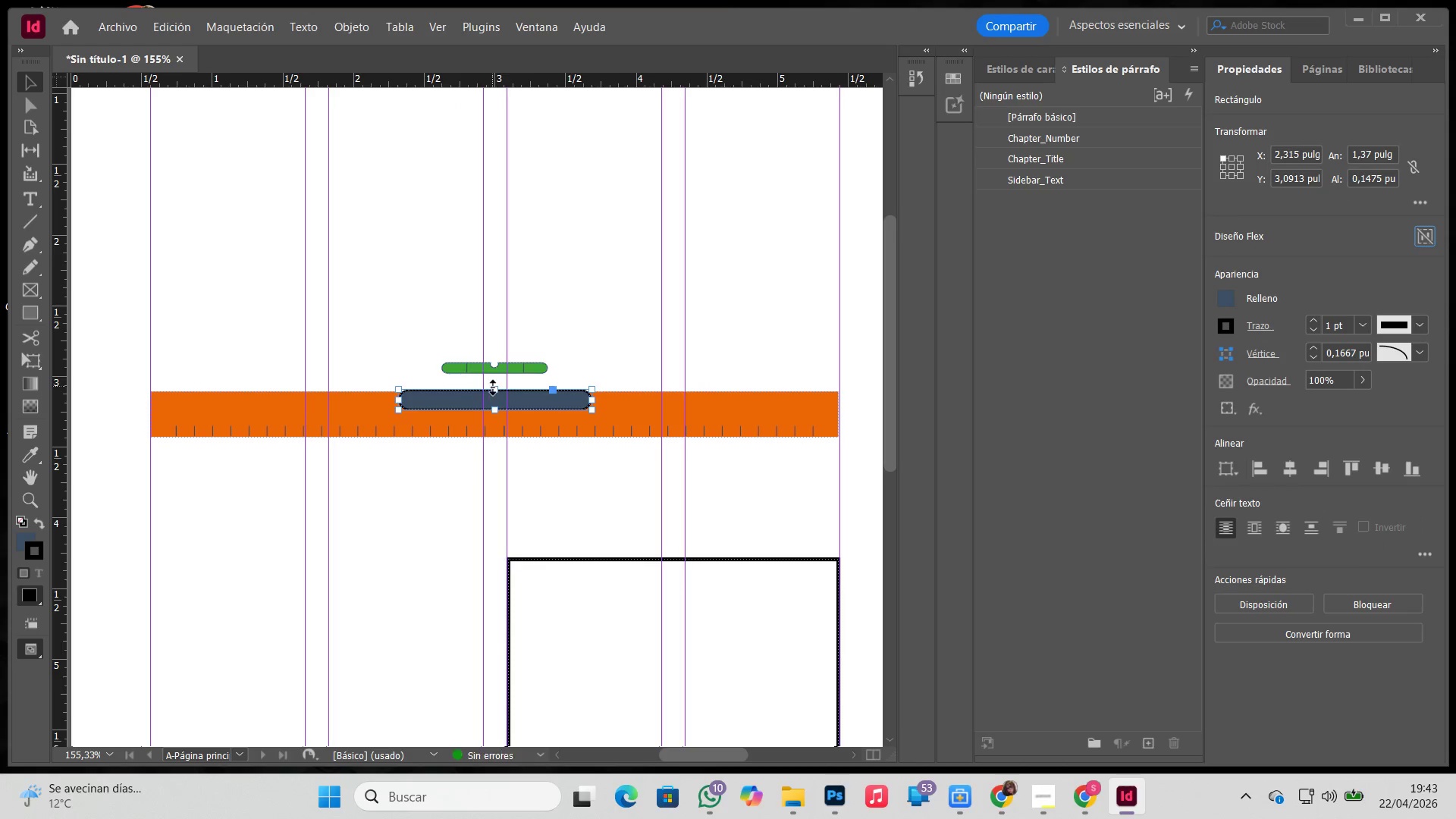 
left_click_drag(start_coordinate=[493, 388], to_coordinate=[494, 378])
 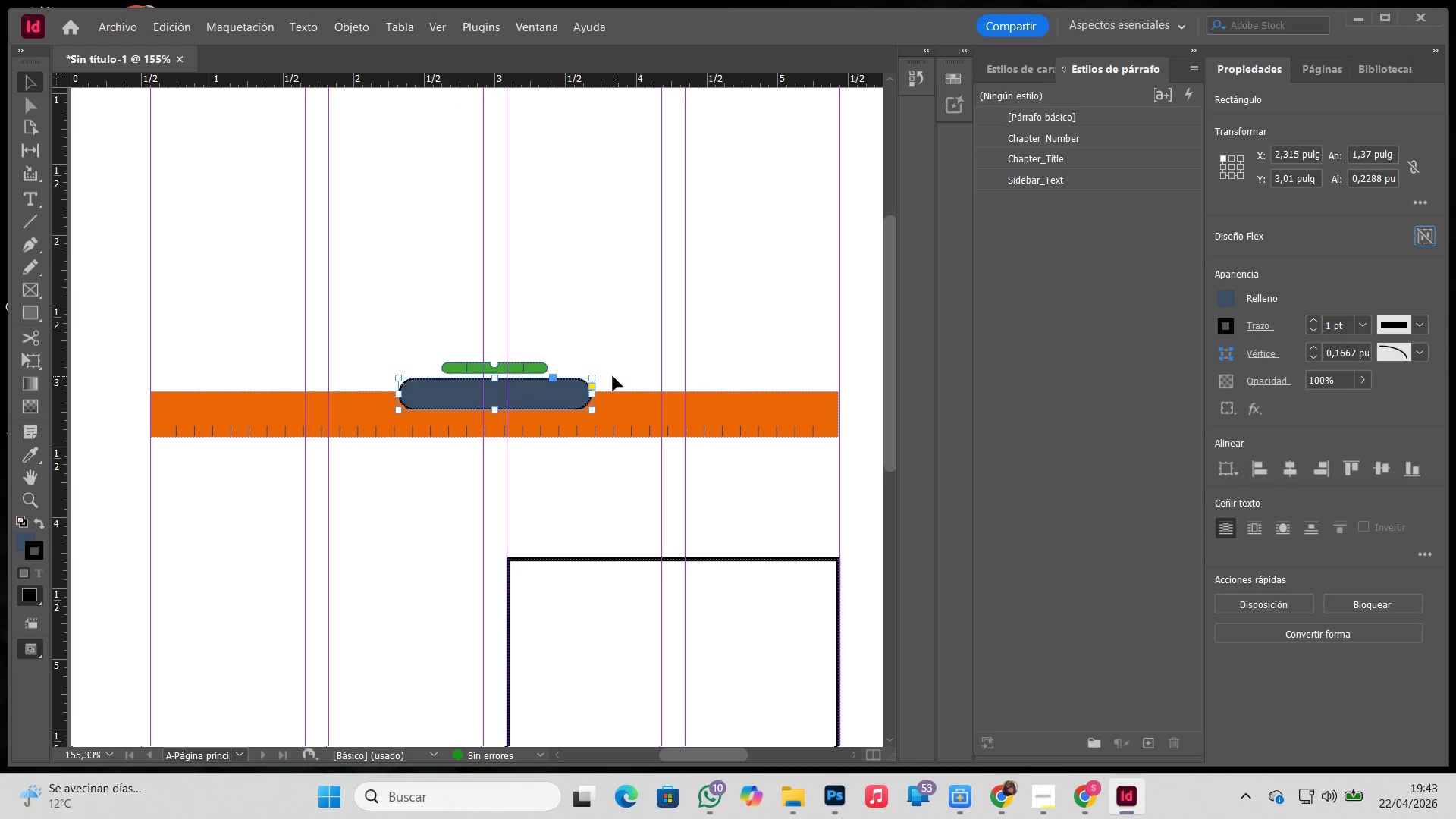 
left_click_drag(start_coordinate=[615, 376], to_coordinate=[577, 403])
 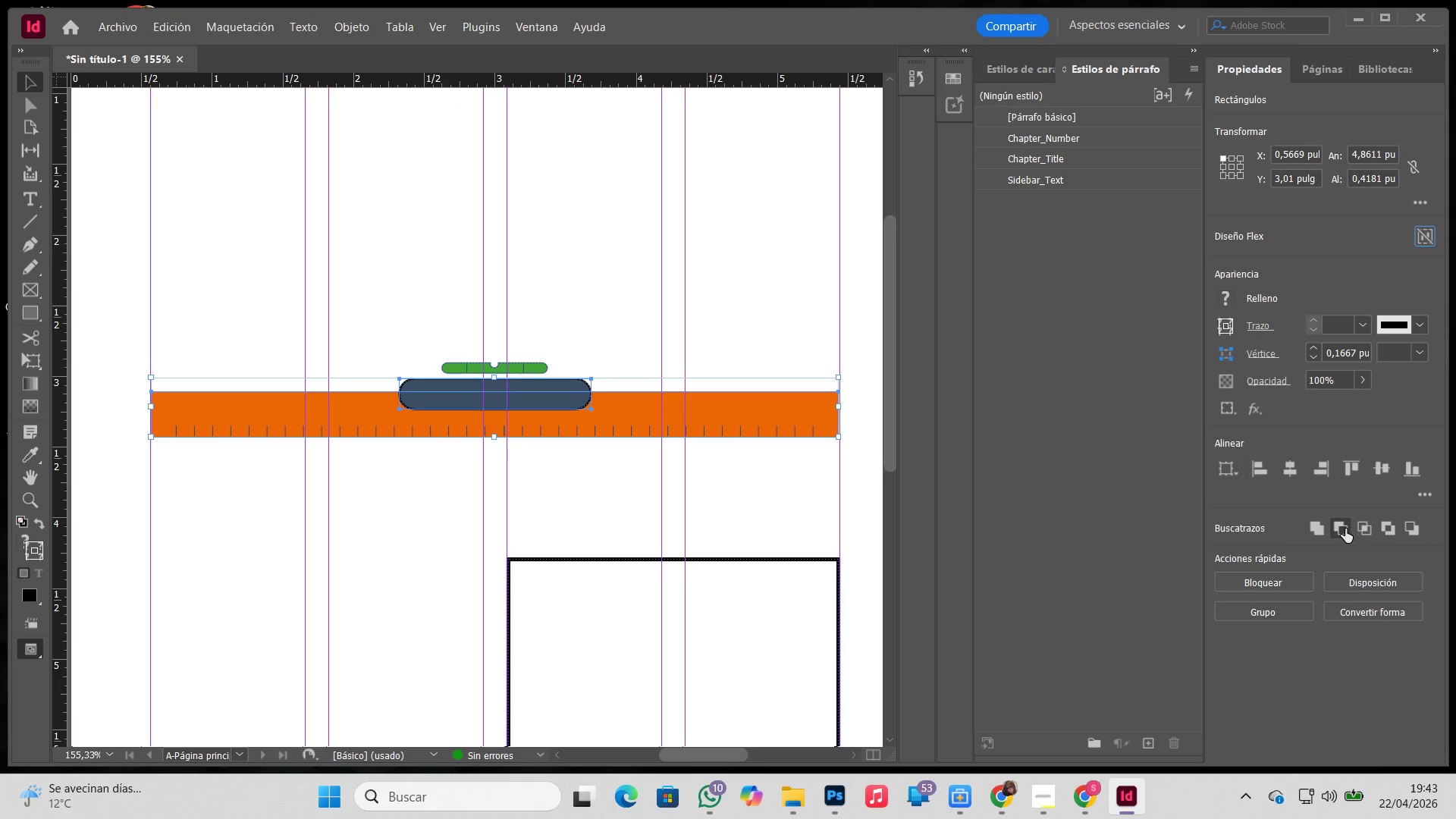 
double_click([622, 369])
 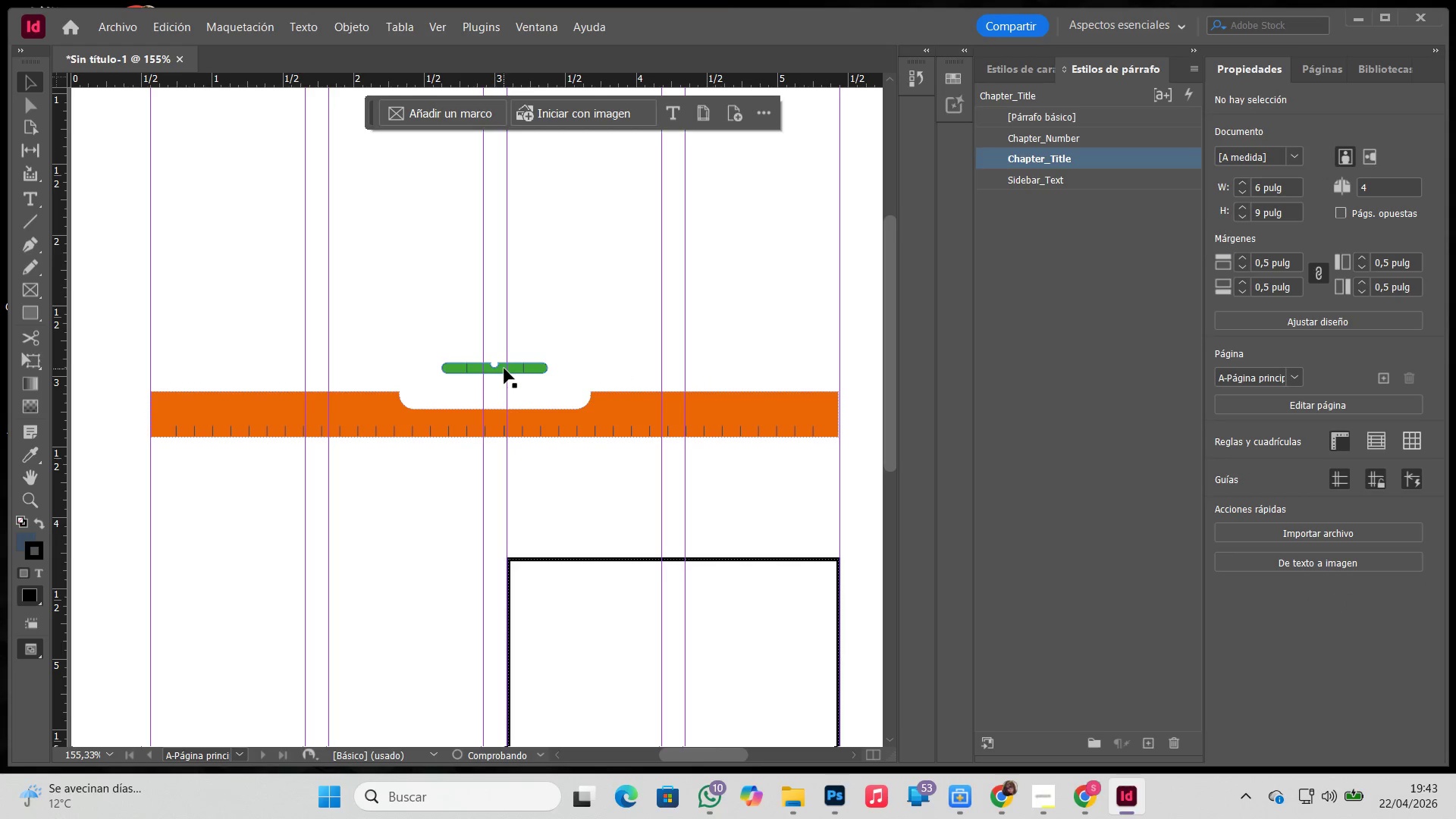 
left_click_drag(start_coordinate=[504, 369], to_coordinate=[504, 384])
 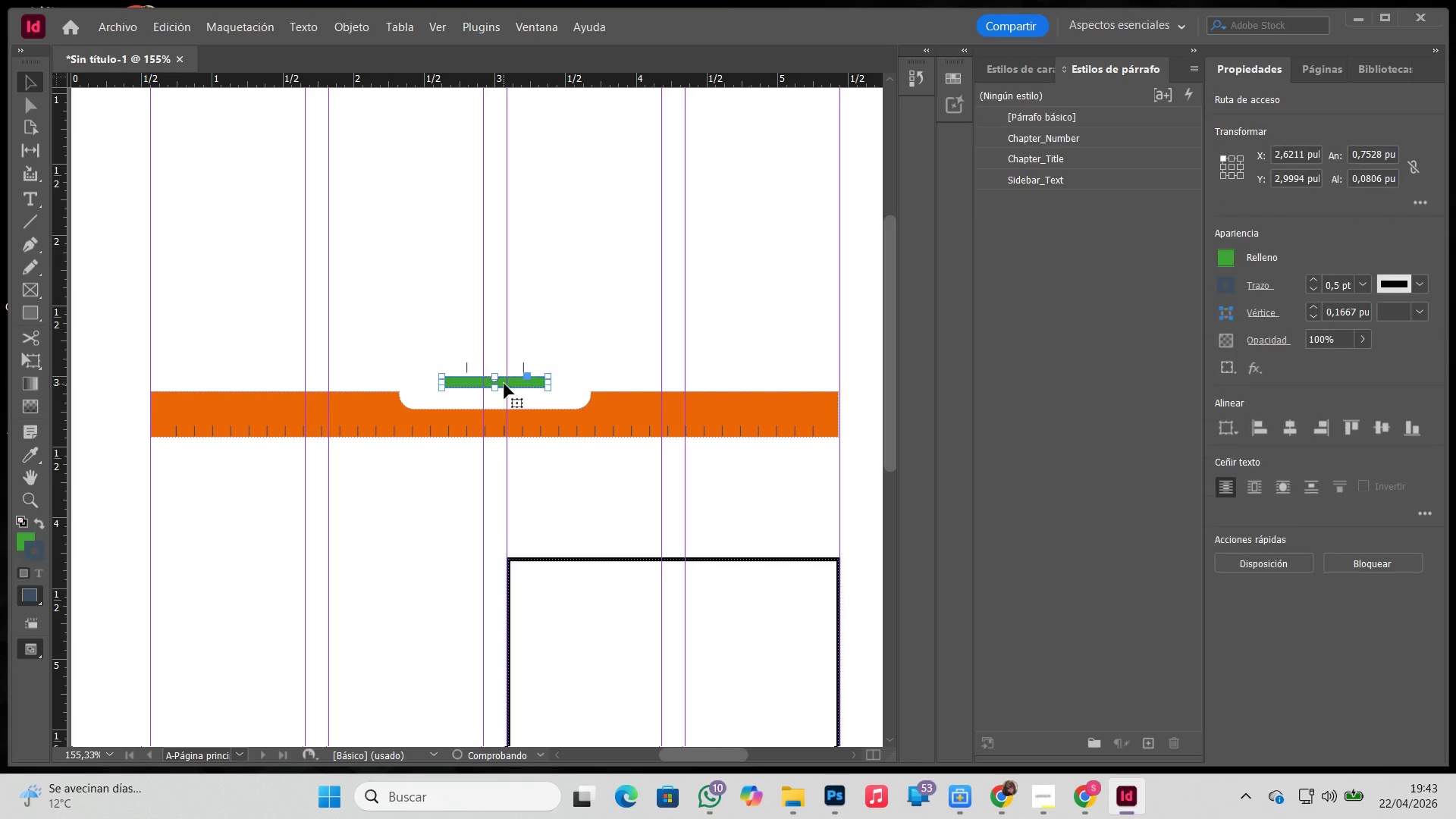 
key(Control+Z)
 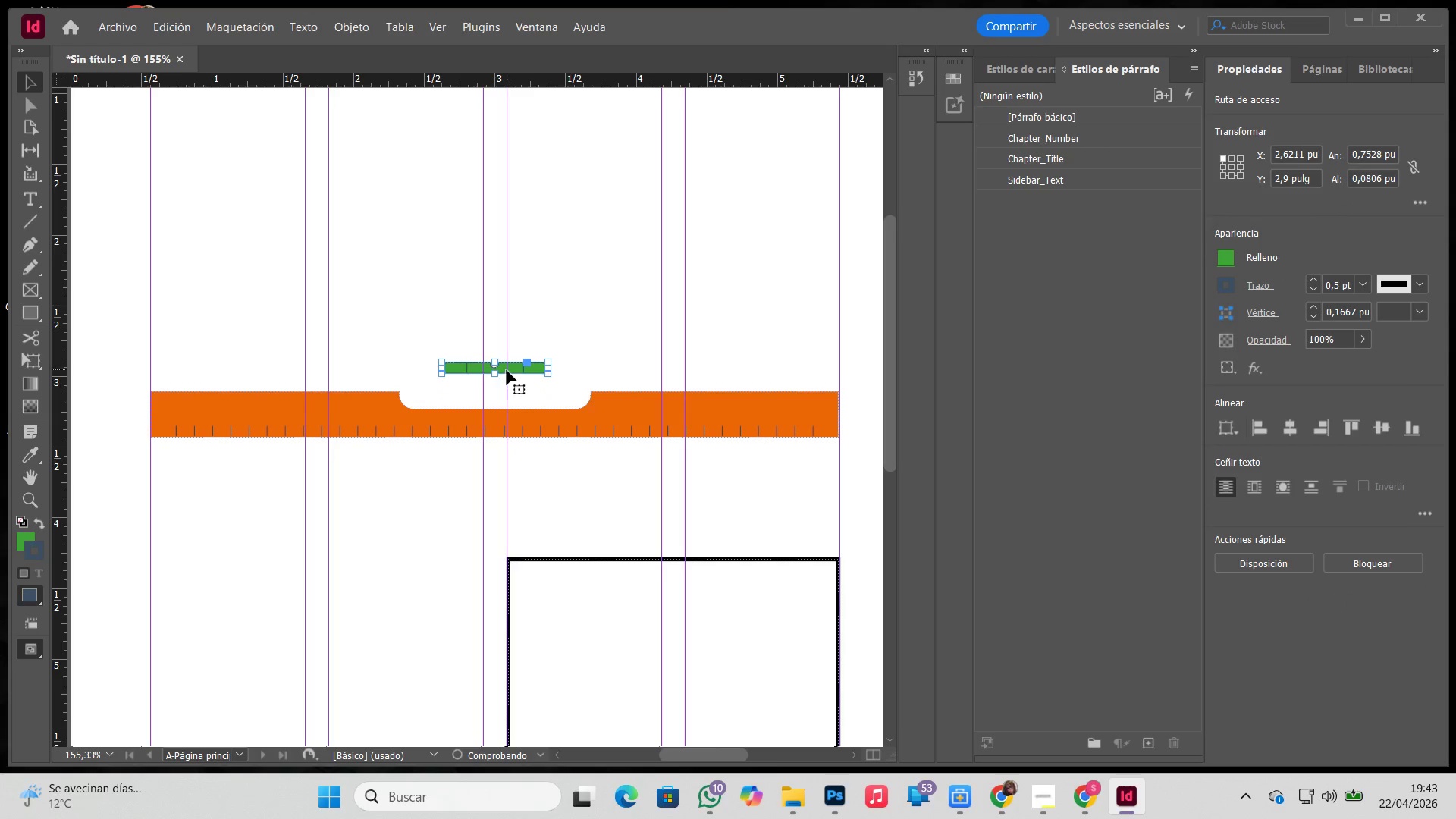 
key(Control+ControlLeft)
 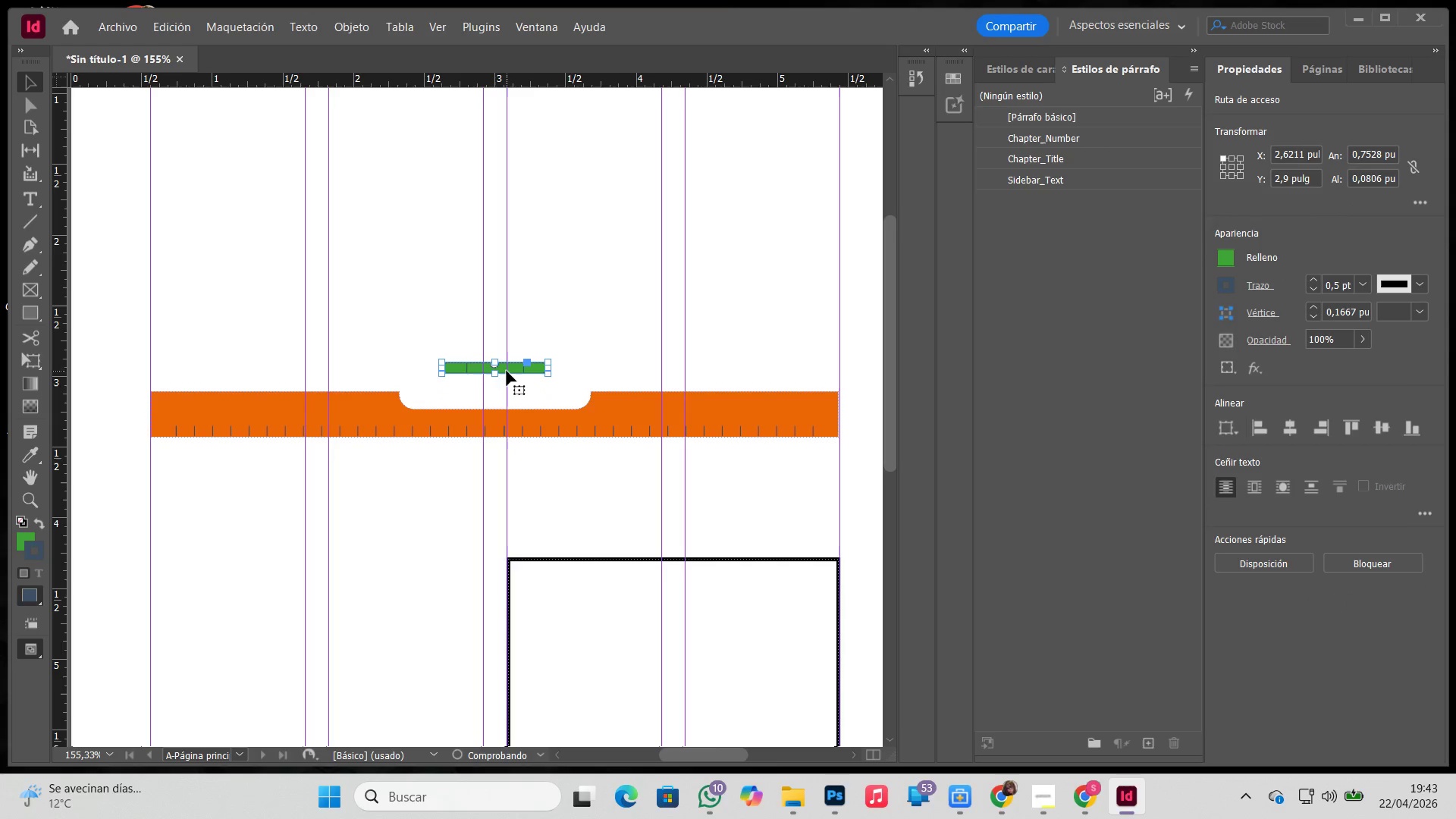 
left_click_drag(start_coordinate=[507, 369], to_coordinate=[508, 401])
 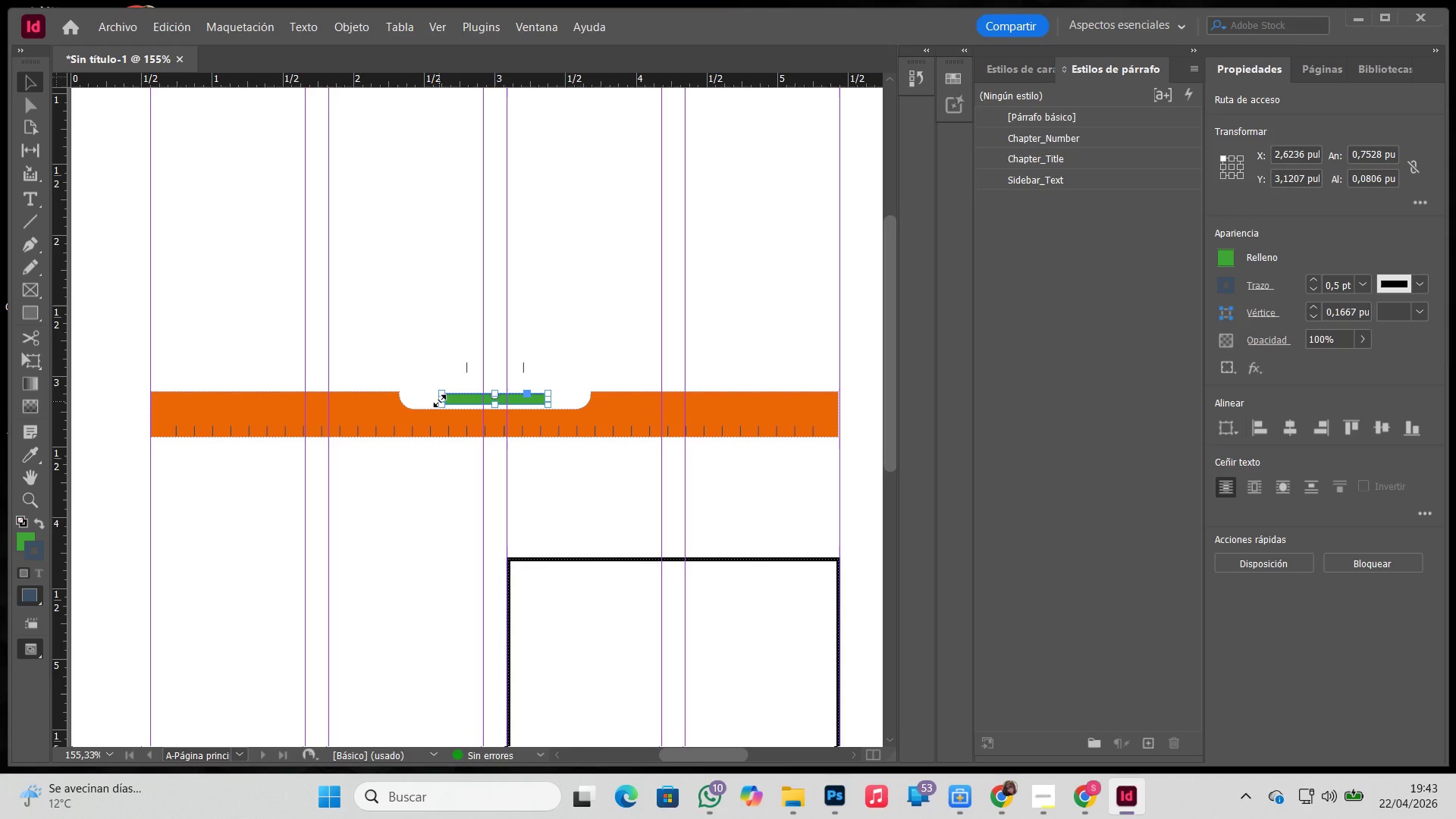 
hold_key(key=Z, duration=1.0)
 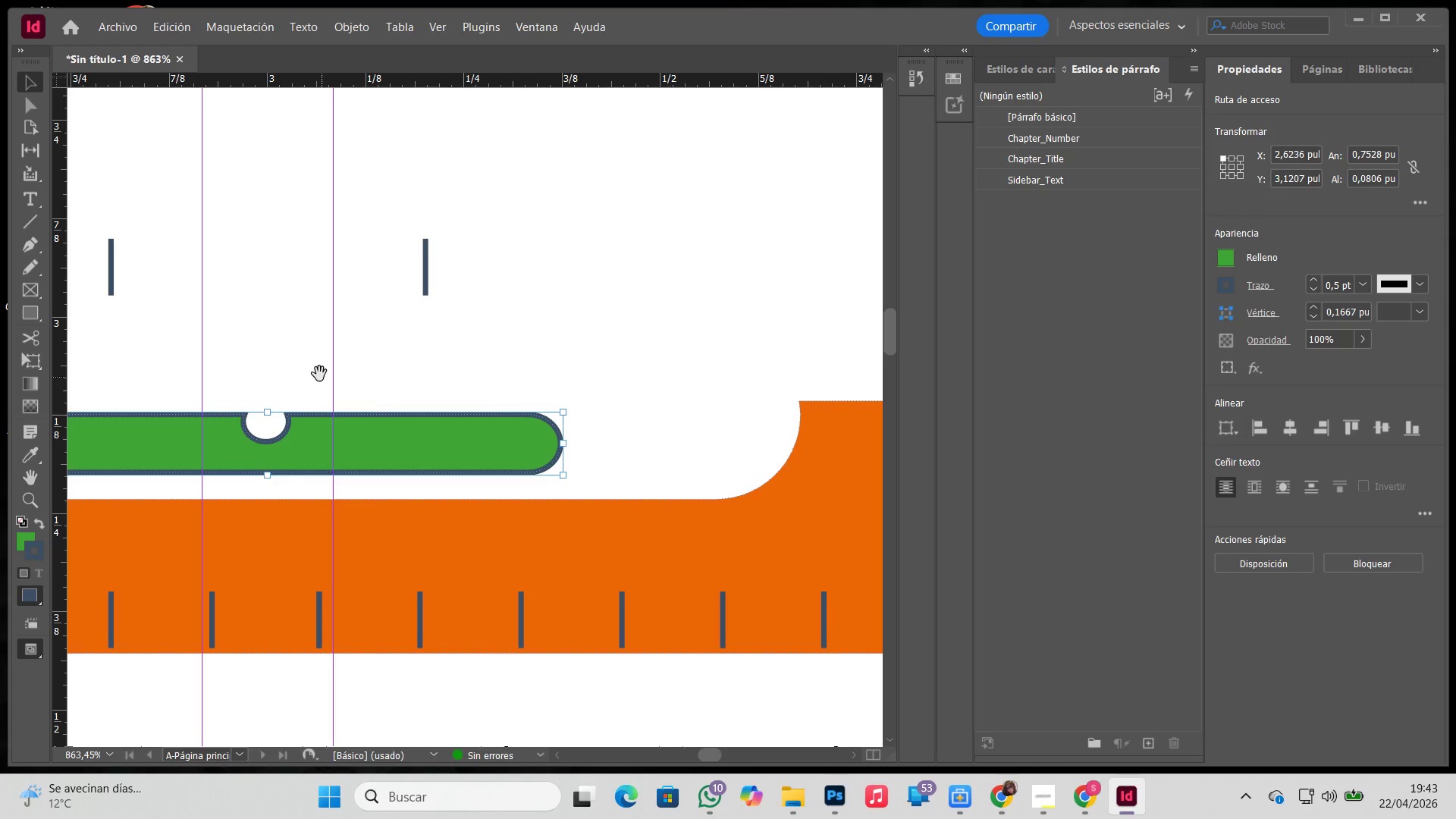 
left_click_drag(start_coordinate=[466, 391], to_coordinate=[654, 453])
 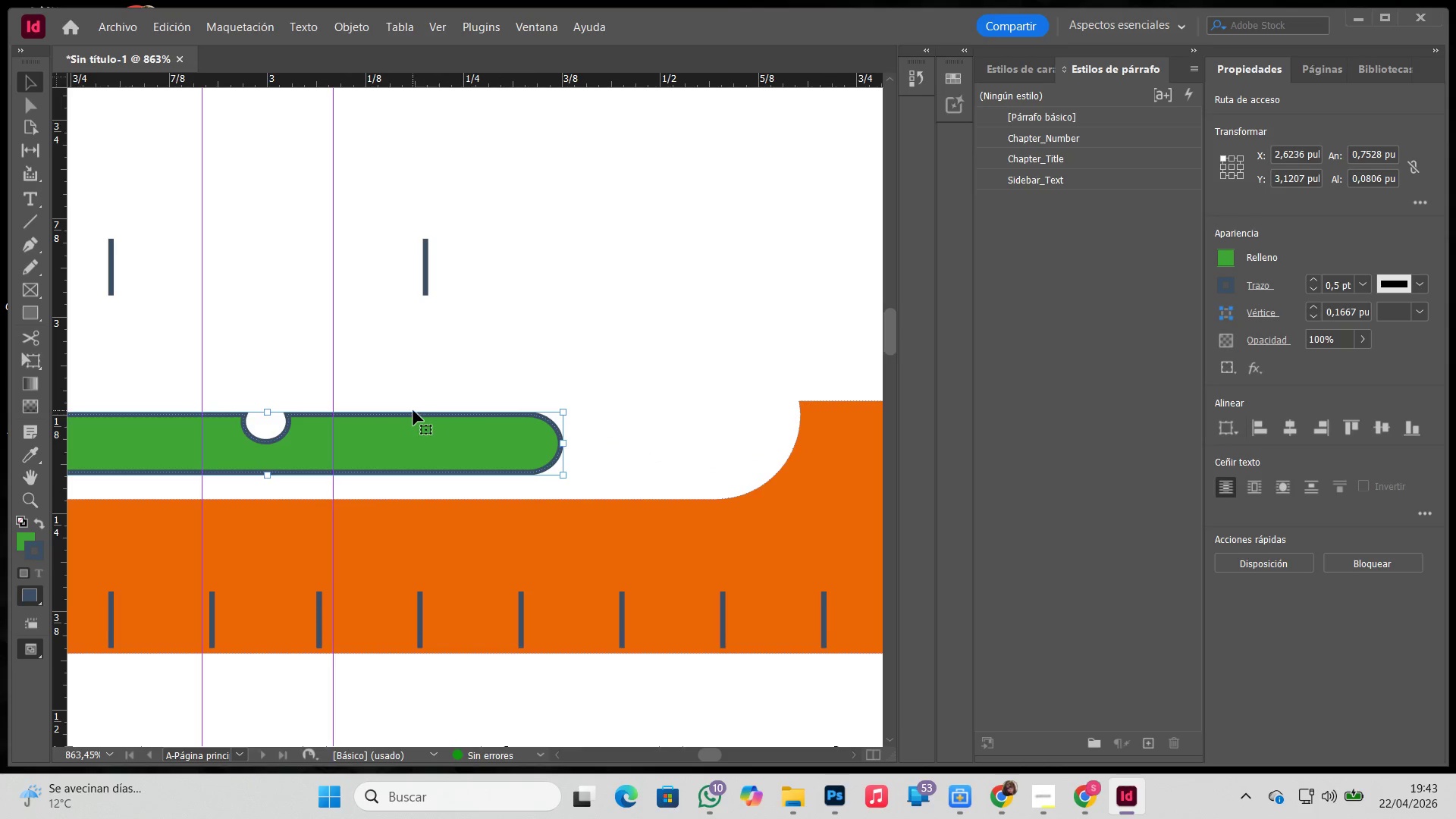 
hold_key(key=Space, duration=0.39)
 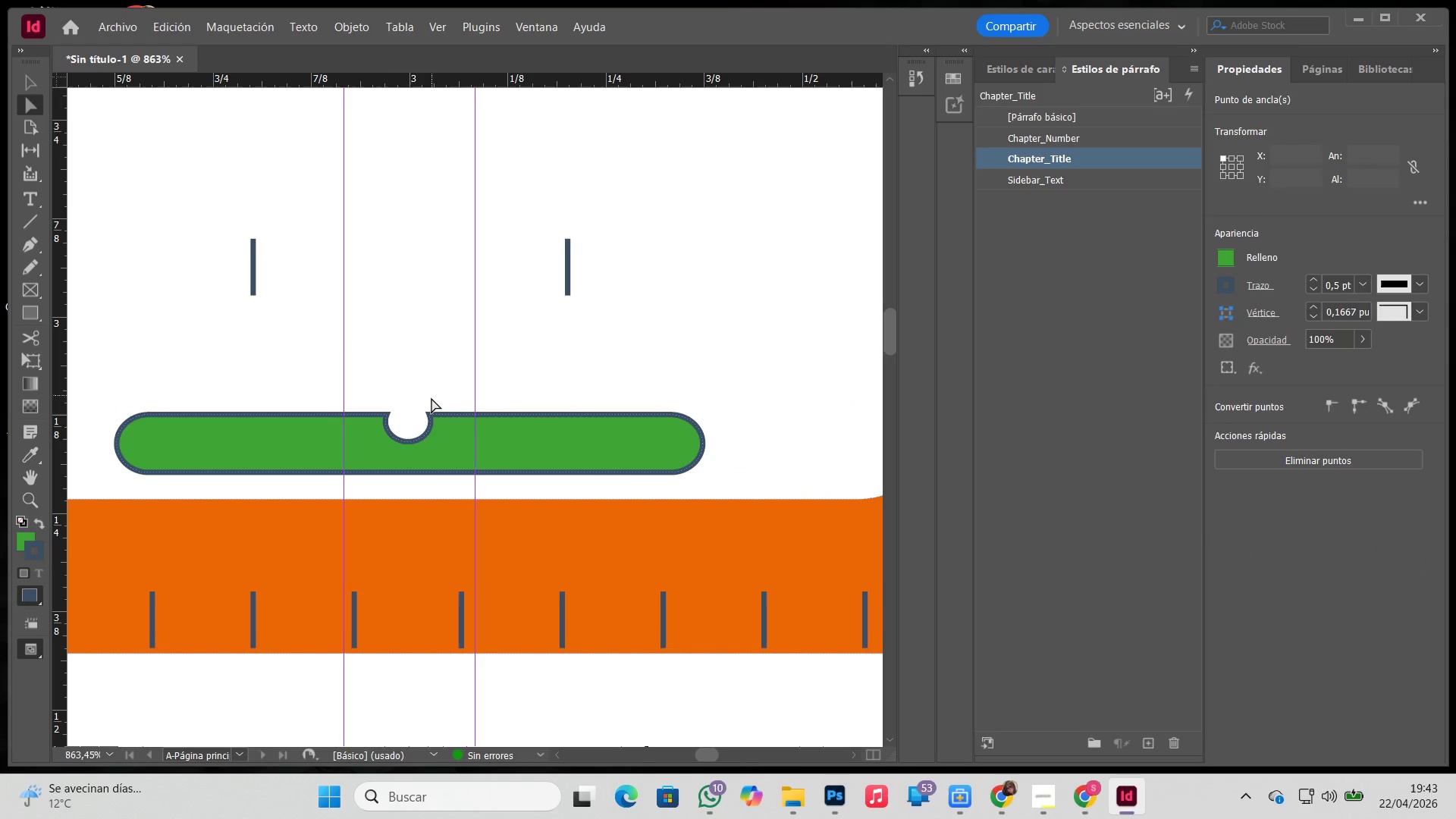 
left_click_drag(start_coordinate=[326, 374], to_coordinate=[469, 374])
 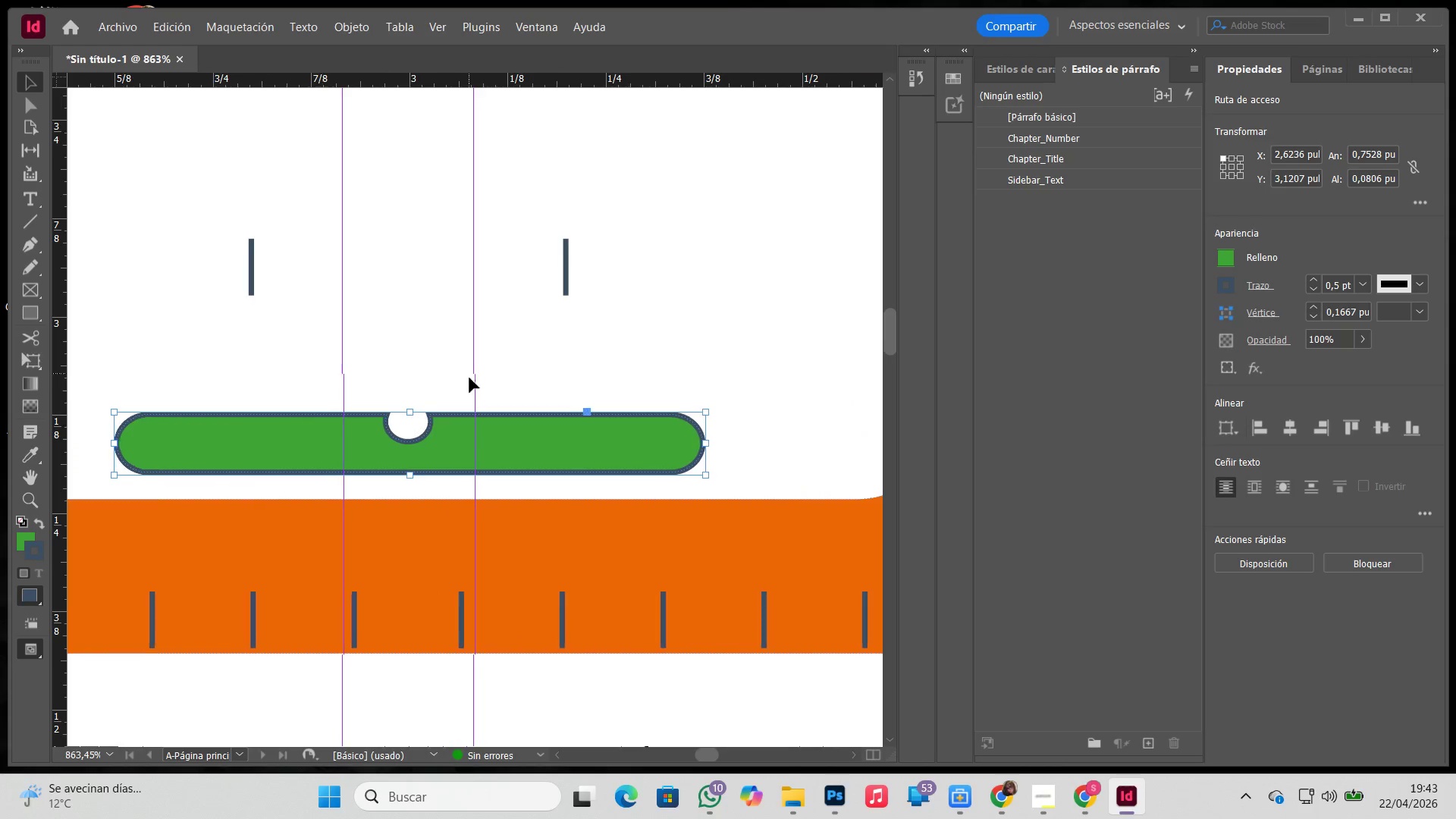 
key(A)
 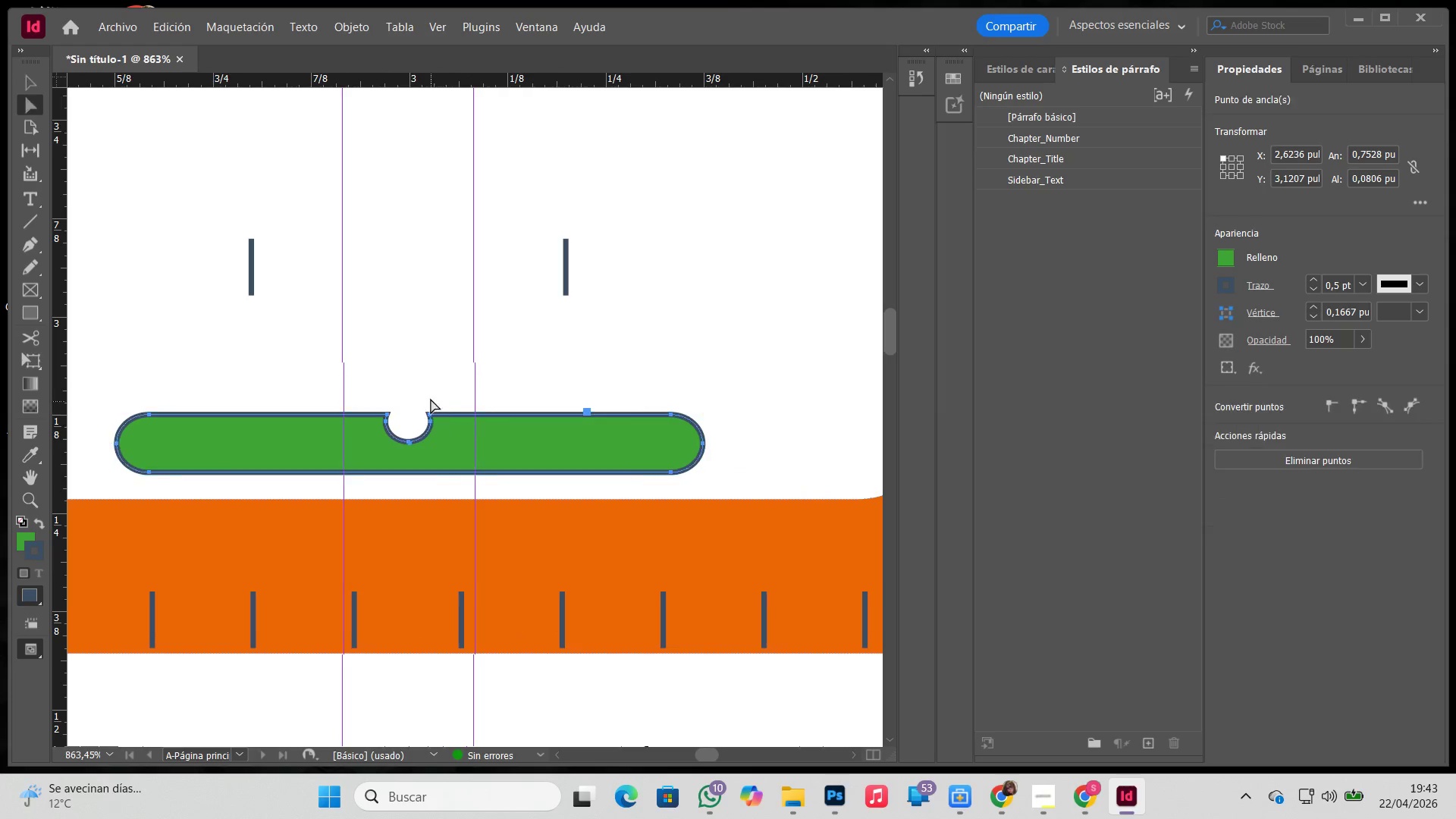 
left_click([432, 394])
 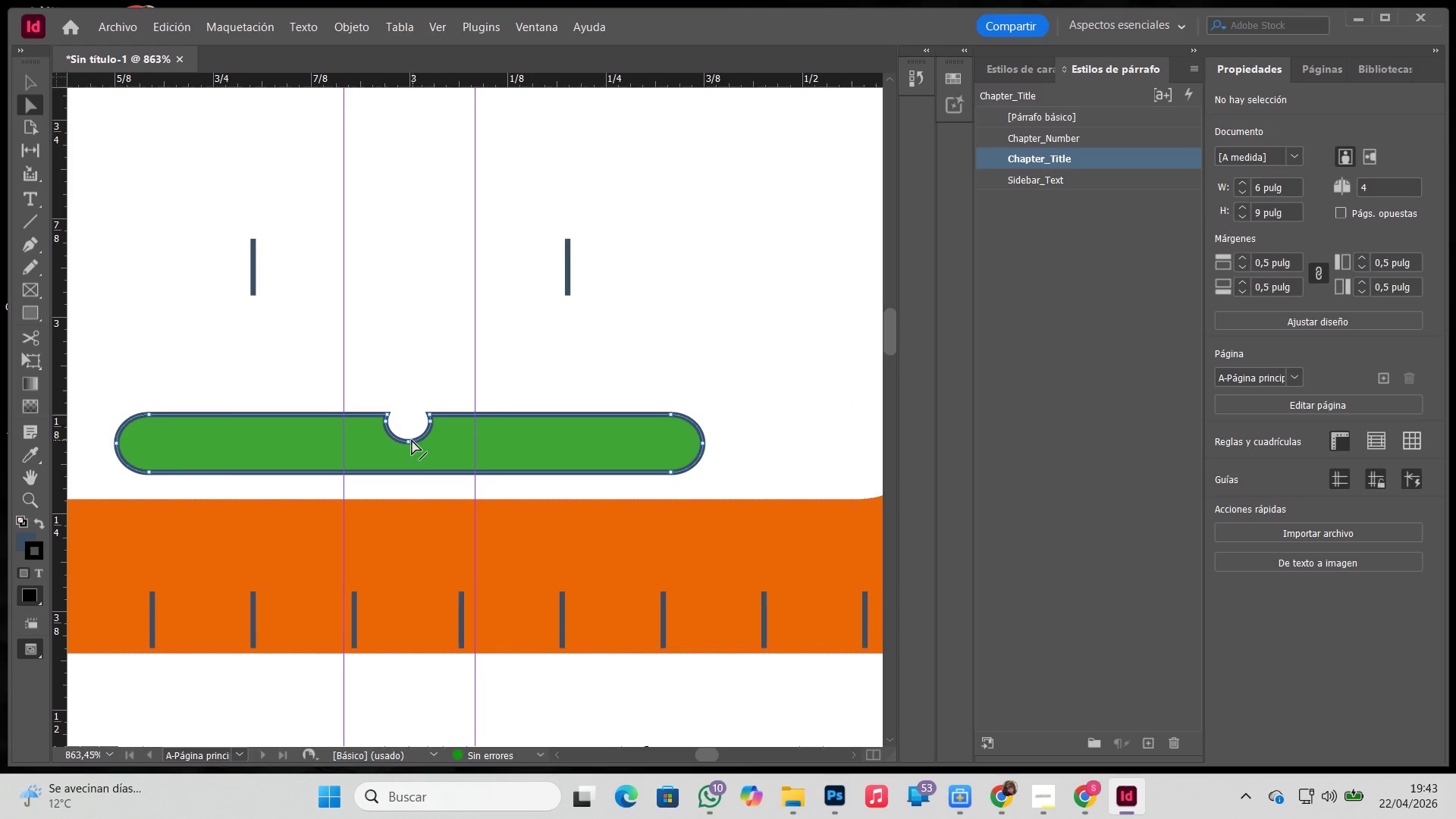 
left_click([408, 442])
 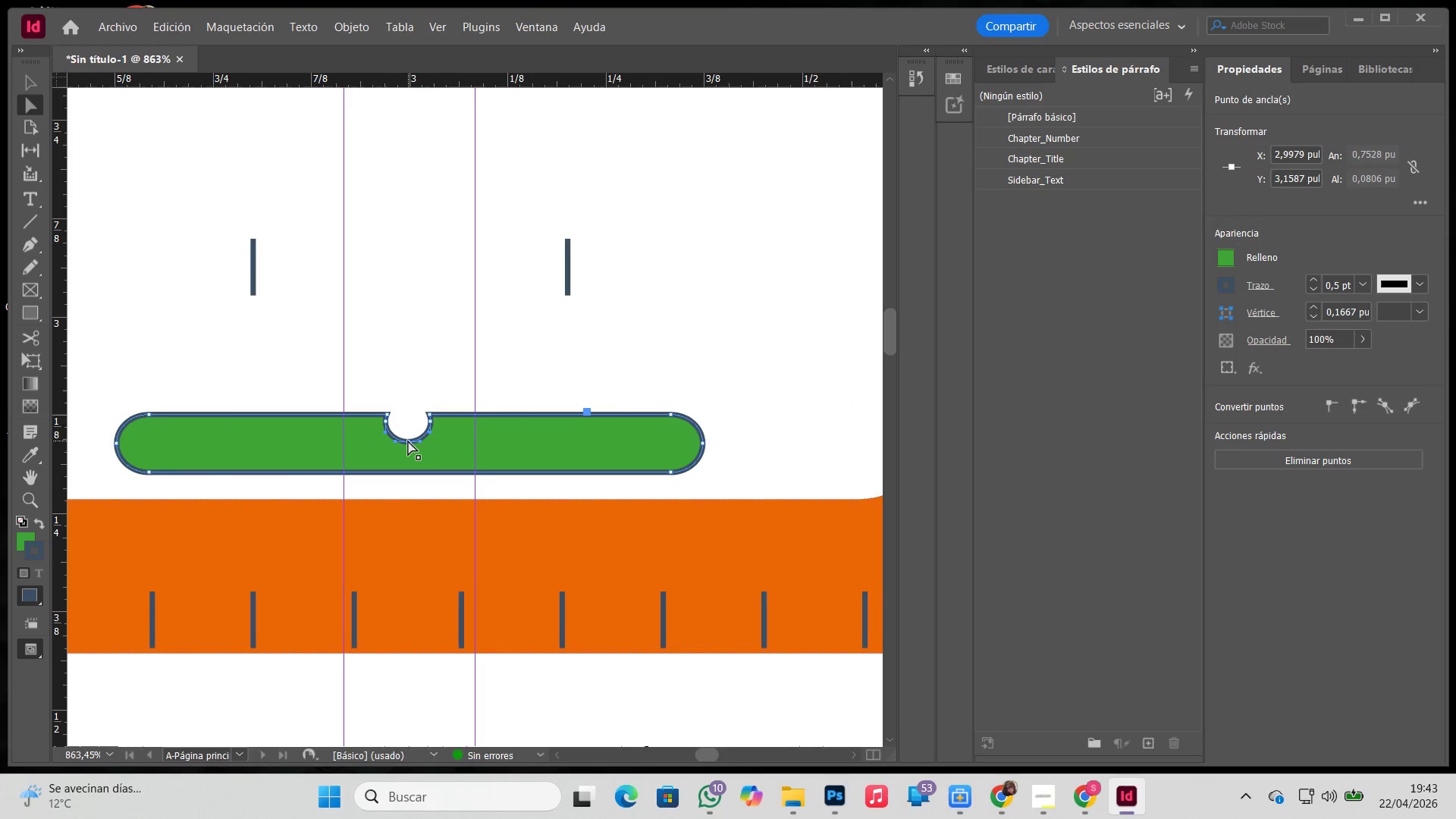 
key(Backspace)
 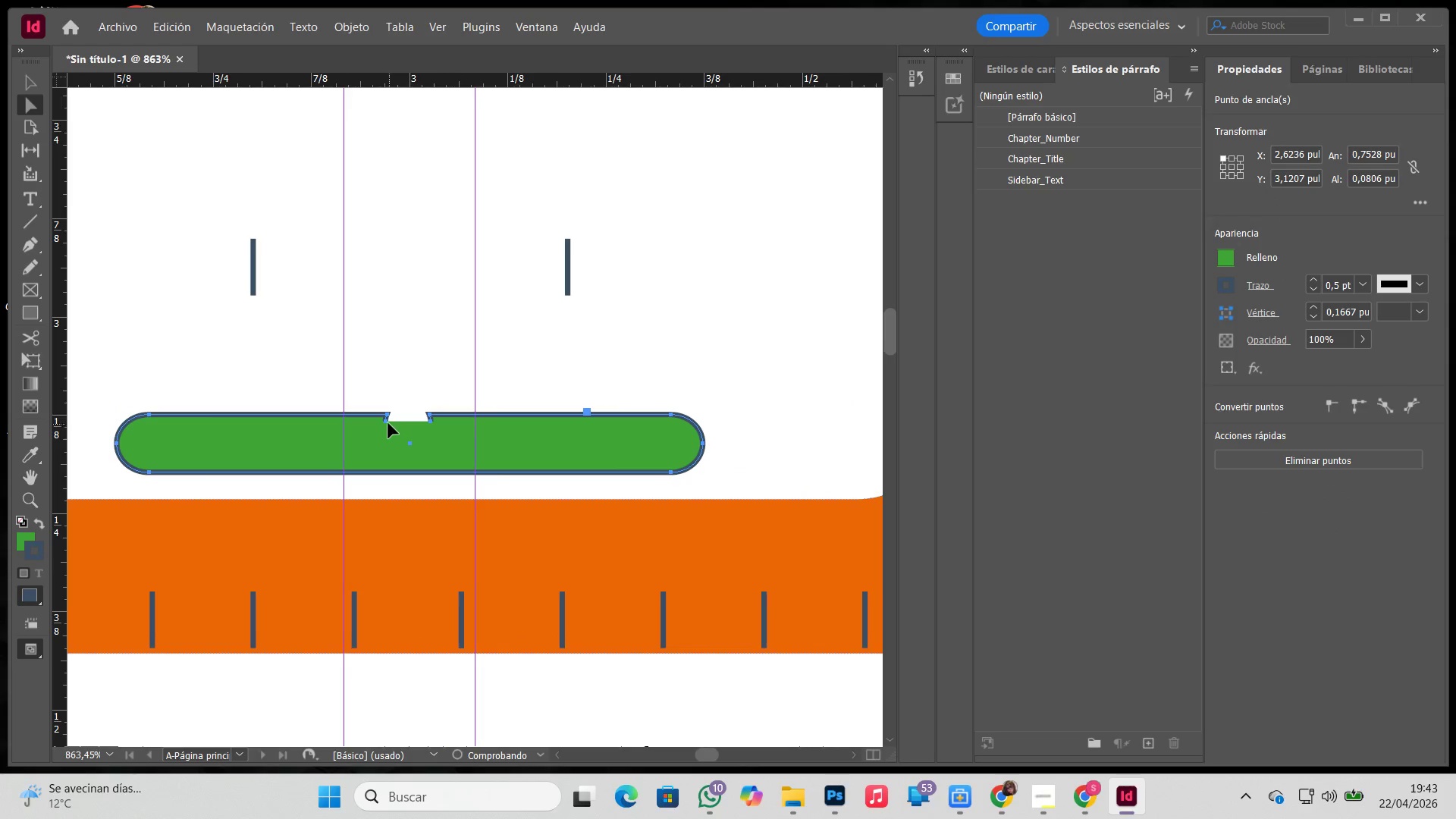 
left_click([385, 420])
 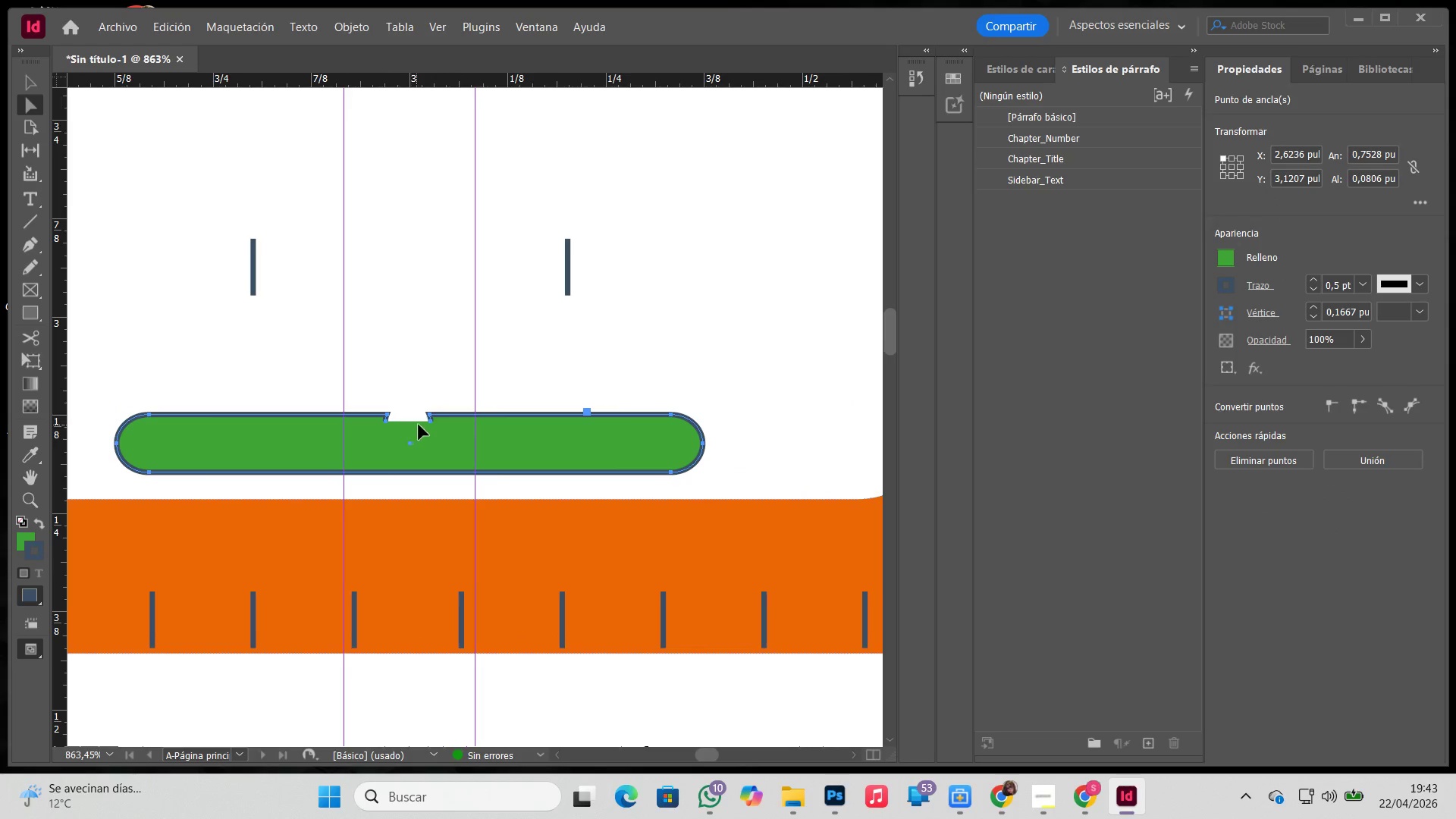 
key(Backspace)
 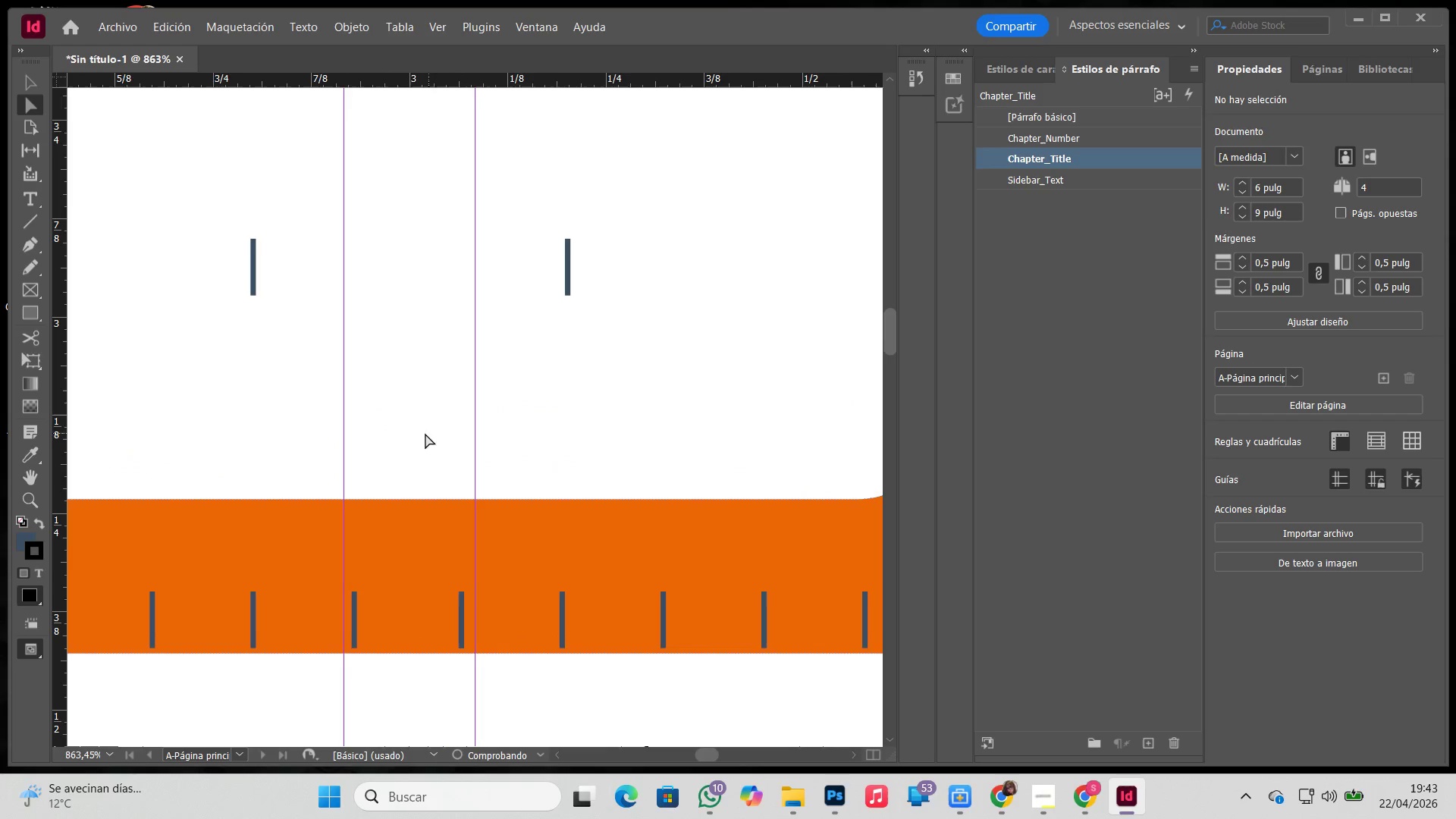 
key(Control+ControlLeft)
 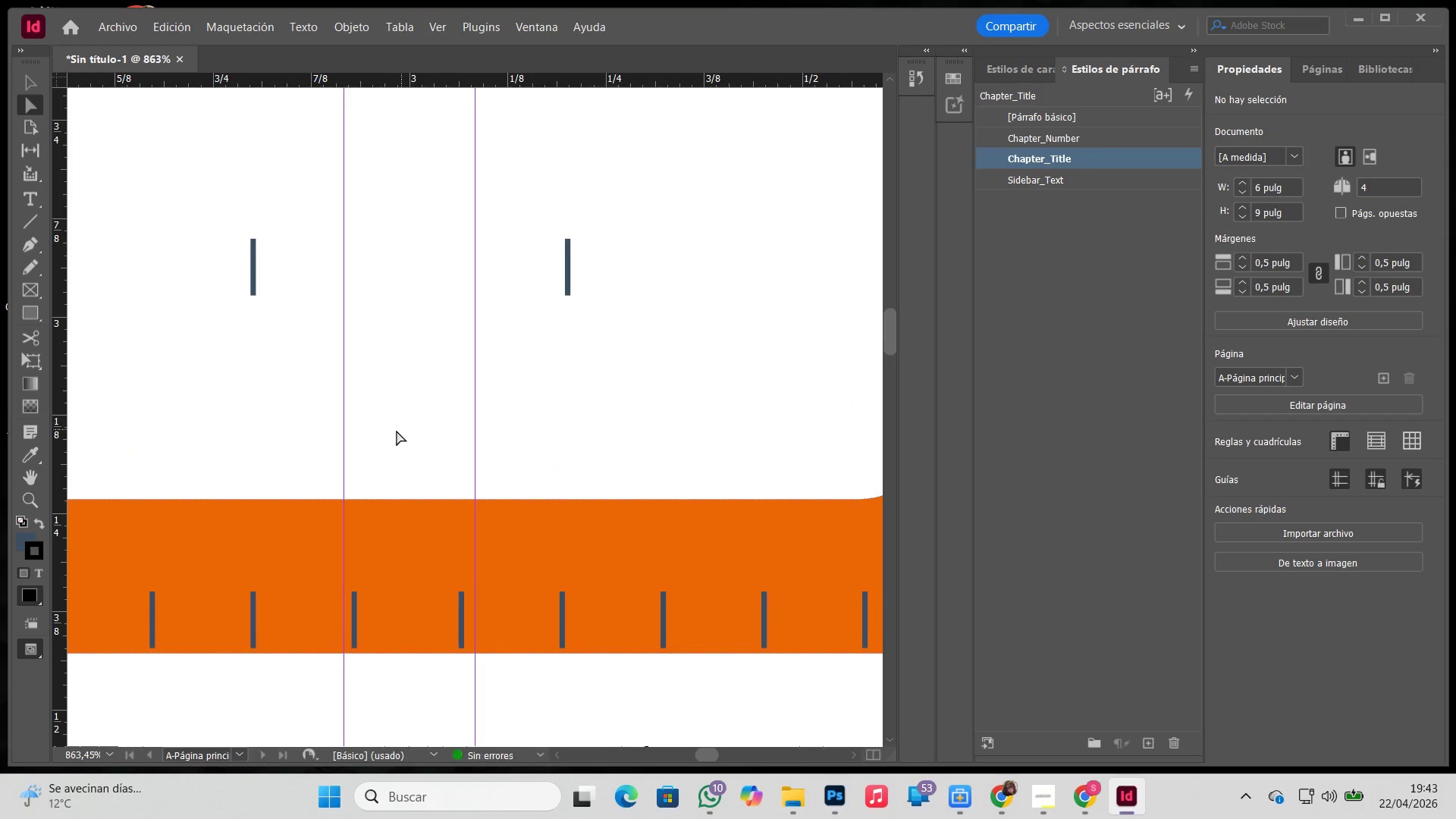 
key(Control+Z)
 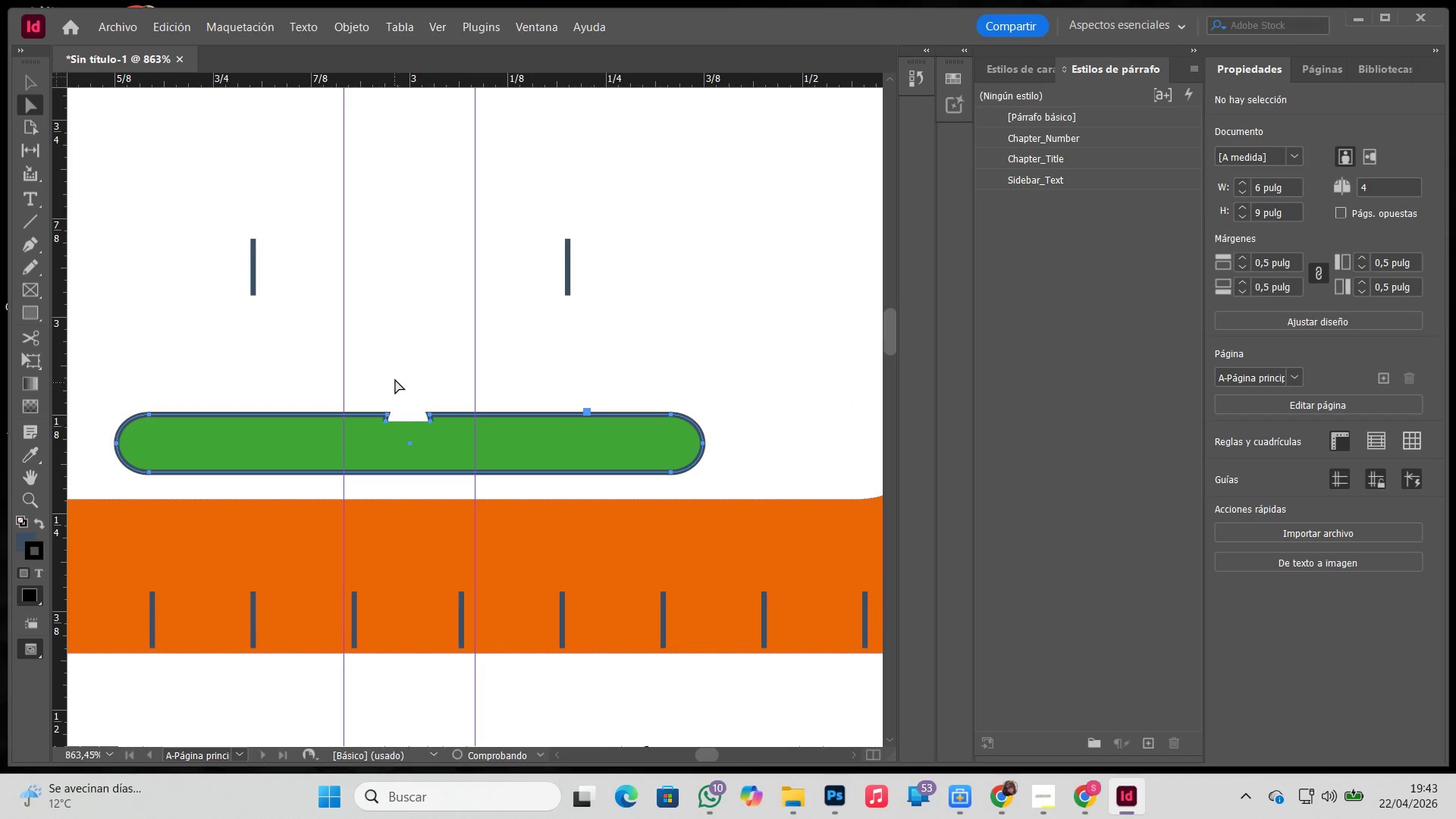 
left_click([395, 379])
 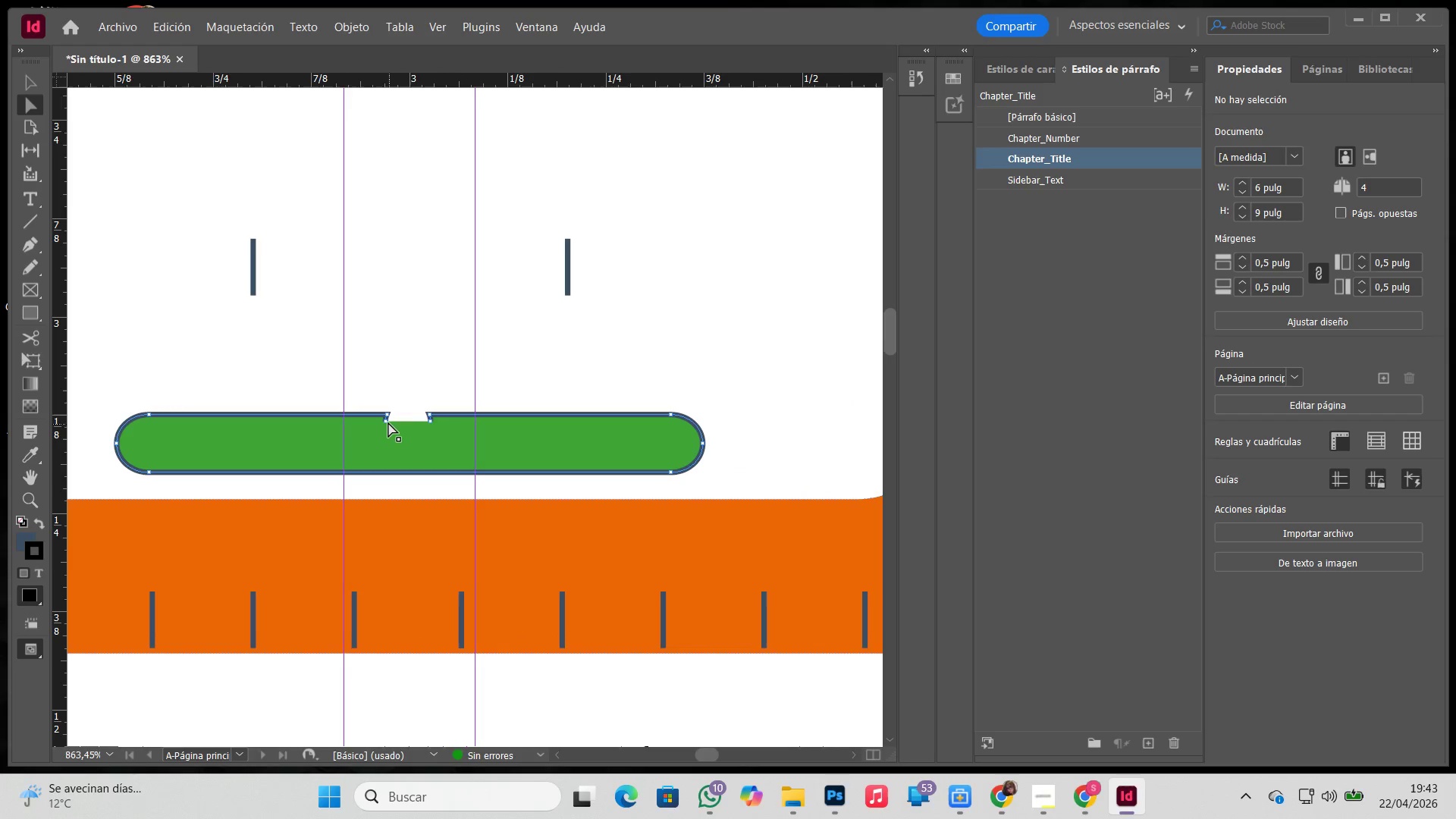 
left_click([387, 422])
 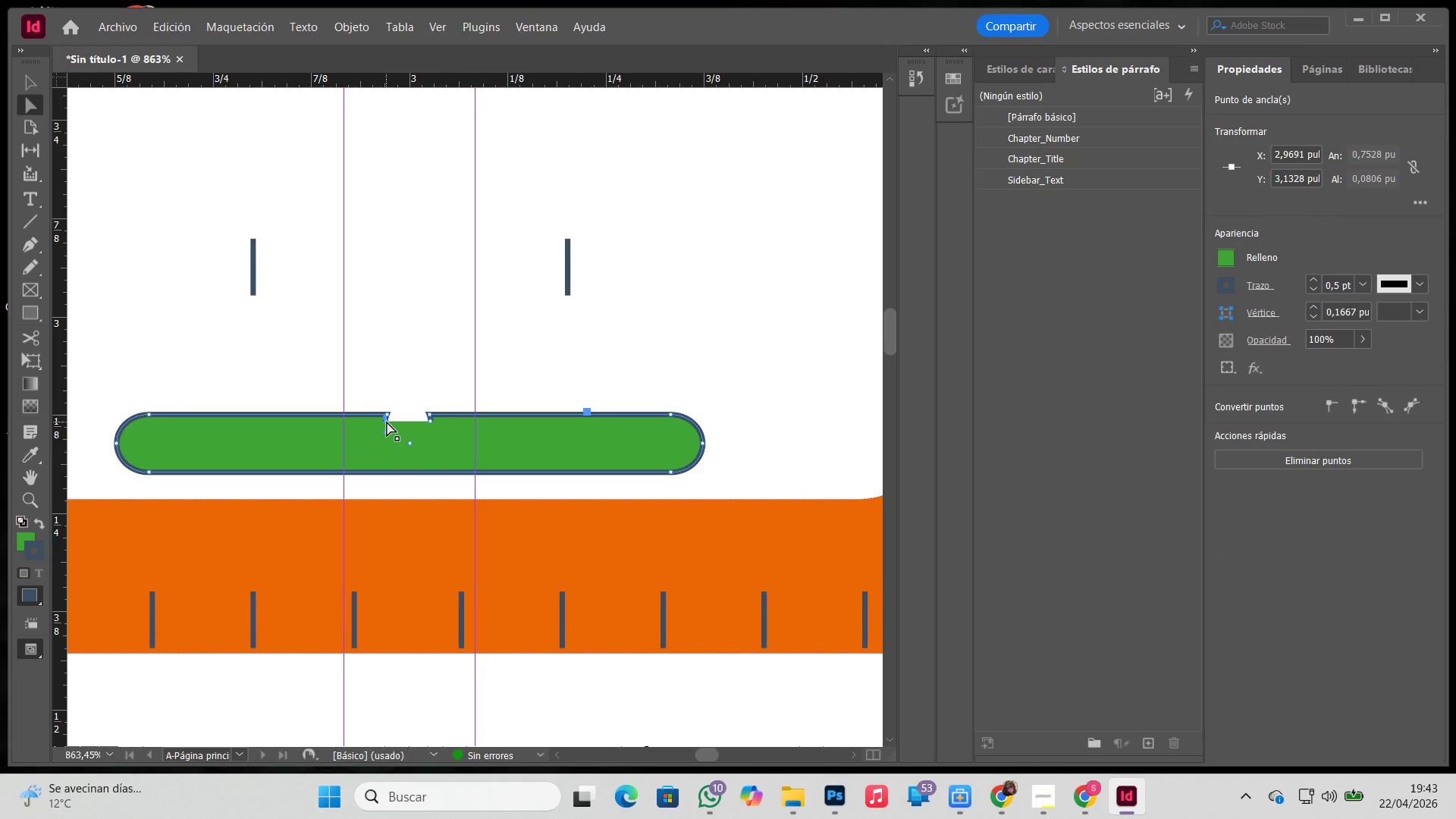 
key(Backspace)
 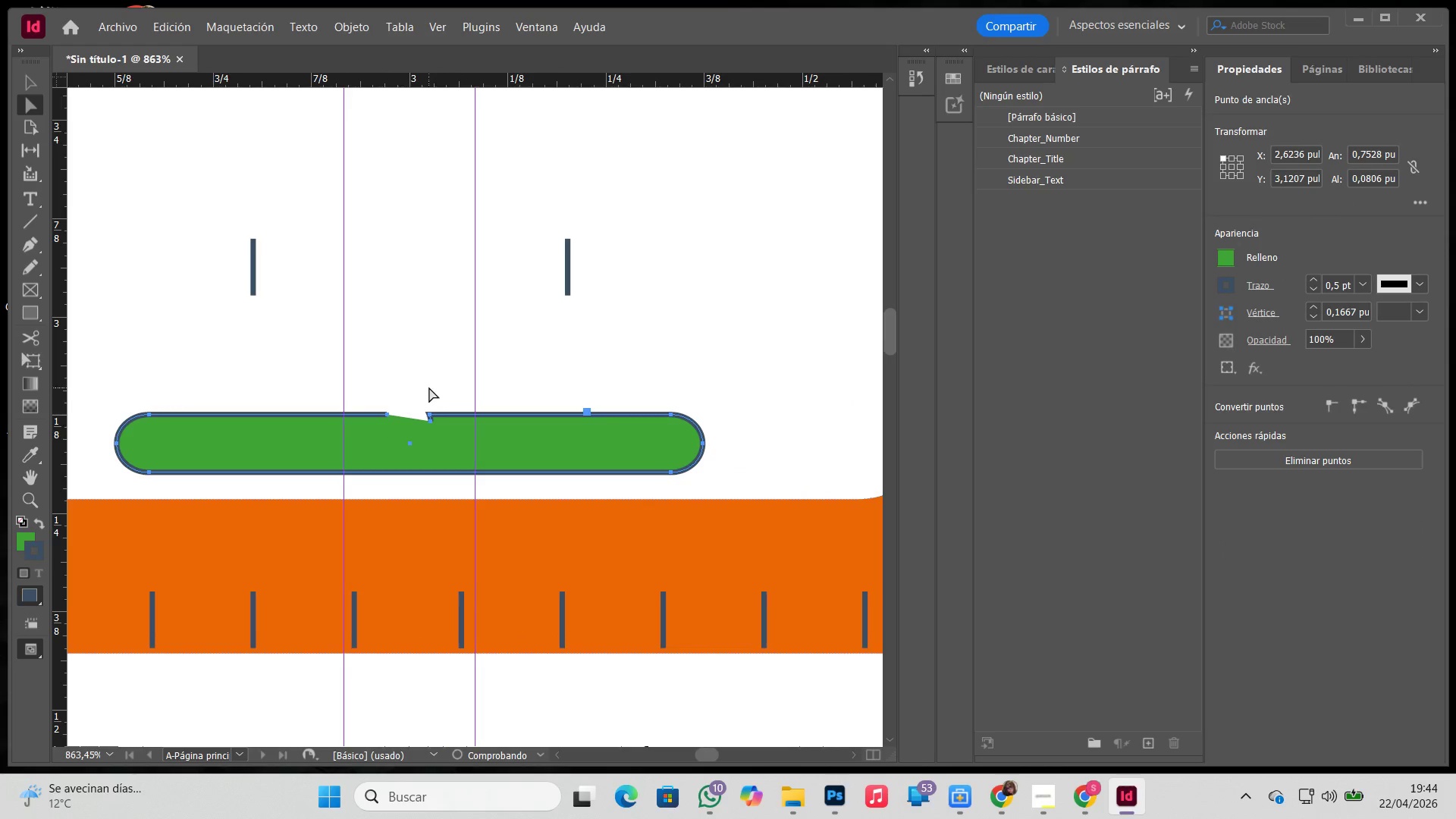 
left_click([429, 388])
 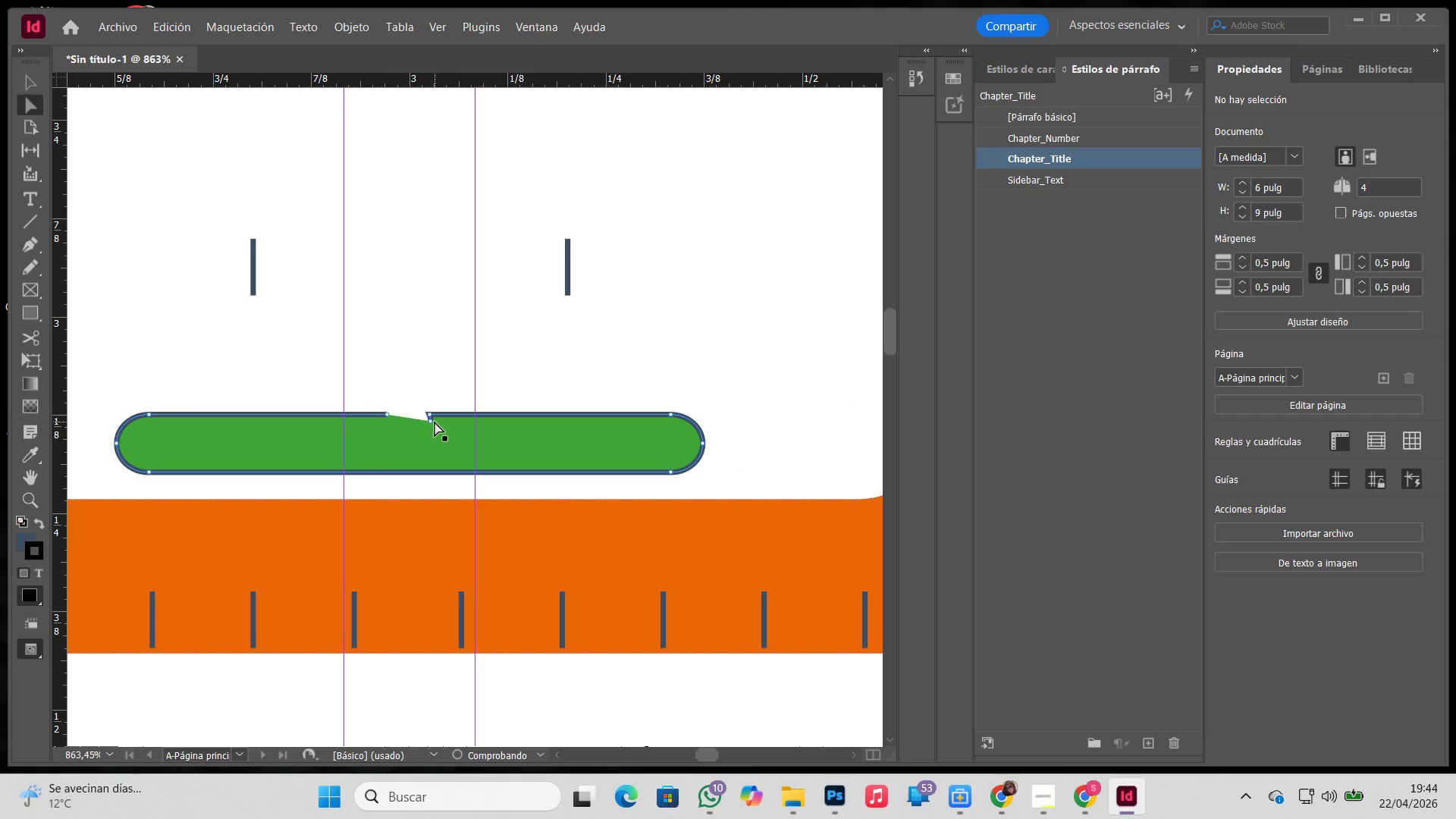 
left_click([433, 422])
 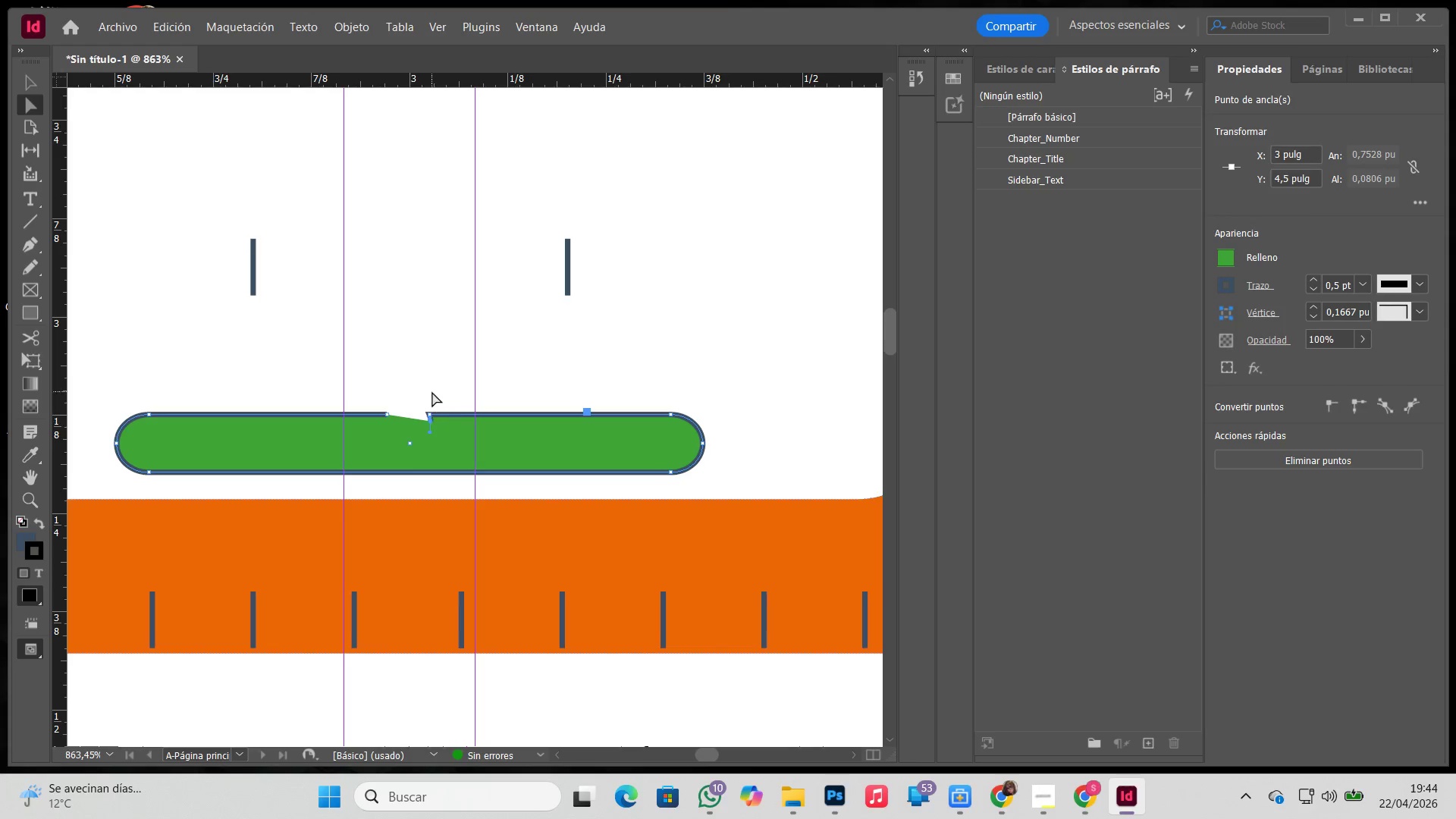 
key(Backspace)
 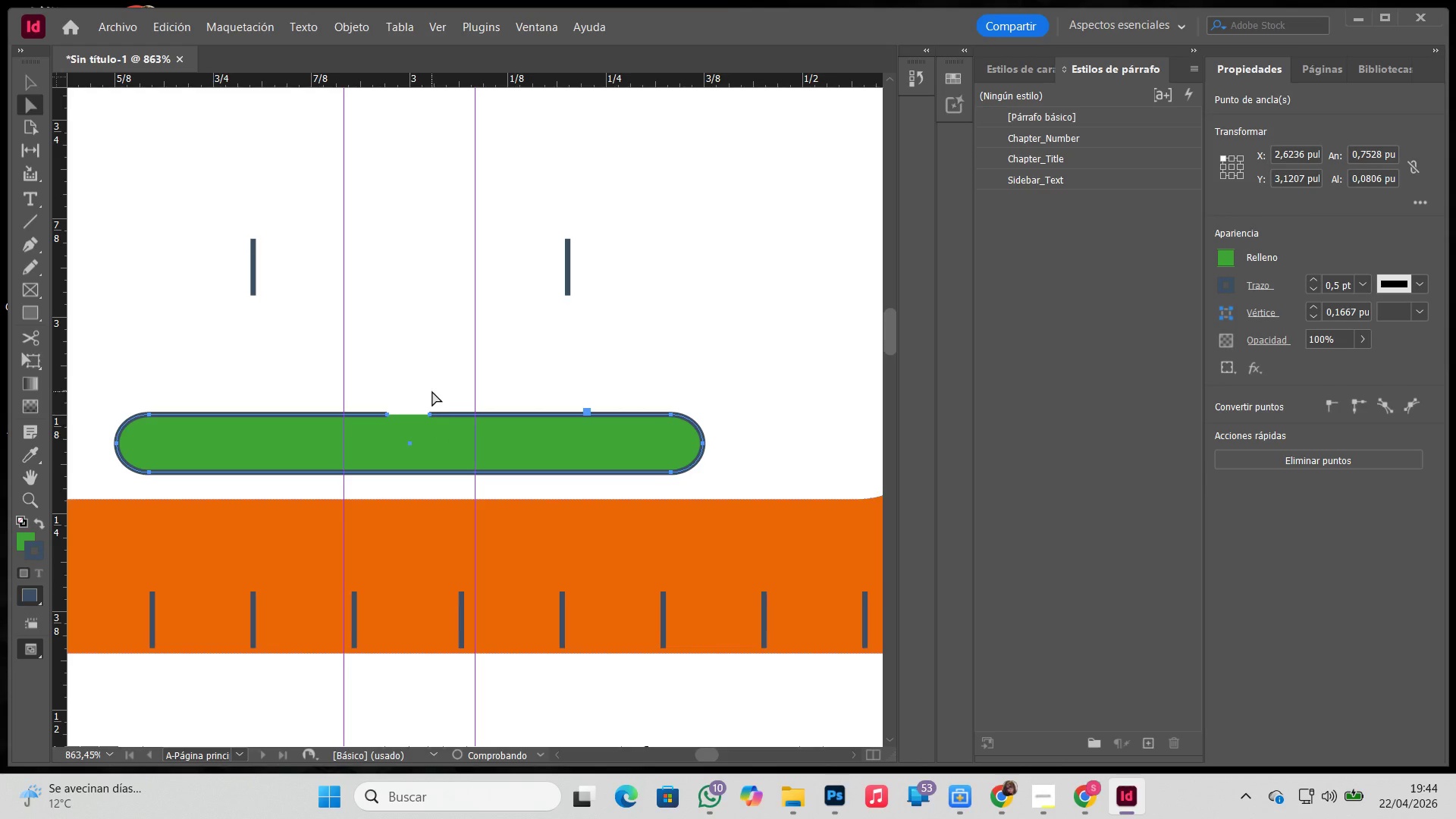 
key(P)
 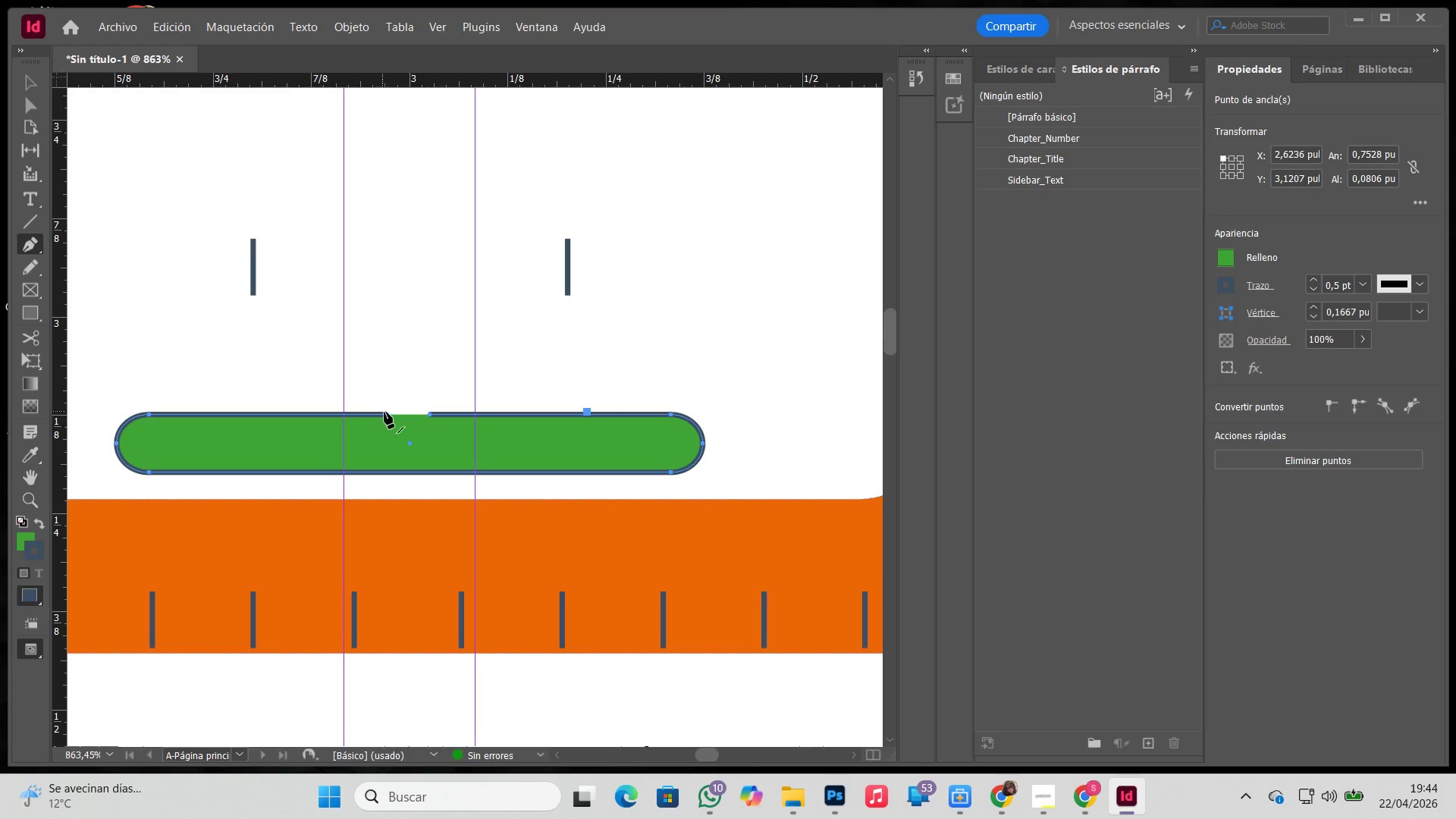 
left_click([386, 412])
 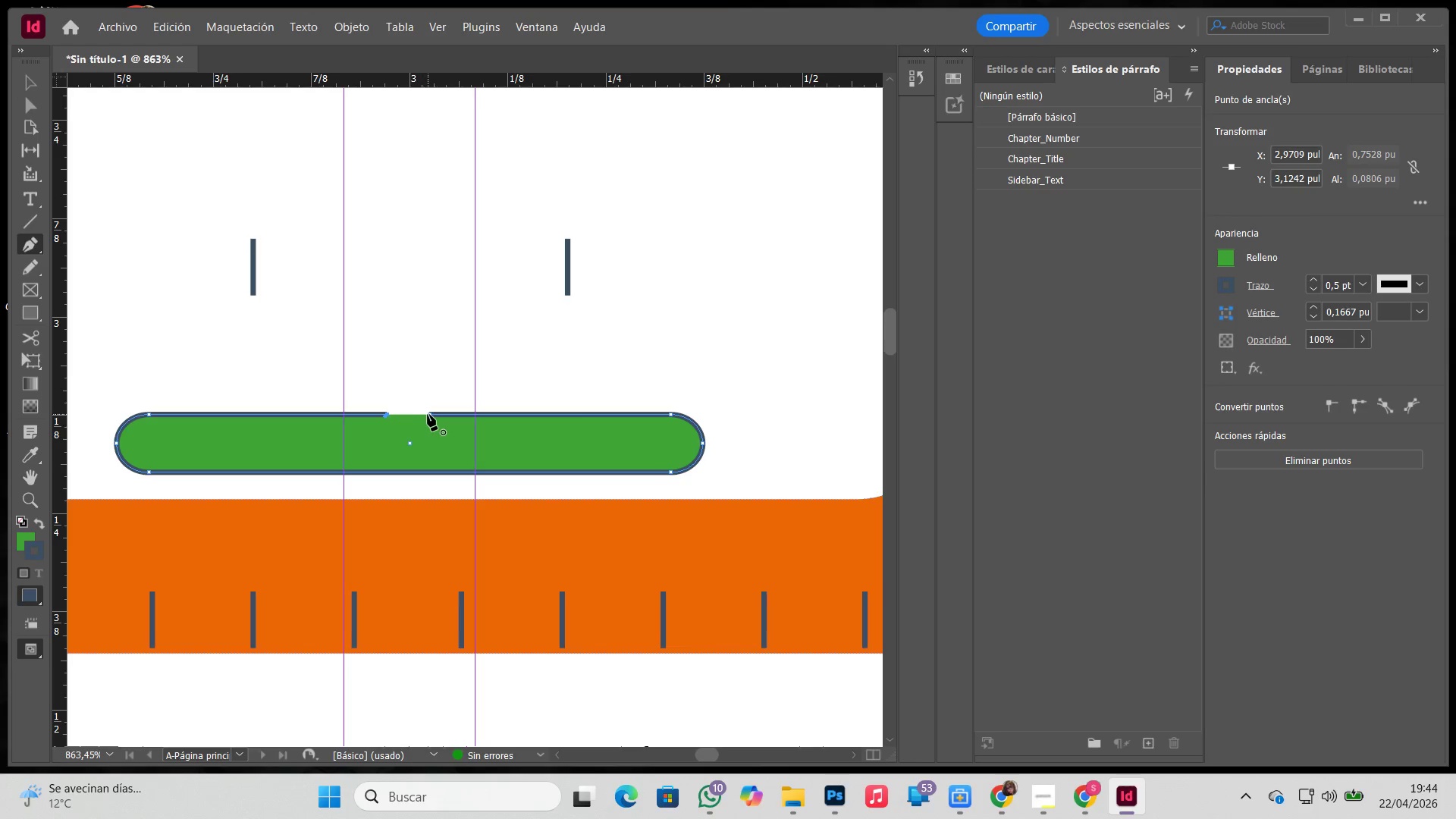 
key(Control+ControlLeft)
 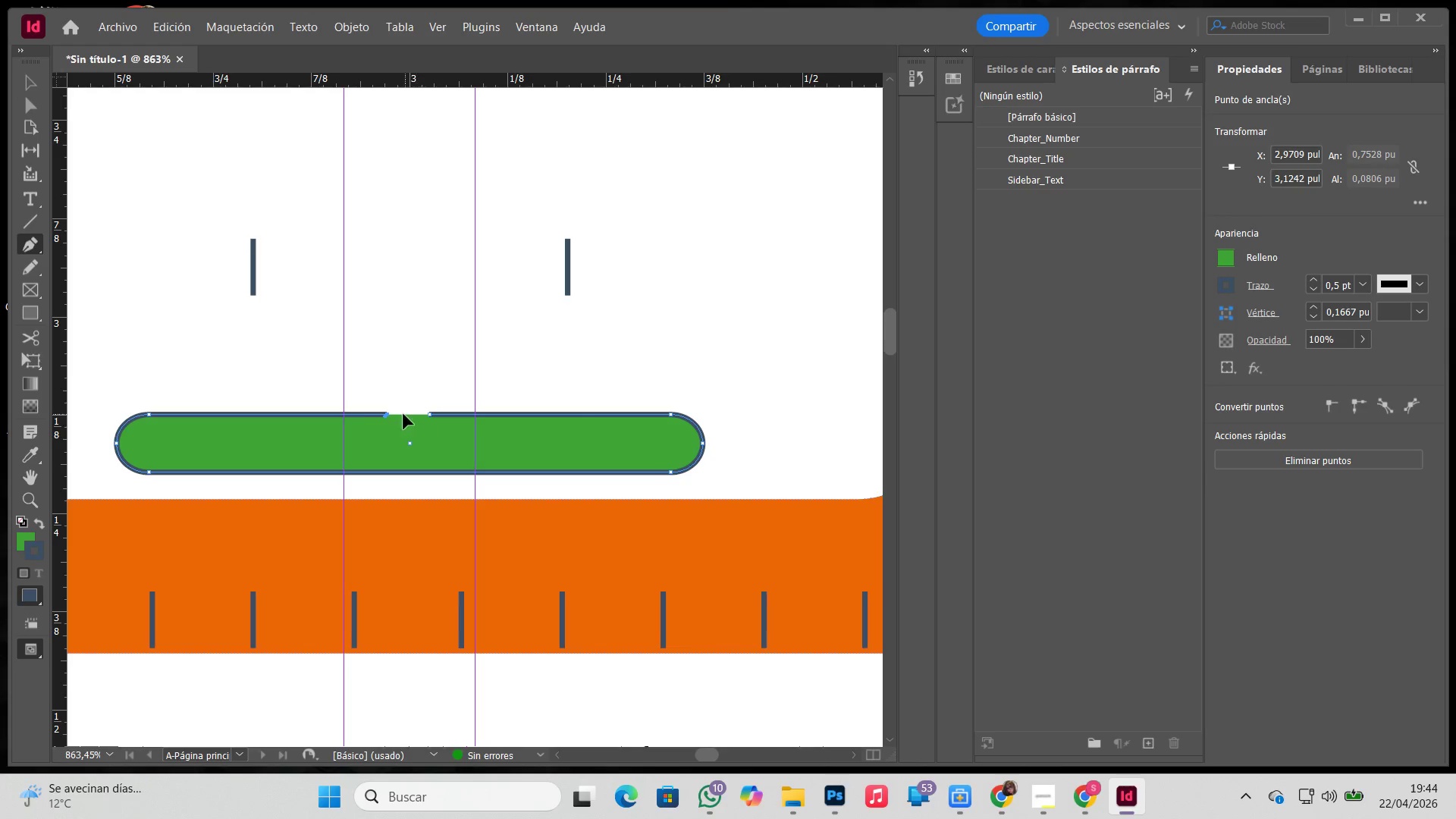 
key(Control+Z)
 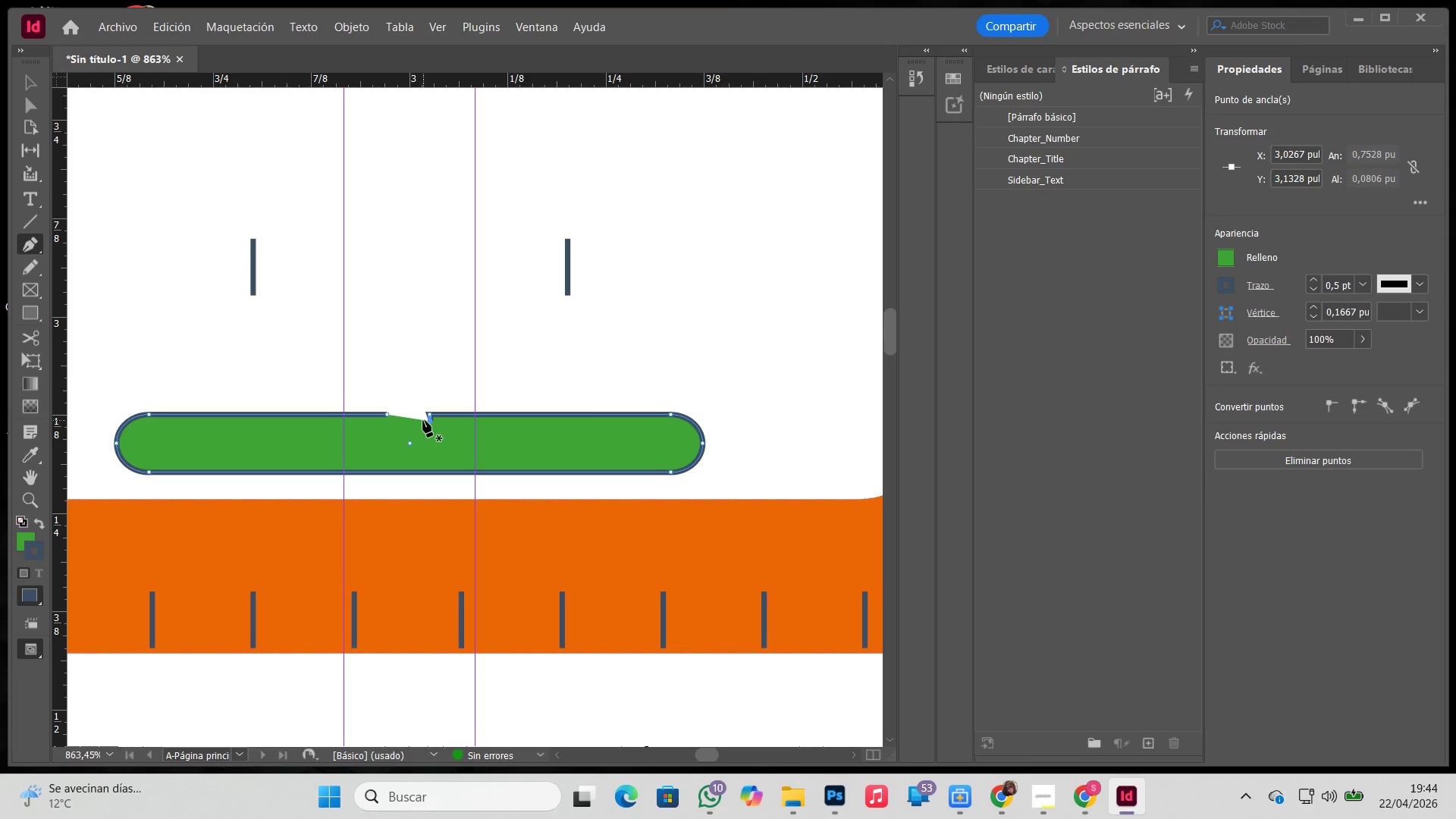 
key(Backspace)
 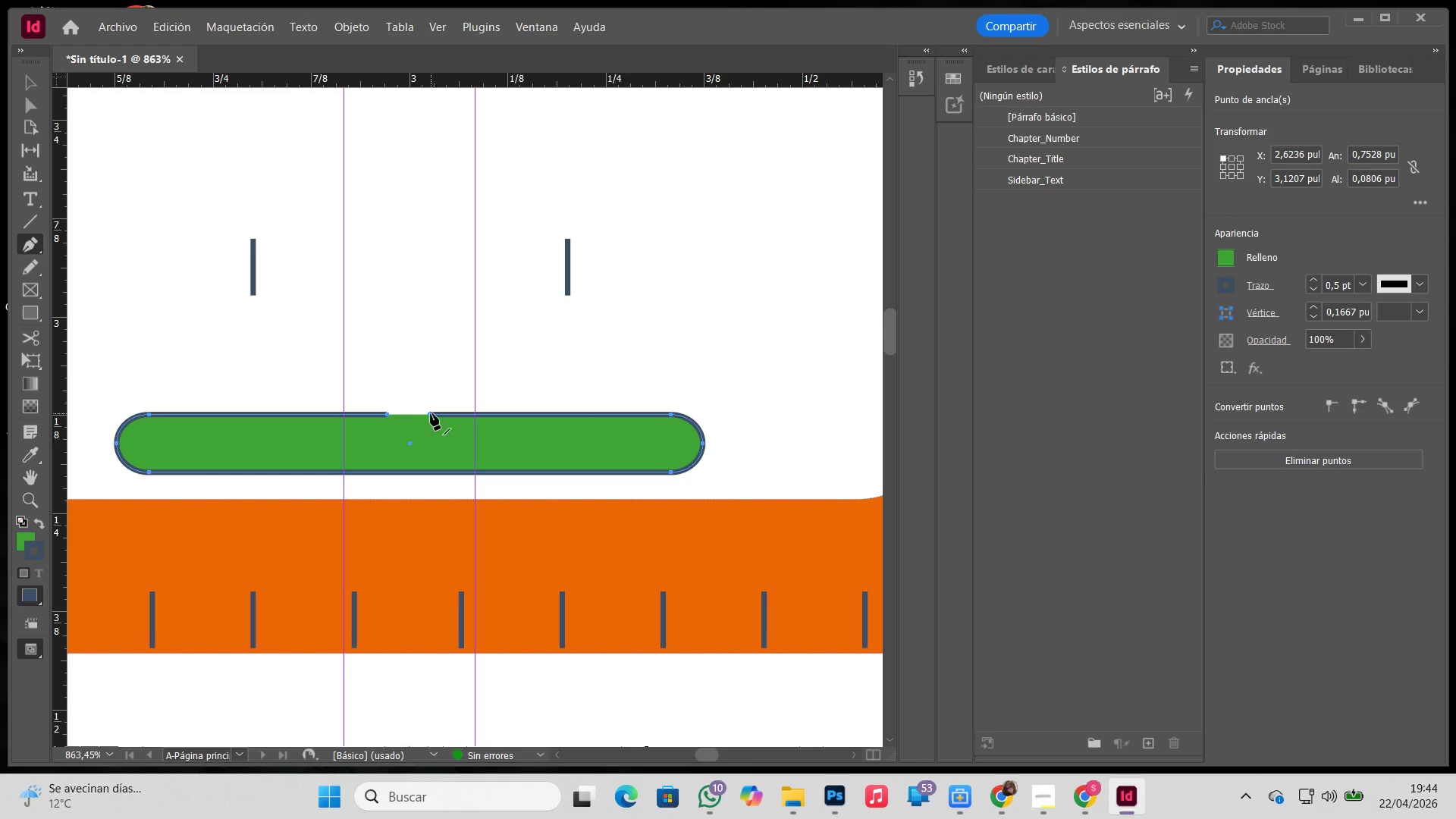 
left_click([431, 413])
 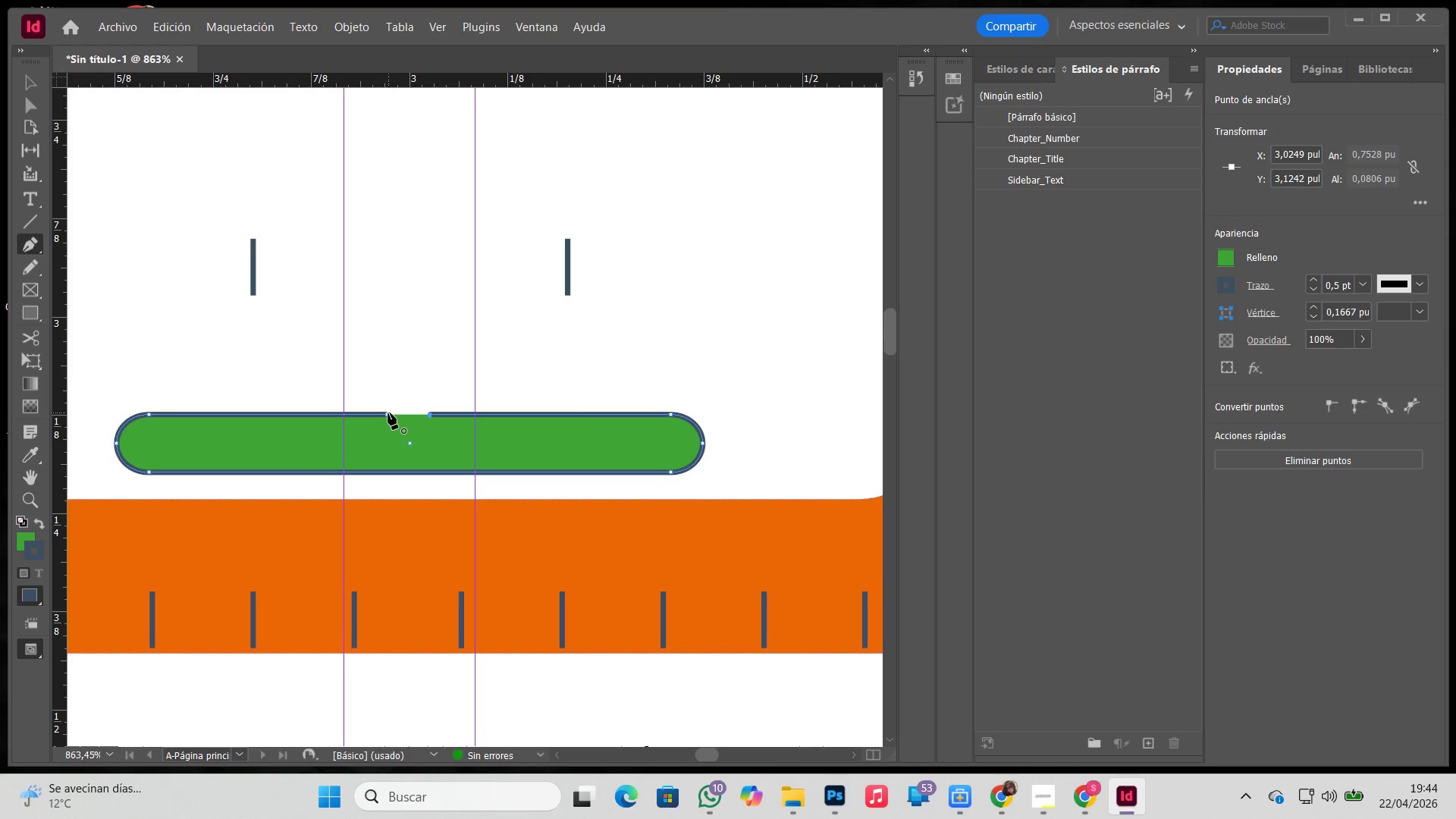 
hold_key(key=ShiftLeft, duration=0.55)
left_click([386, 413])
 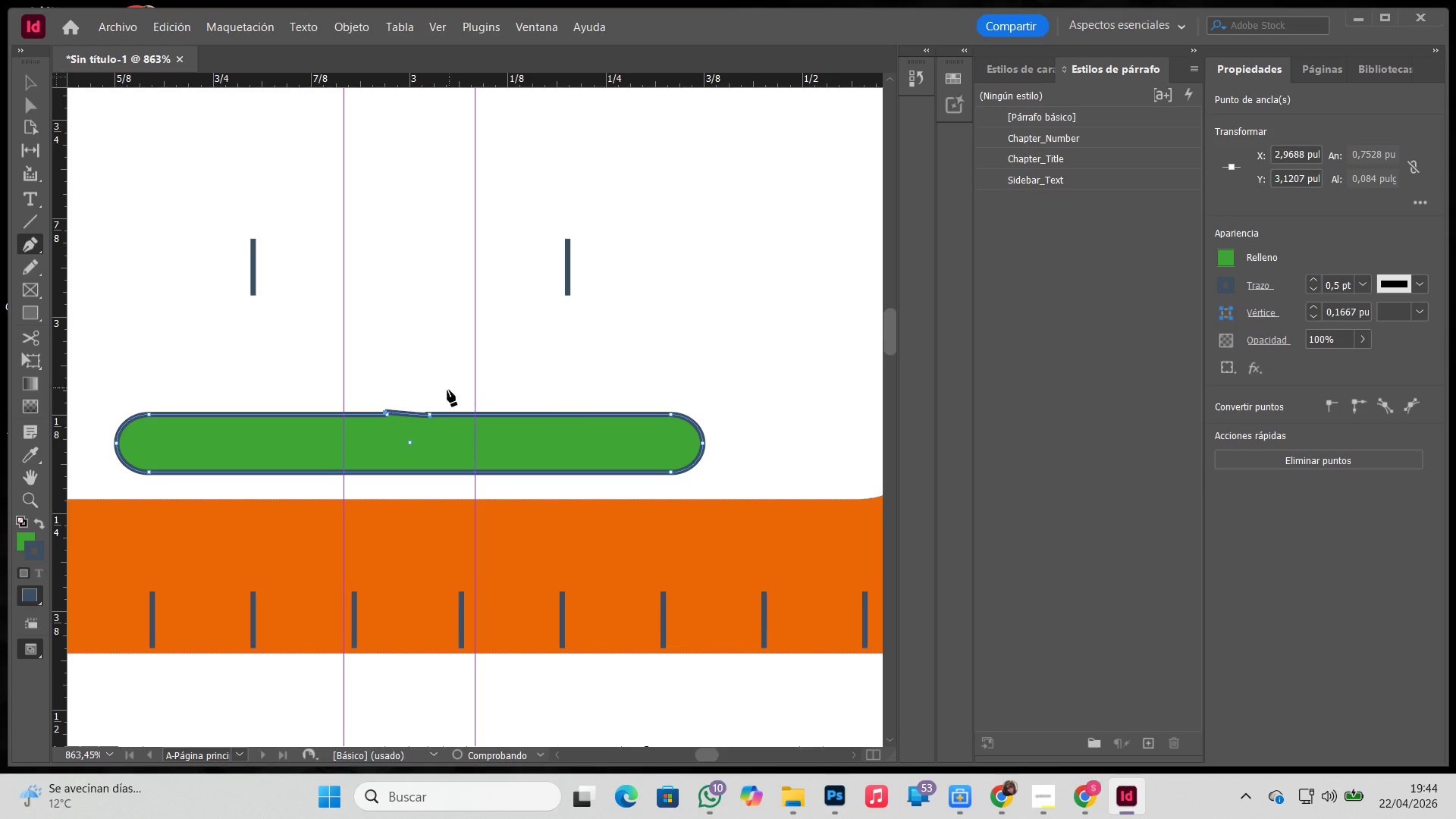 
key(Control+ControlLeft)
 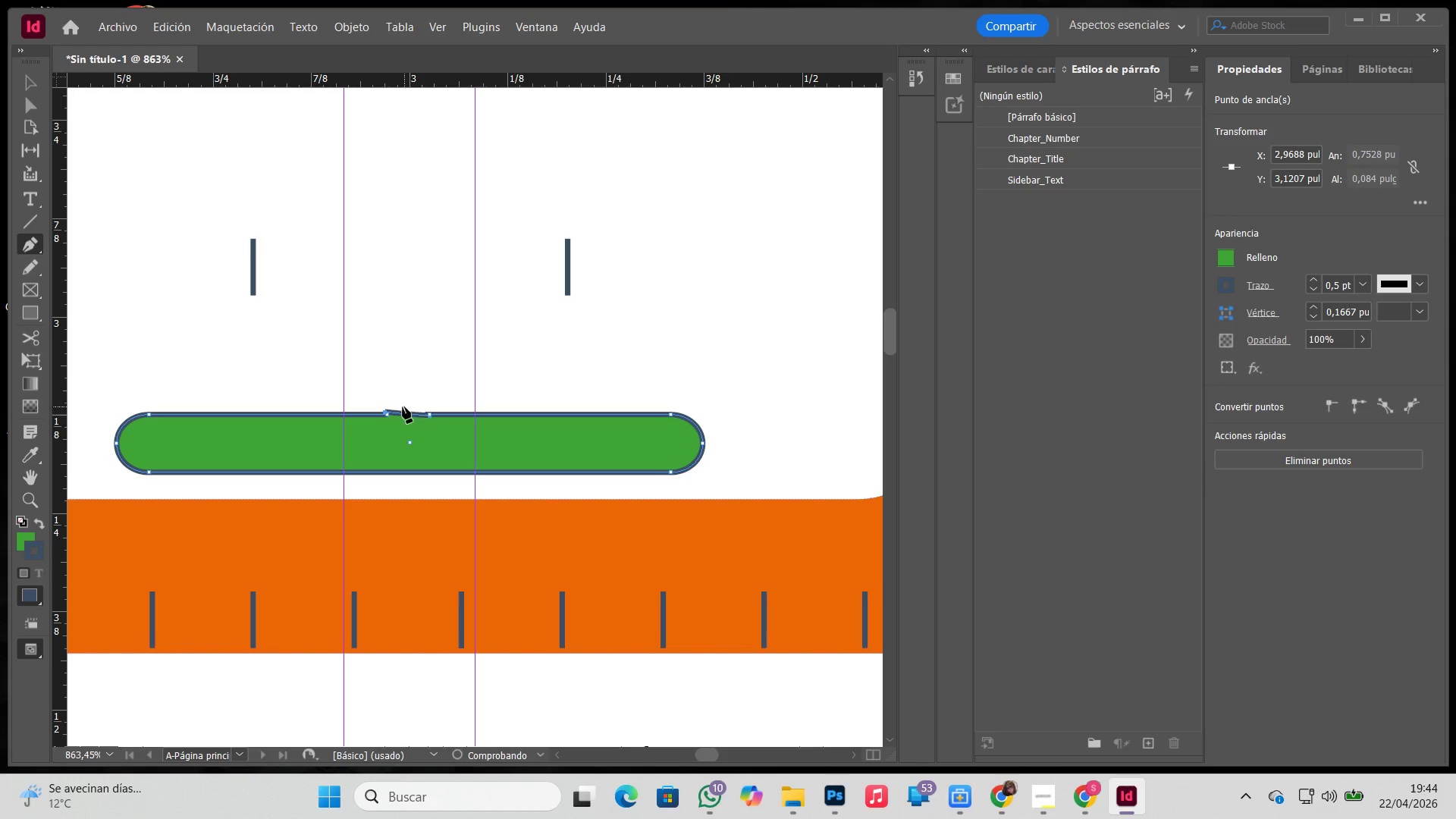 
key(Control+Z)
 